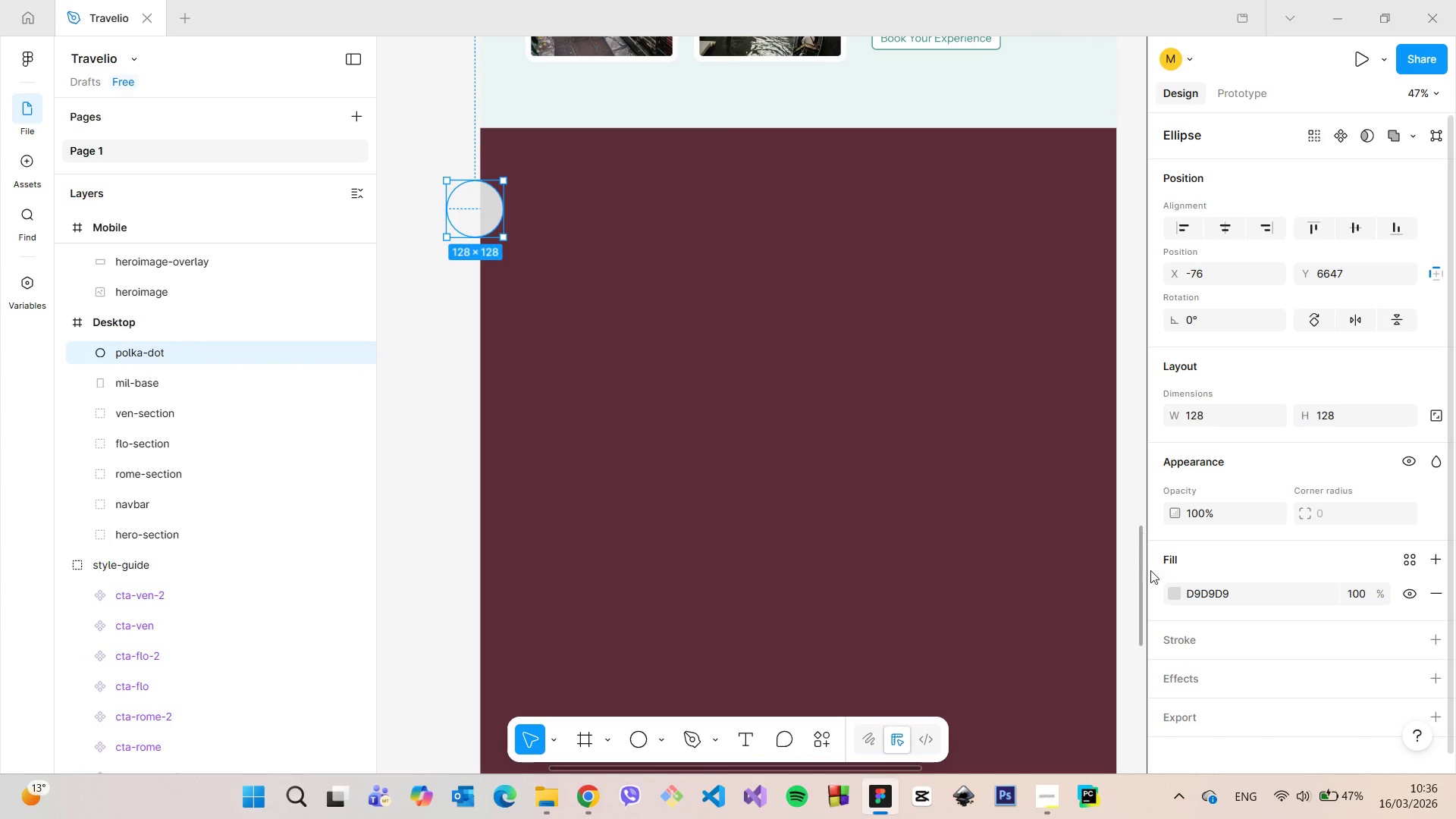 
left_click([1172, 595])
 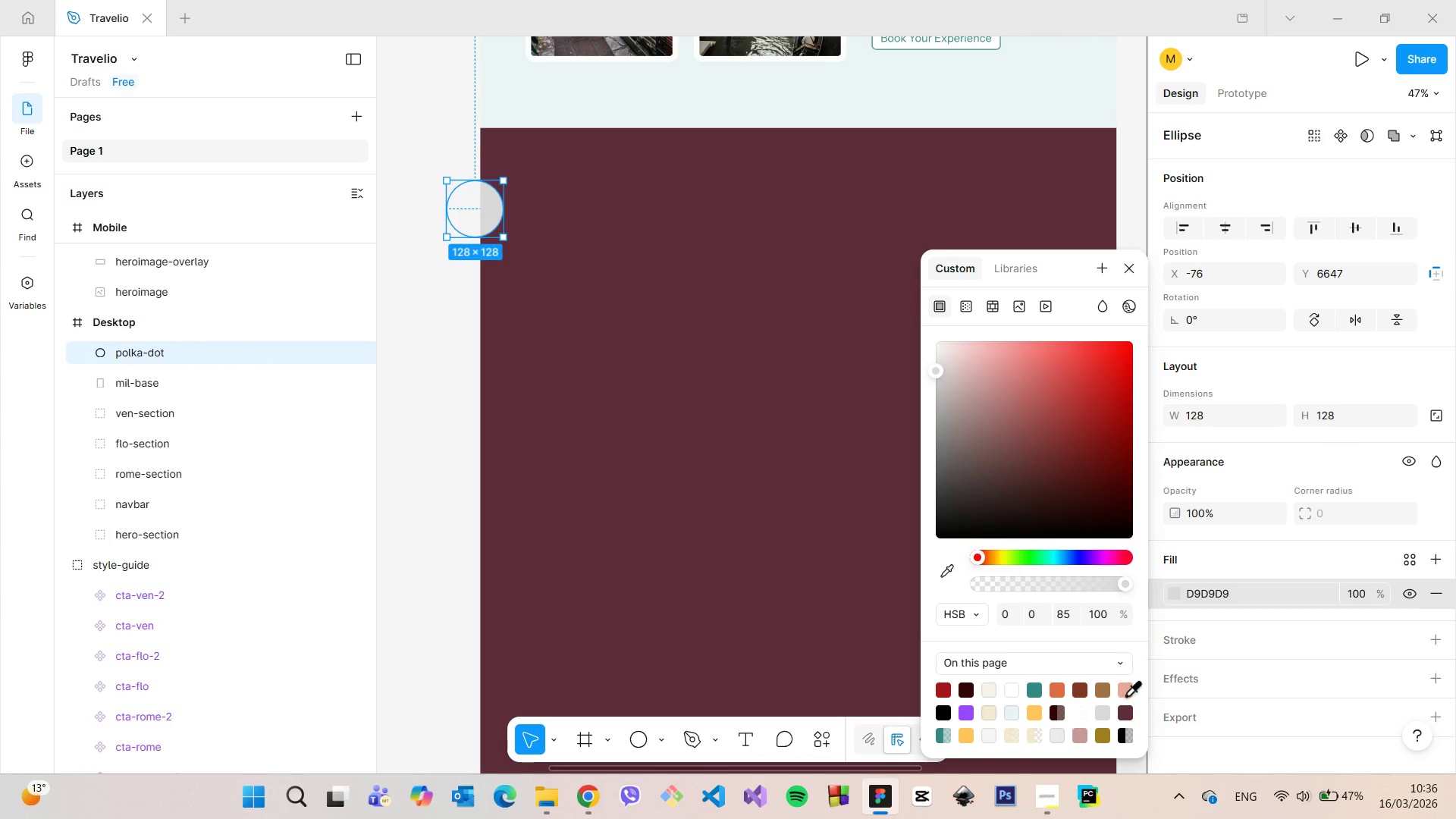 
left_click([1125, 693])
 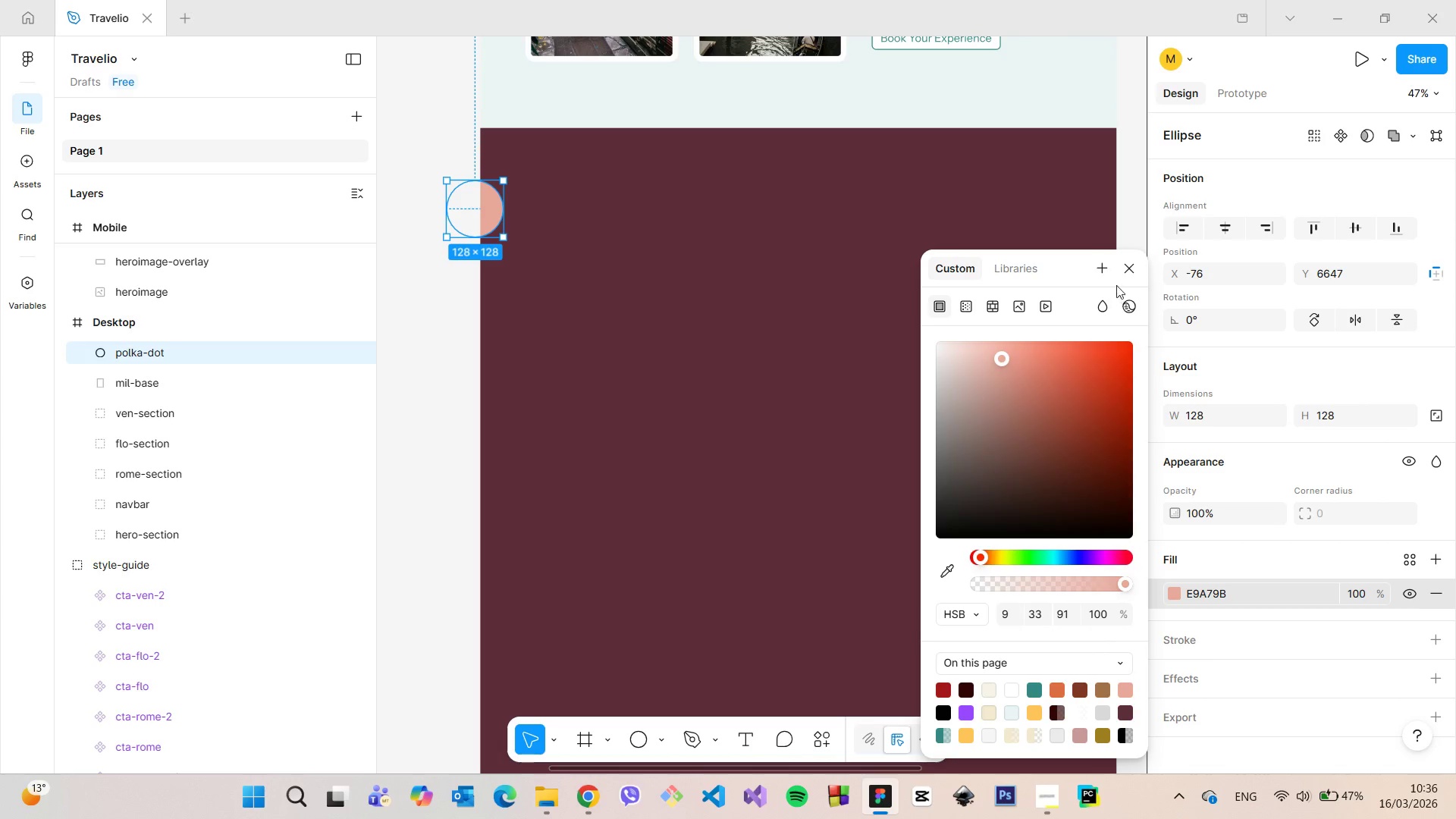 
left_click([1127, 275])
 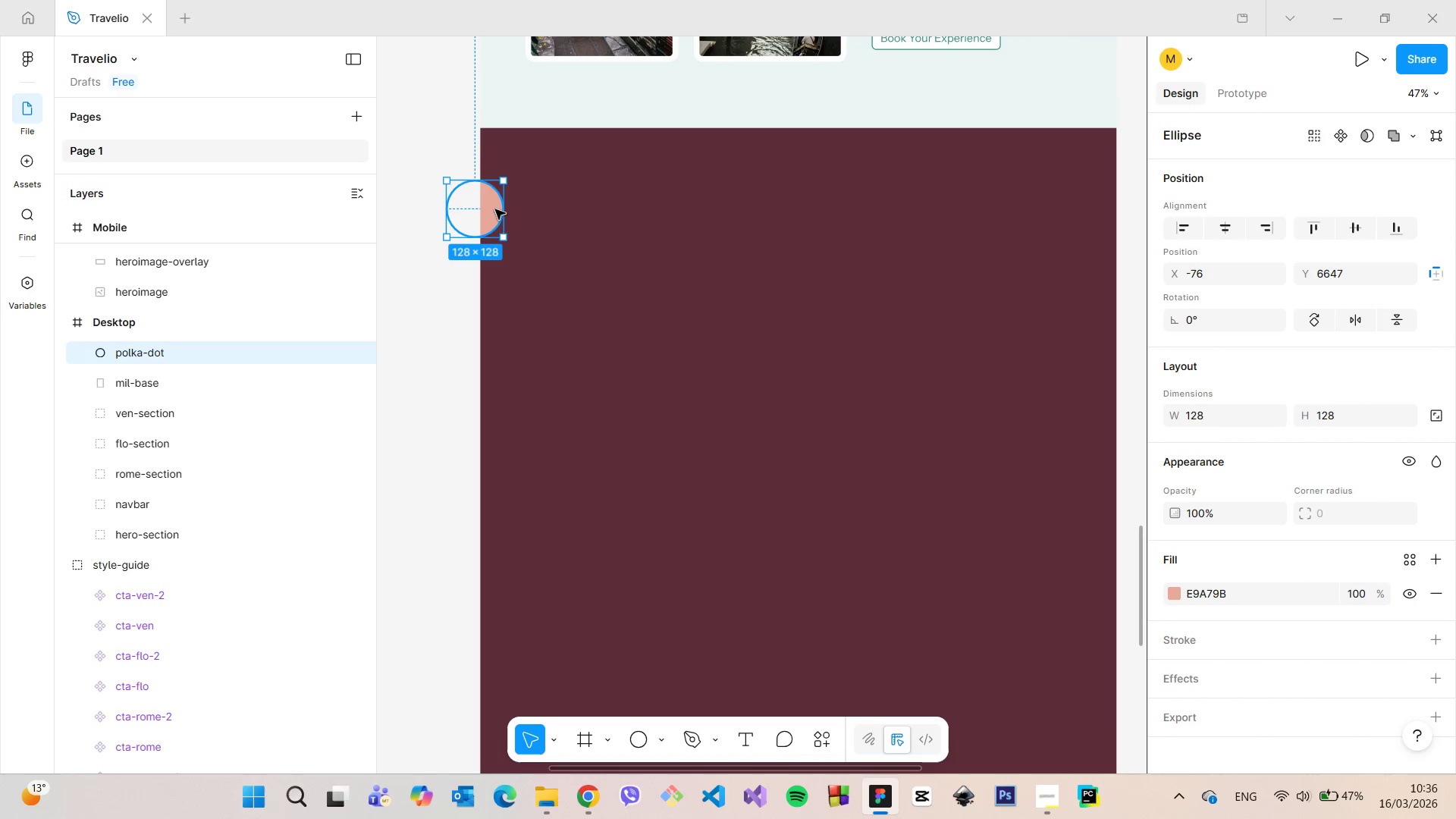 
left_click_drag(start_coordinate=[493, 209], to_coordinate=[496, 172])
 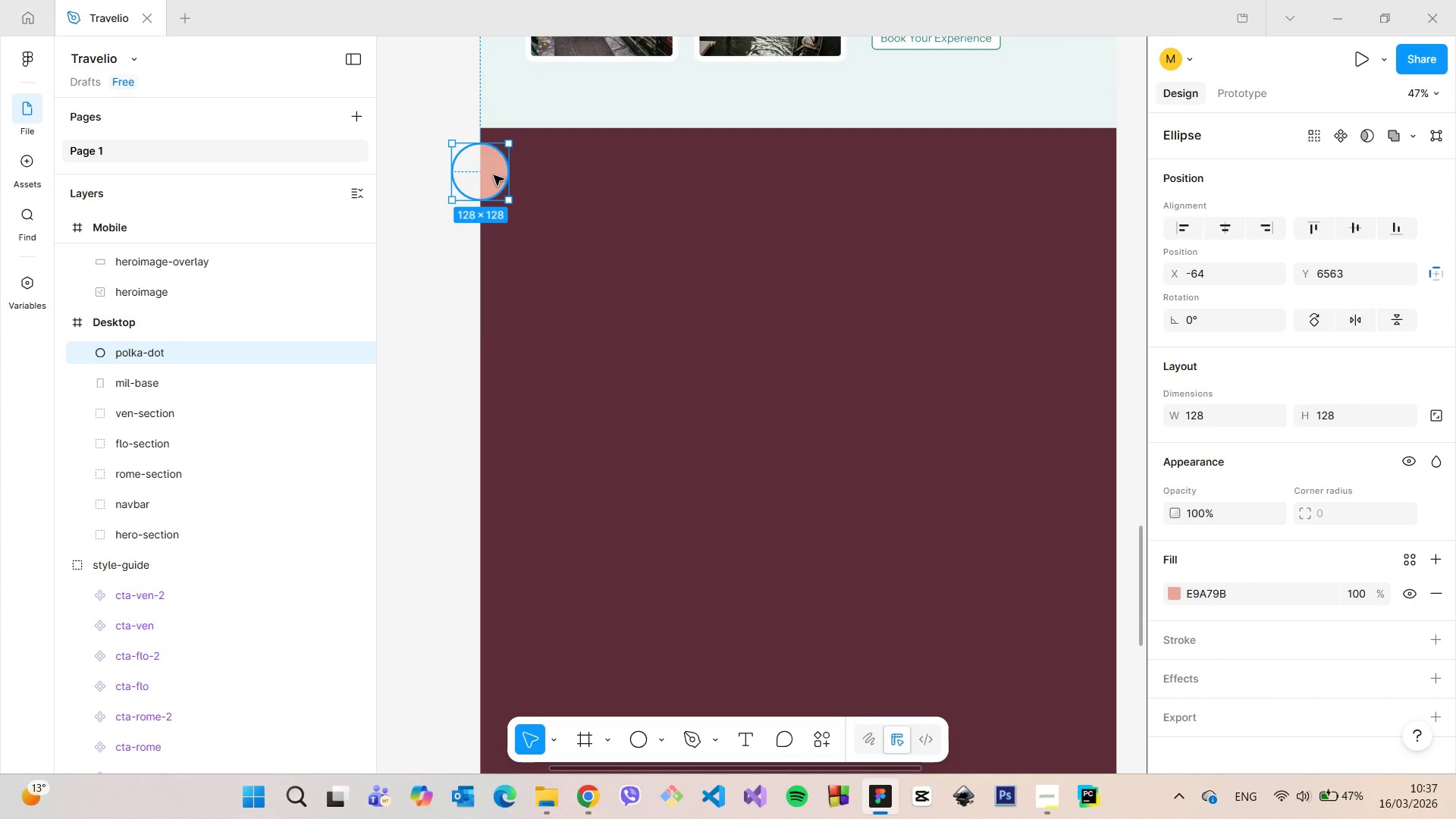 
hold_key(key=AltLeft, duration=0.94)
left_click_drag(start_coordinate=[494, 175], to_coordinate=[623, 237])
 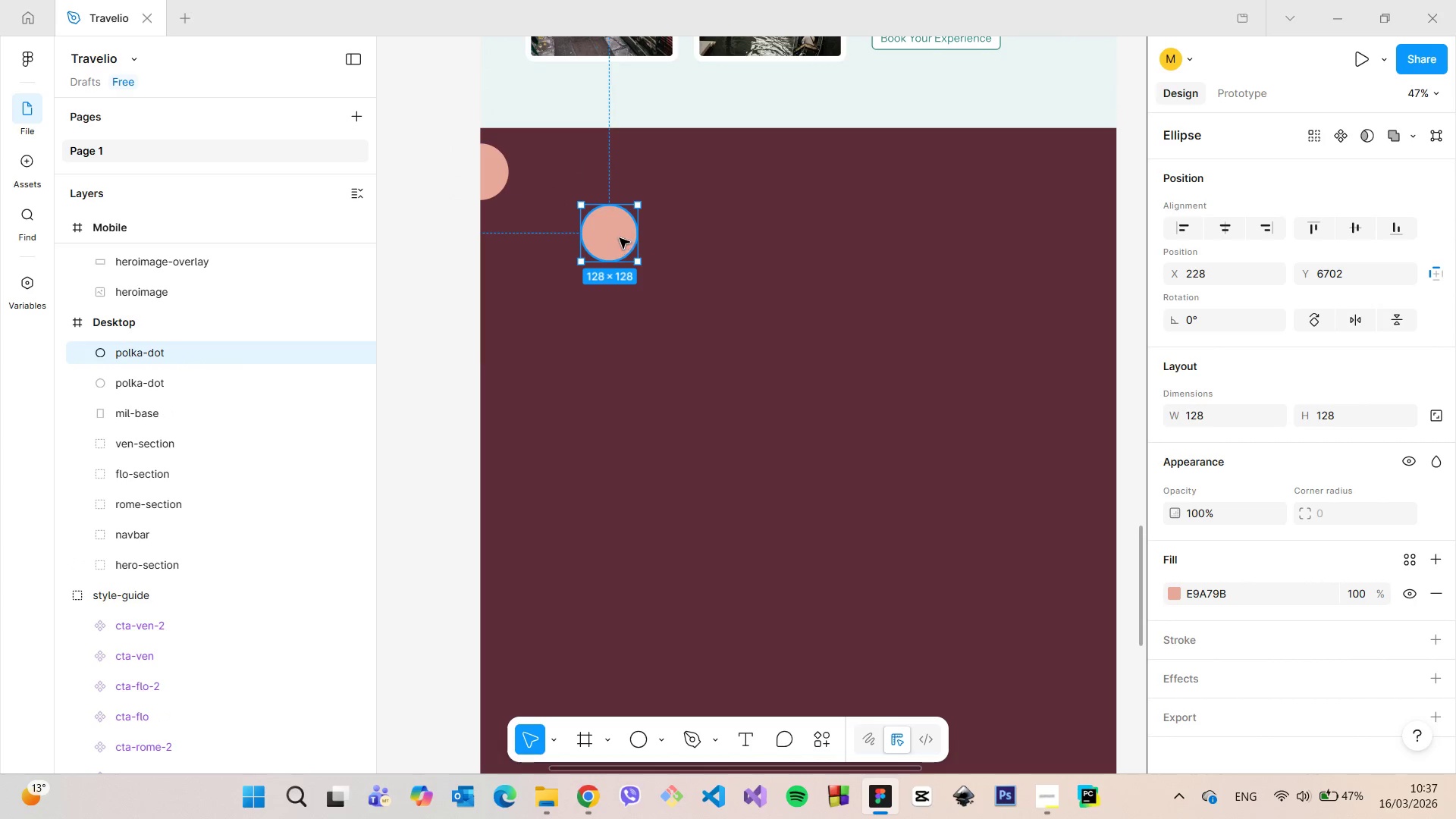 
hold_key(key=AltLeft, duration=1.5)
left_click_drag(start_coordinate=[620, 238], to_coordinate=[771, 150])
 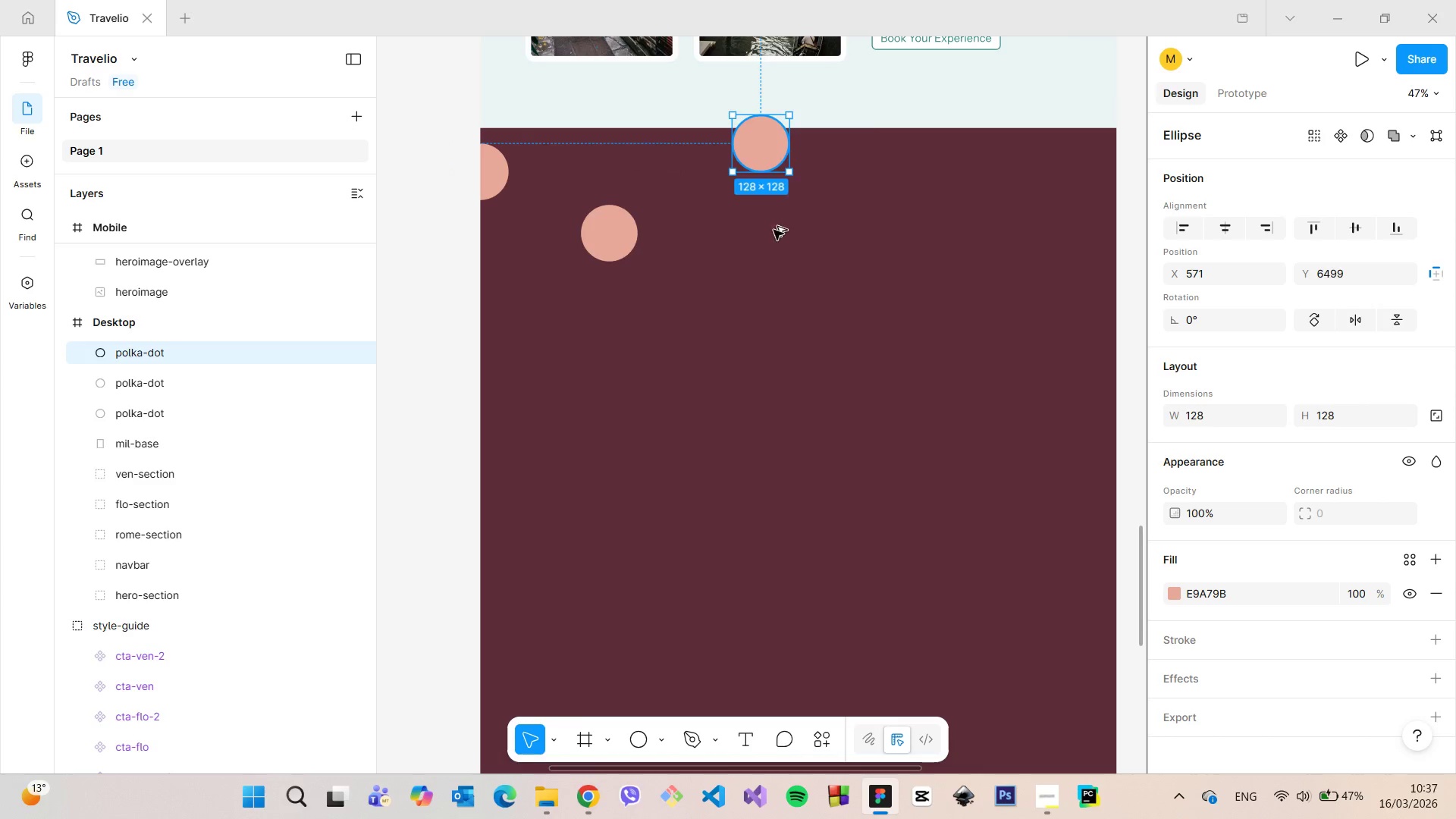 
key(Alt+AltLeft)
 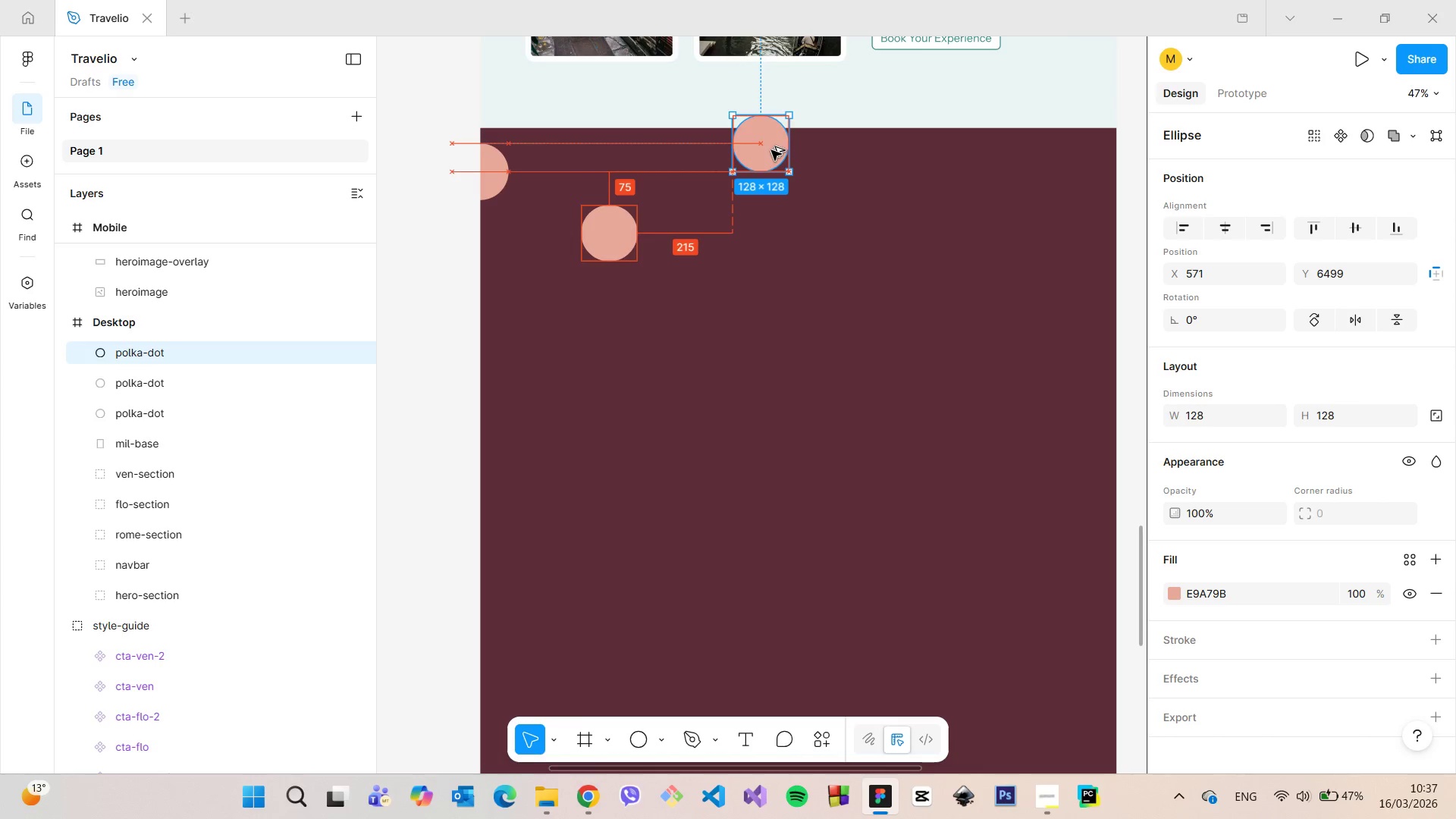 
key(Alt+AltLeft)
 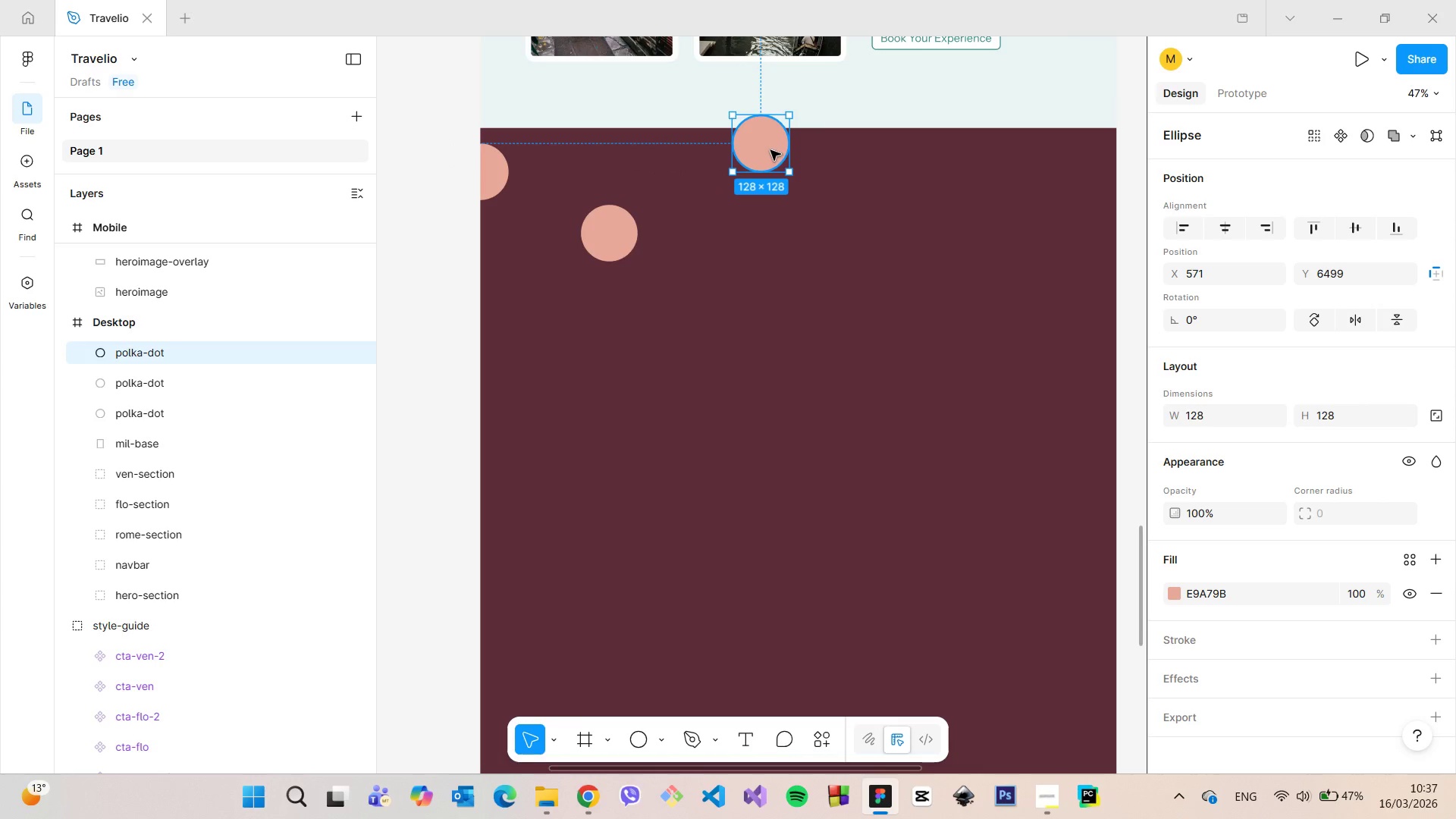 
left_click_drag(start_coordinate=[770, 150], to_coordinate=[774, 350])
 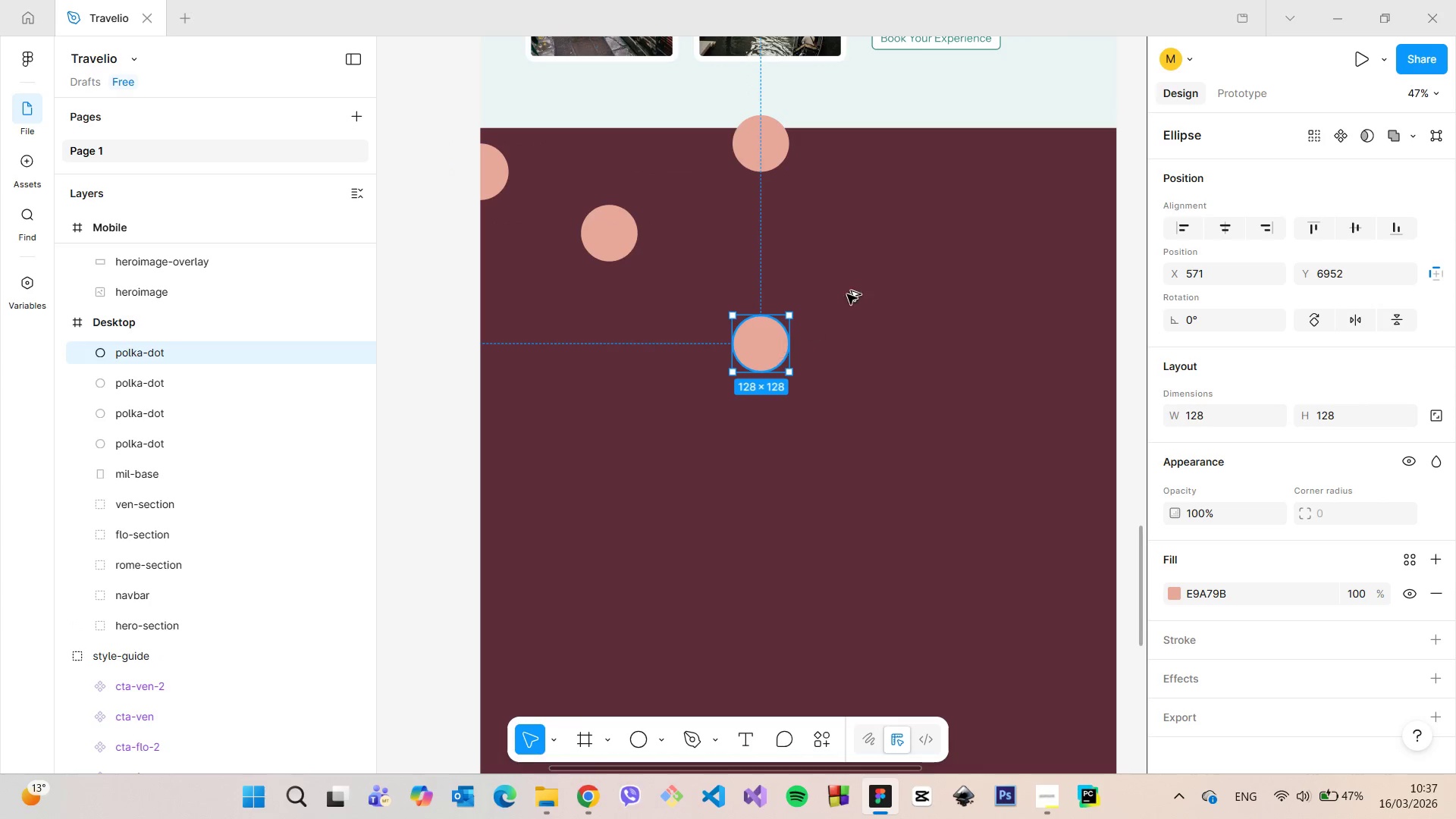 
hold_key(key=AltLeft, duration=1.52)
 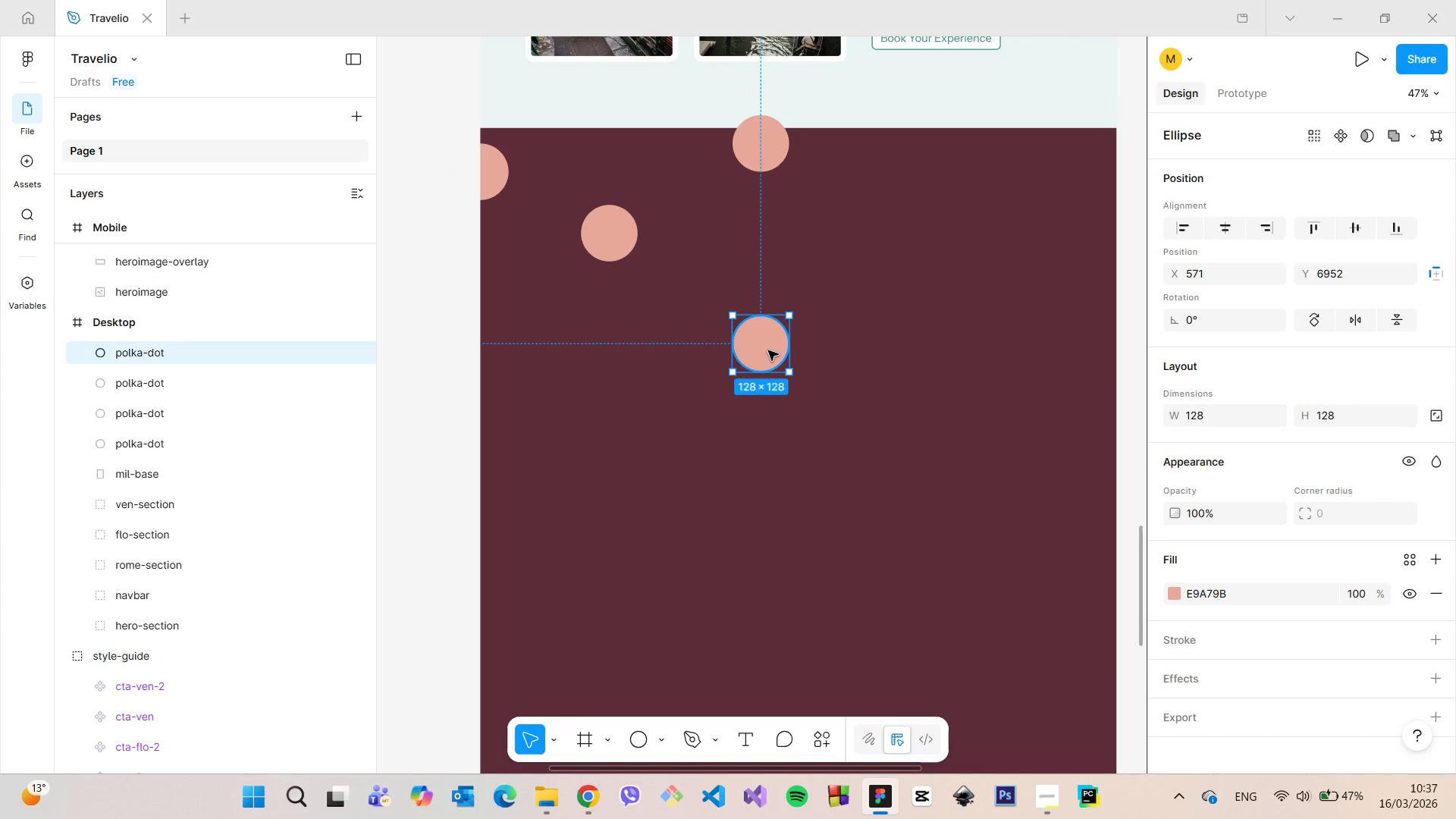 
hold_key(key=AltLeft, duration=0.39)
 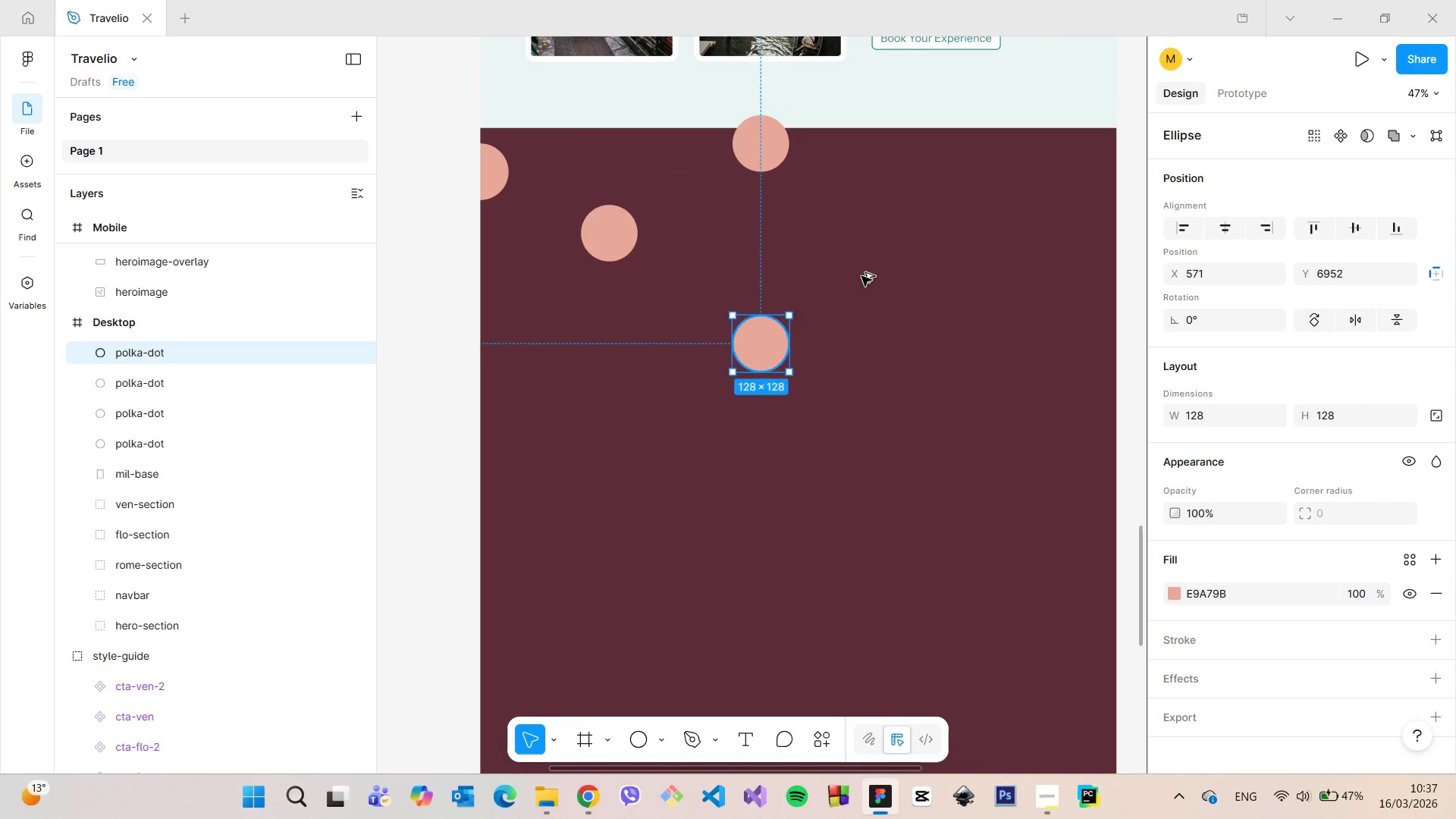 
hold_key(key=AltLeft, duration=1.52)
left_click_drag(start_coordinate=[768, 350], to_coordinate=[896, 244])
 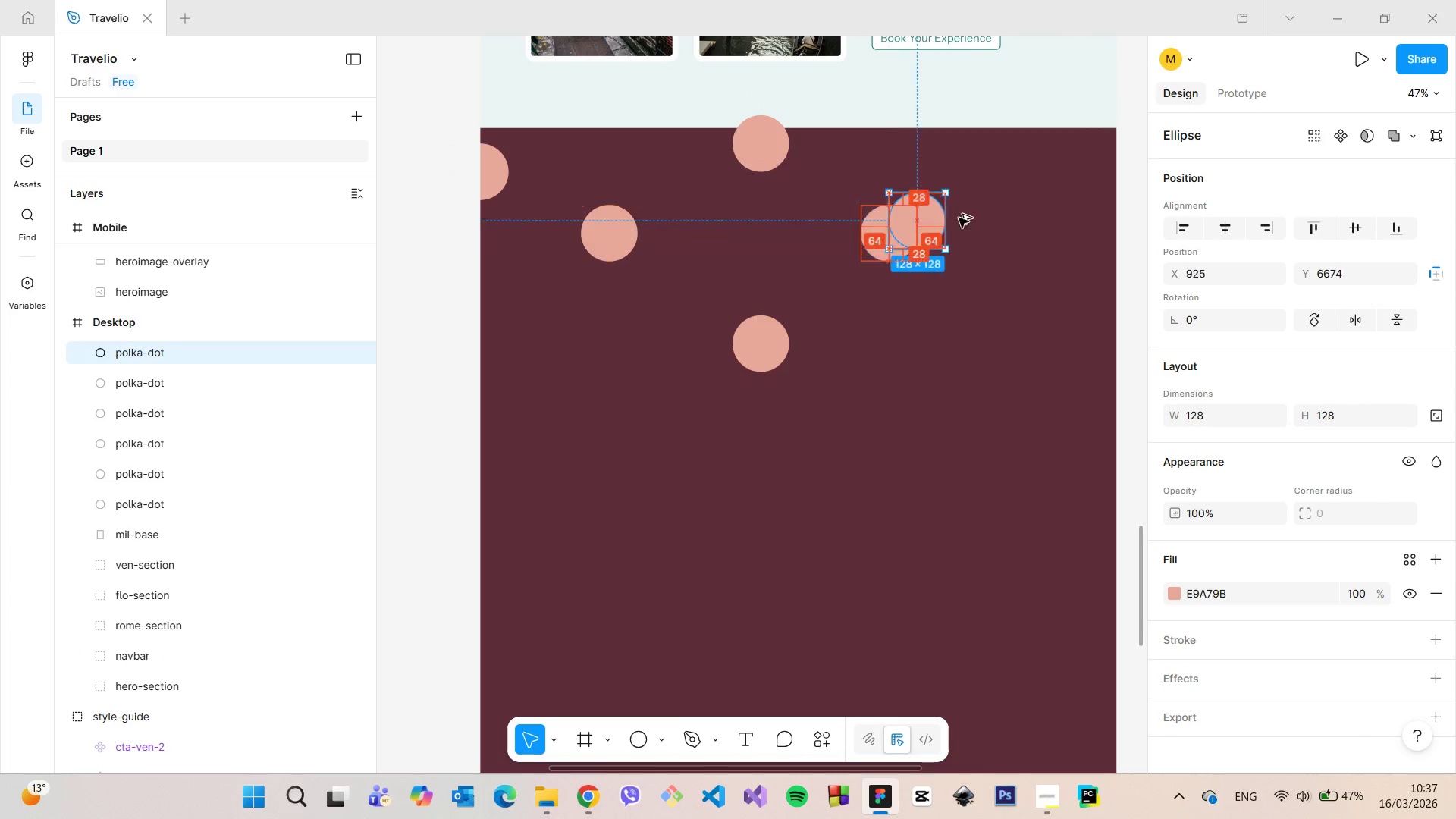 
hold_key(key=AltLeft, duration=0.81)
 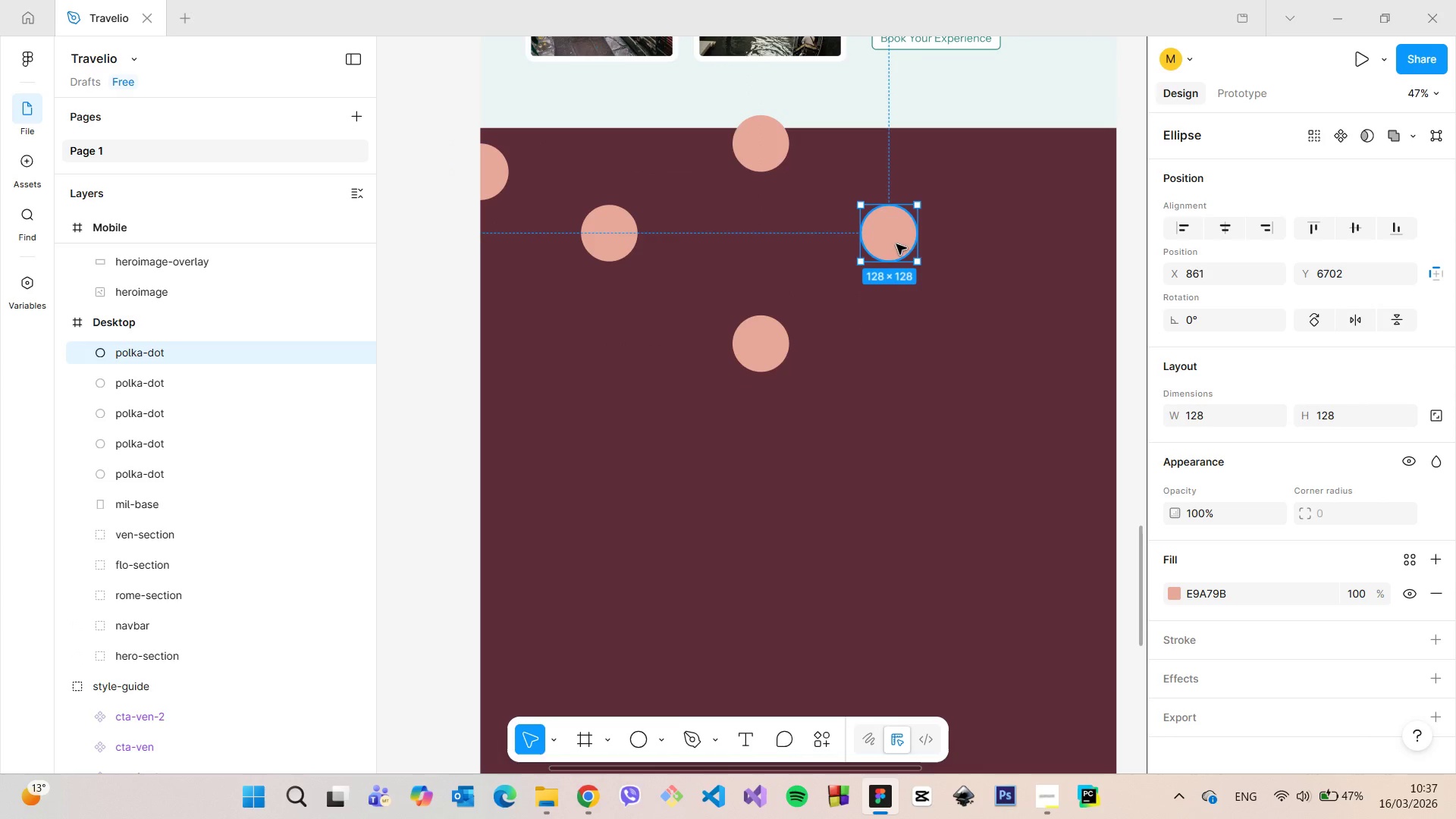 
hold_key(key=AltLeft, duration=1.47)
left_click_drag(start_coordinate=[896, 244], to_coordinate=[1015, 148])
 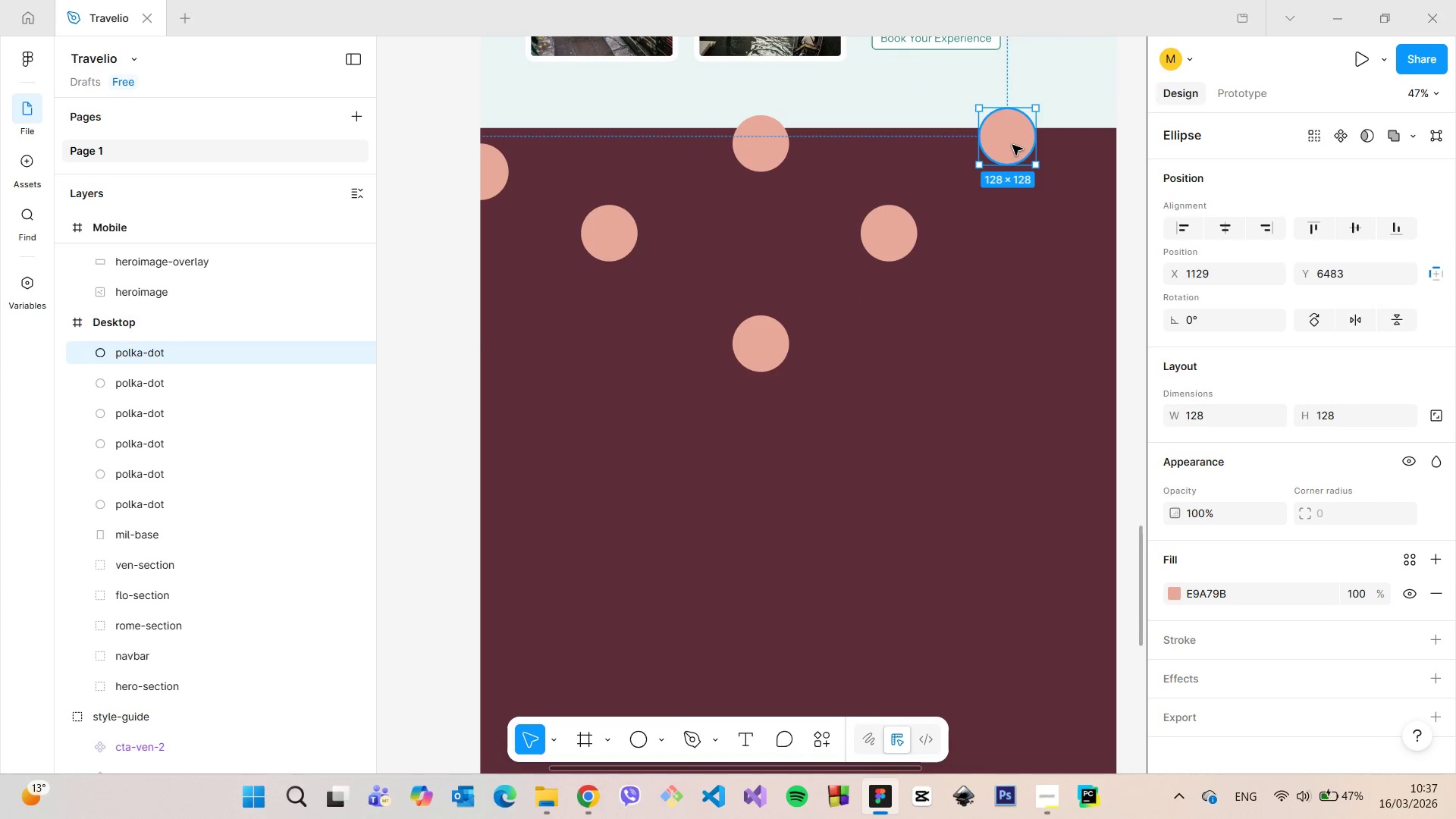 
left_click_drag(start_coordinate=[1012, 145], to_coordinate=[1103, 246])
 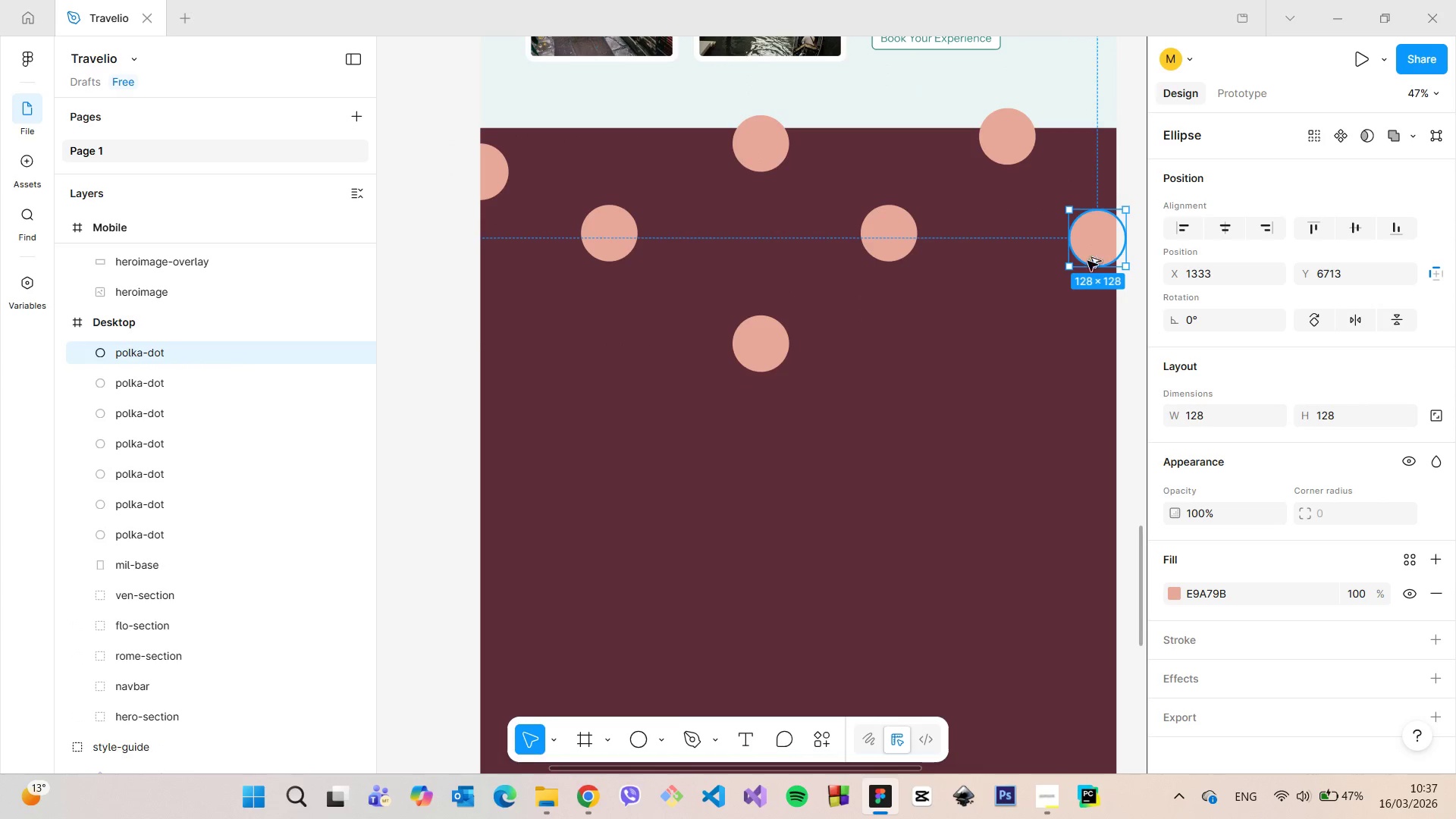 
hold_key(key=AltLeft, duration=1.53)
 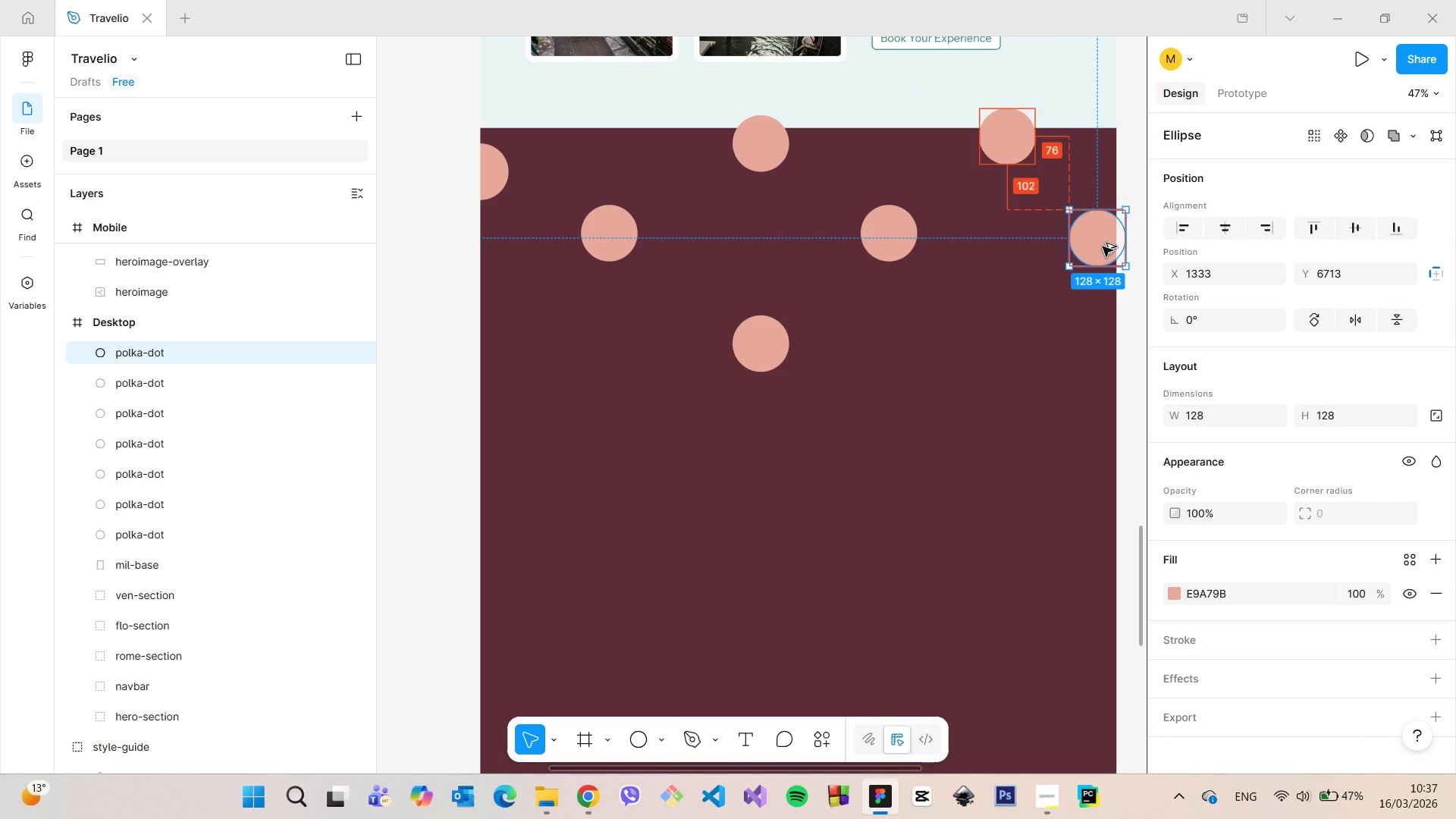 
key(Alt+AltLeft)
 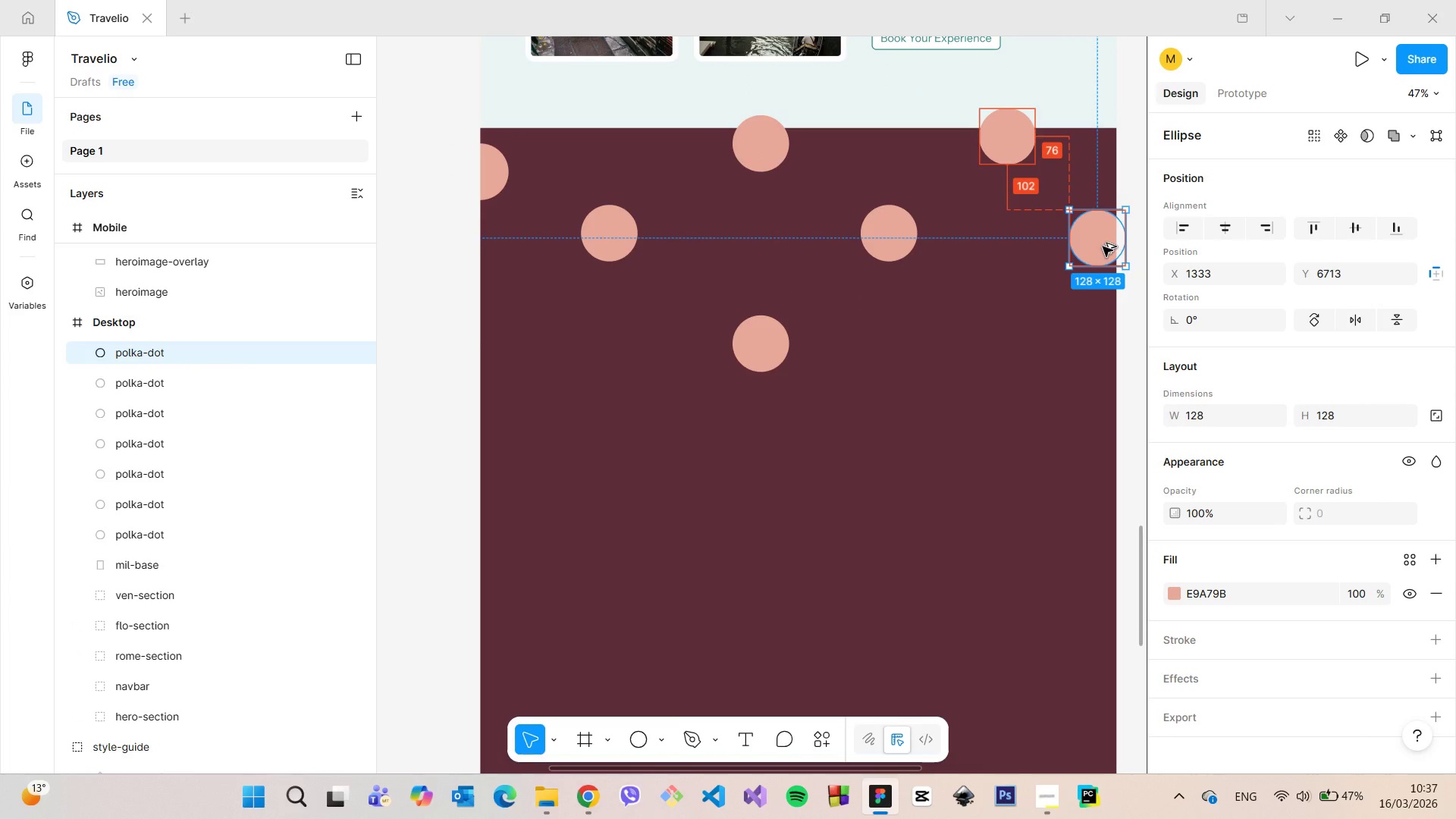 
key(Alt+AltLeft)
 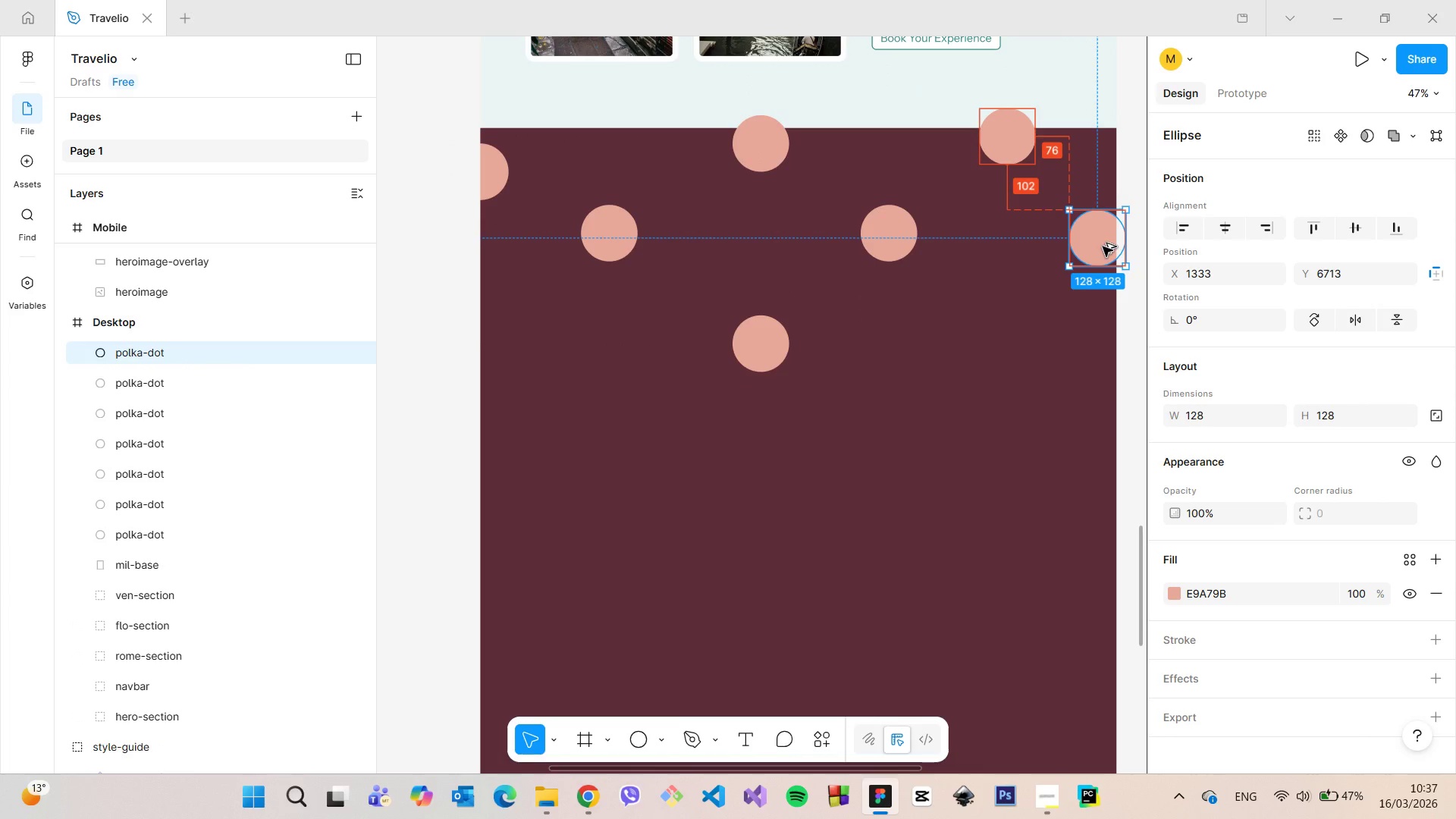 
key(Alt+AltLeft)
 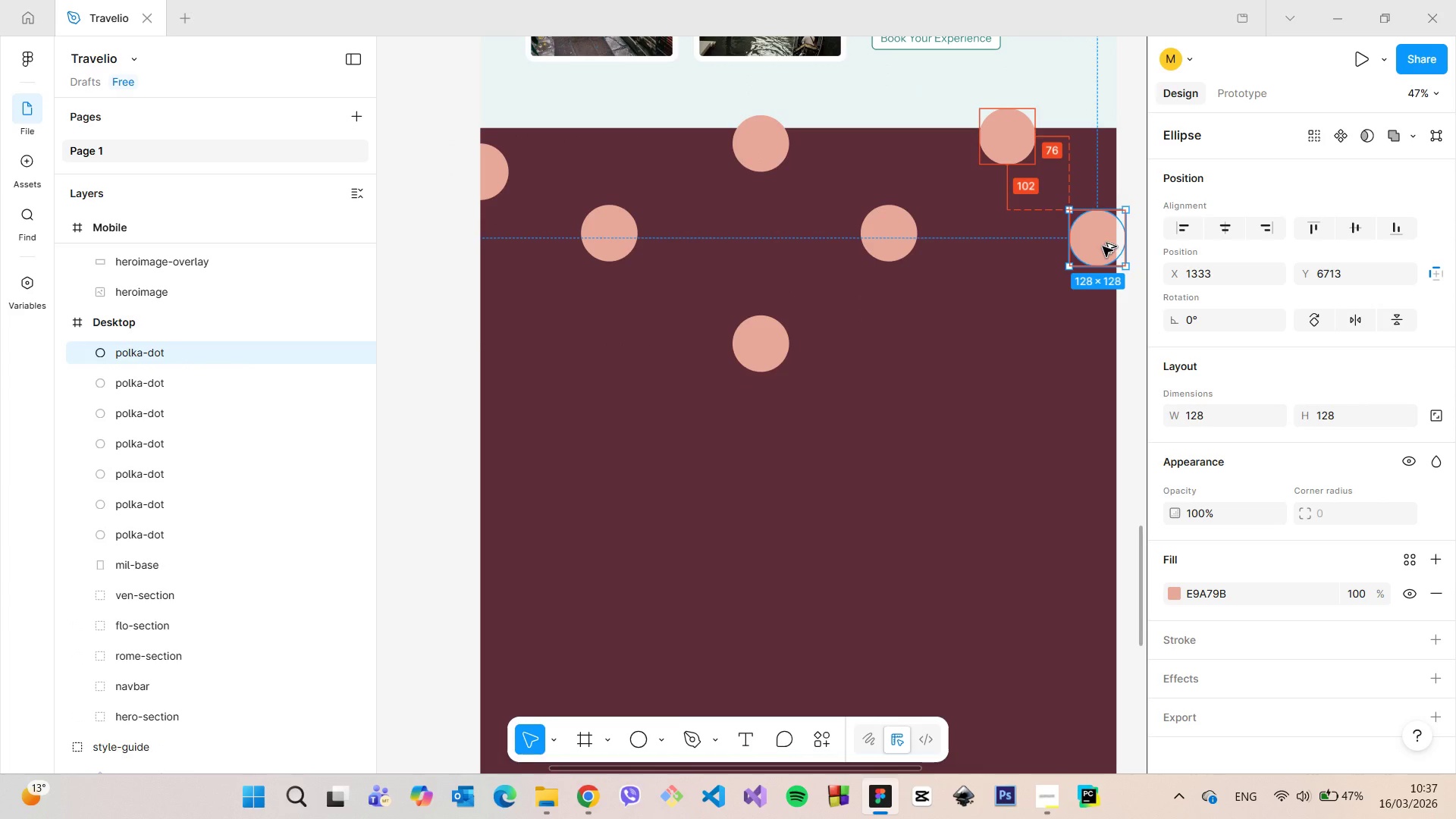 
key(Alt+AltLeft)
 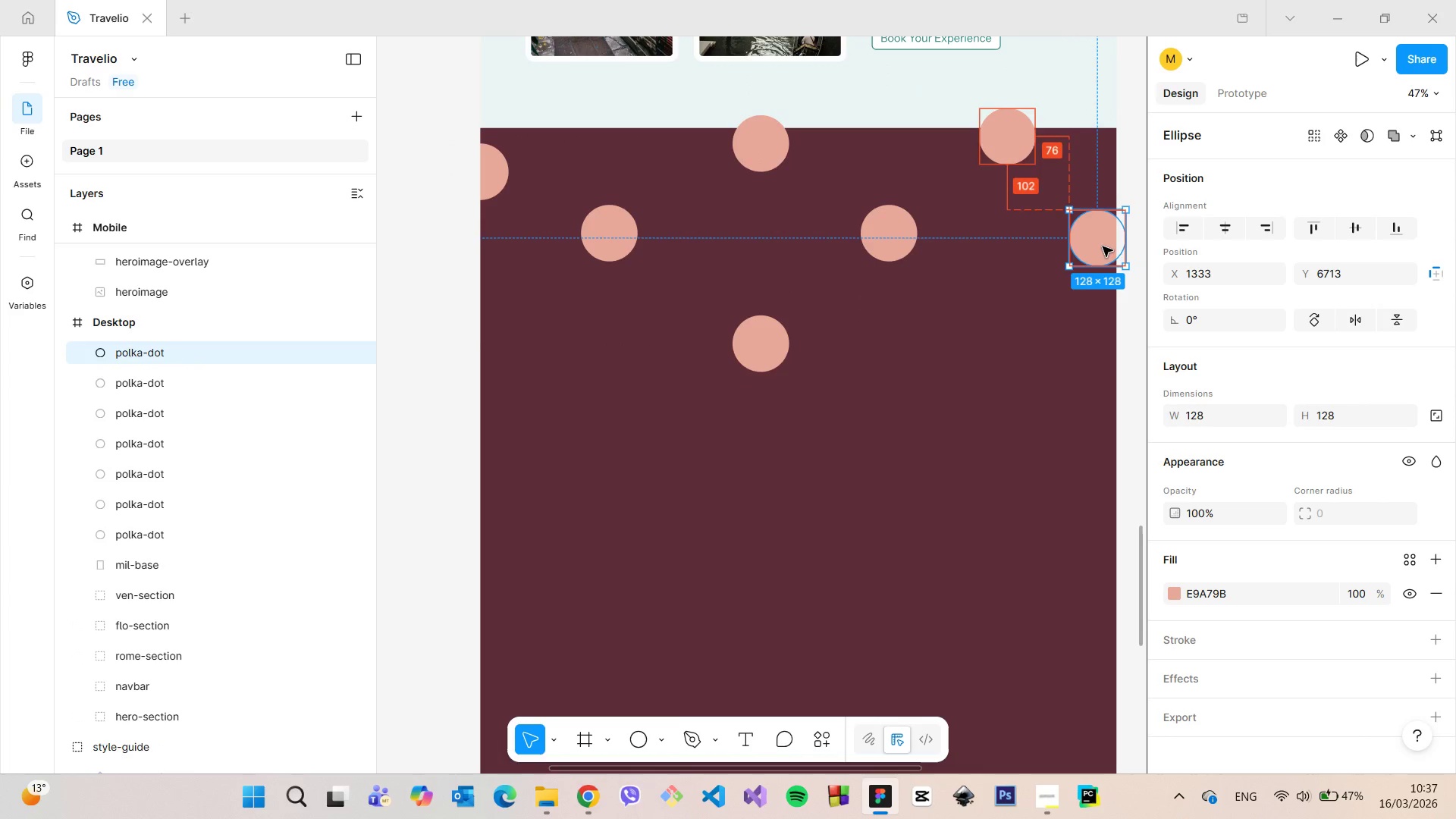 
key(Alt+AltLeft)
 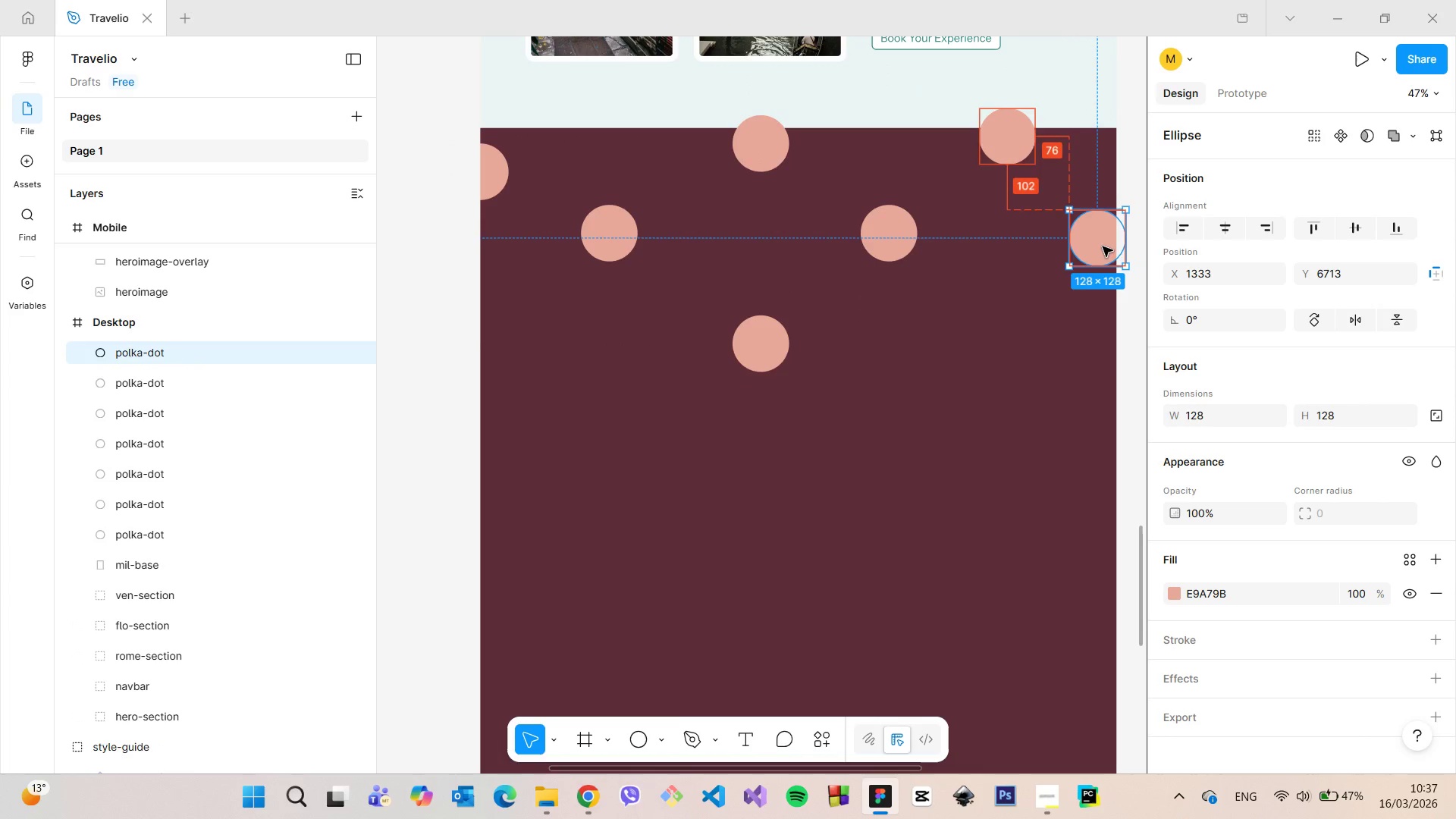 
key(Alt+AltLeft)
 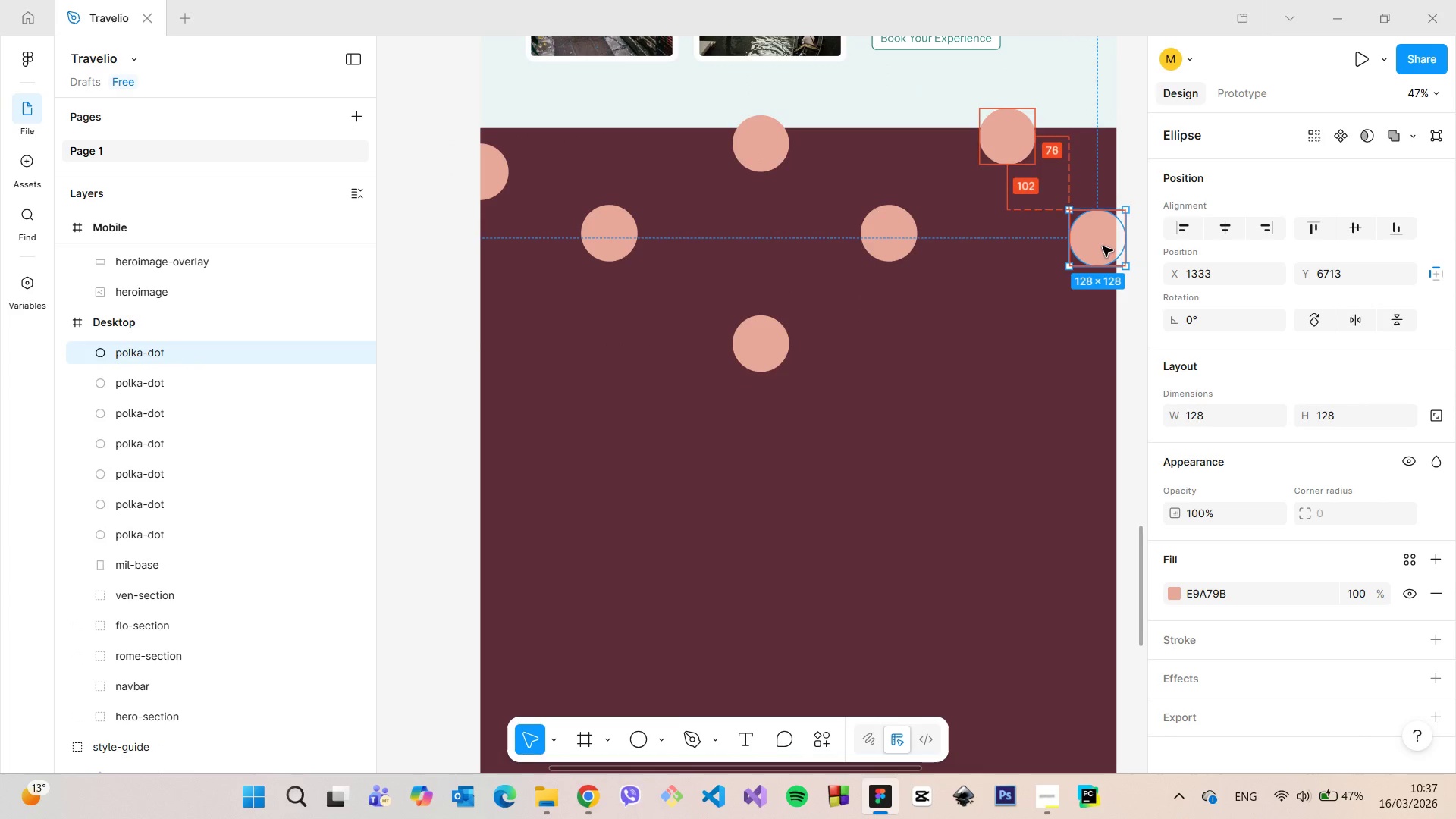 
key(Alt+AltLeft)
 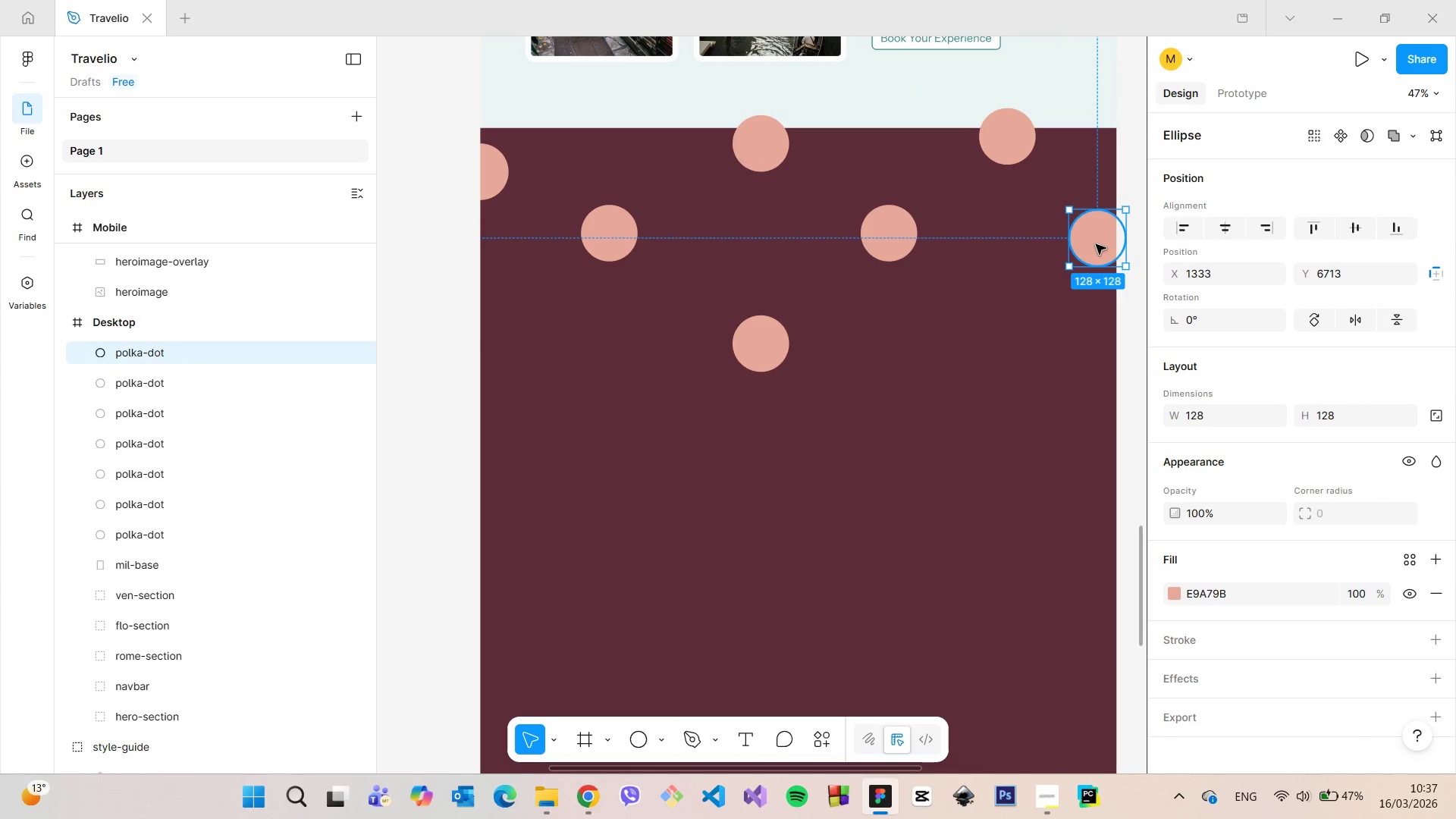 
hold_key(key=AltLeft, duration=1.51)
left_click_drag(start_coordinate=[1096, 244], to_coordinate=[1005, 378])
 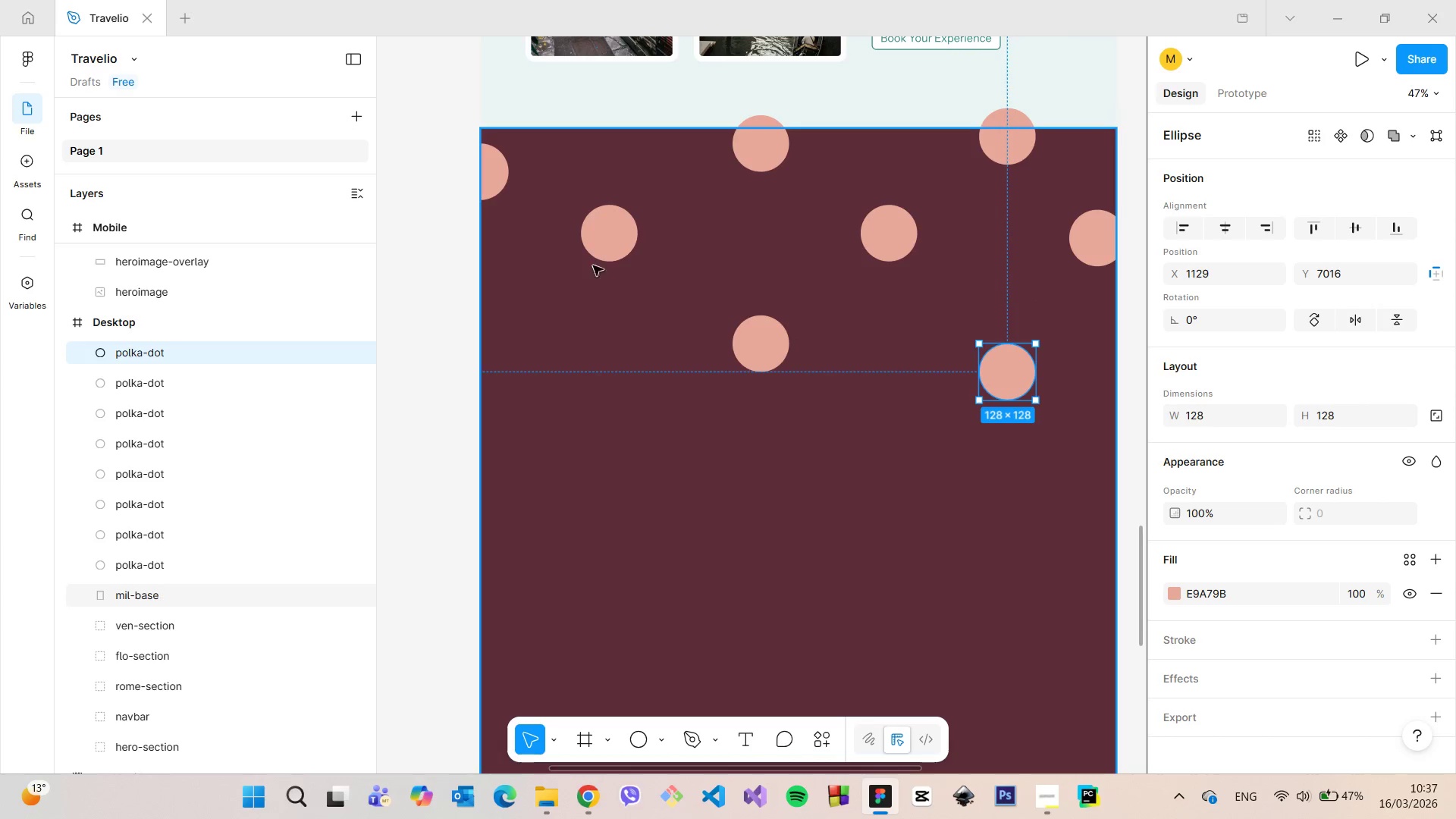 
hold_key(key=AltLeft, duration=1.52)
 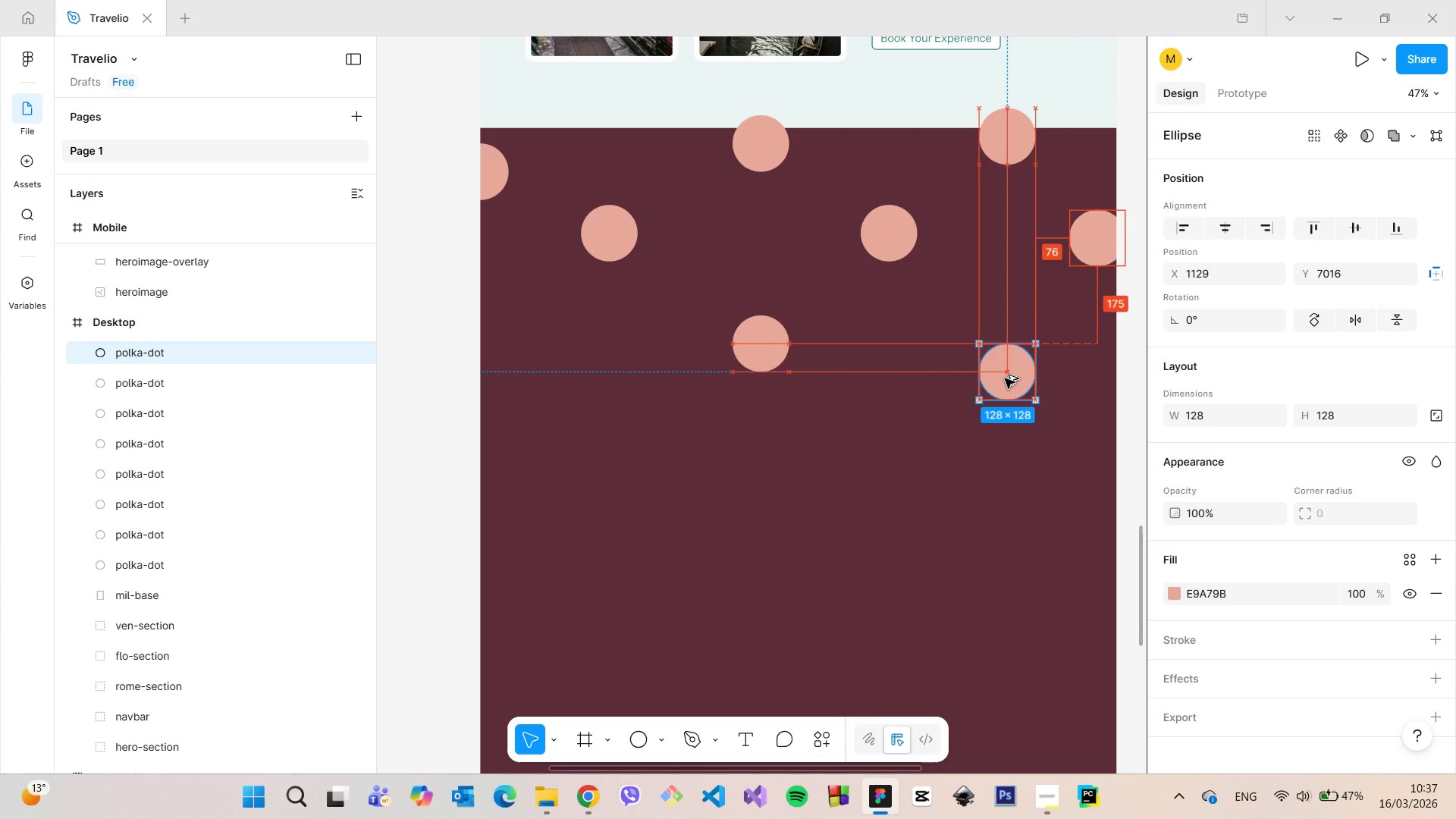 
key(Alt+AltLeft)
 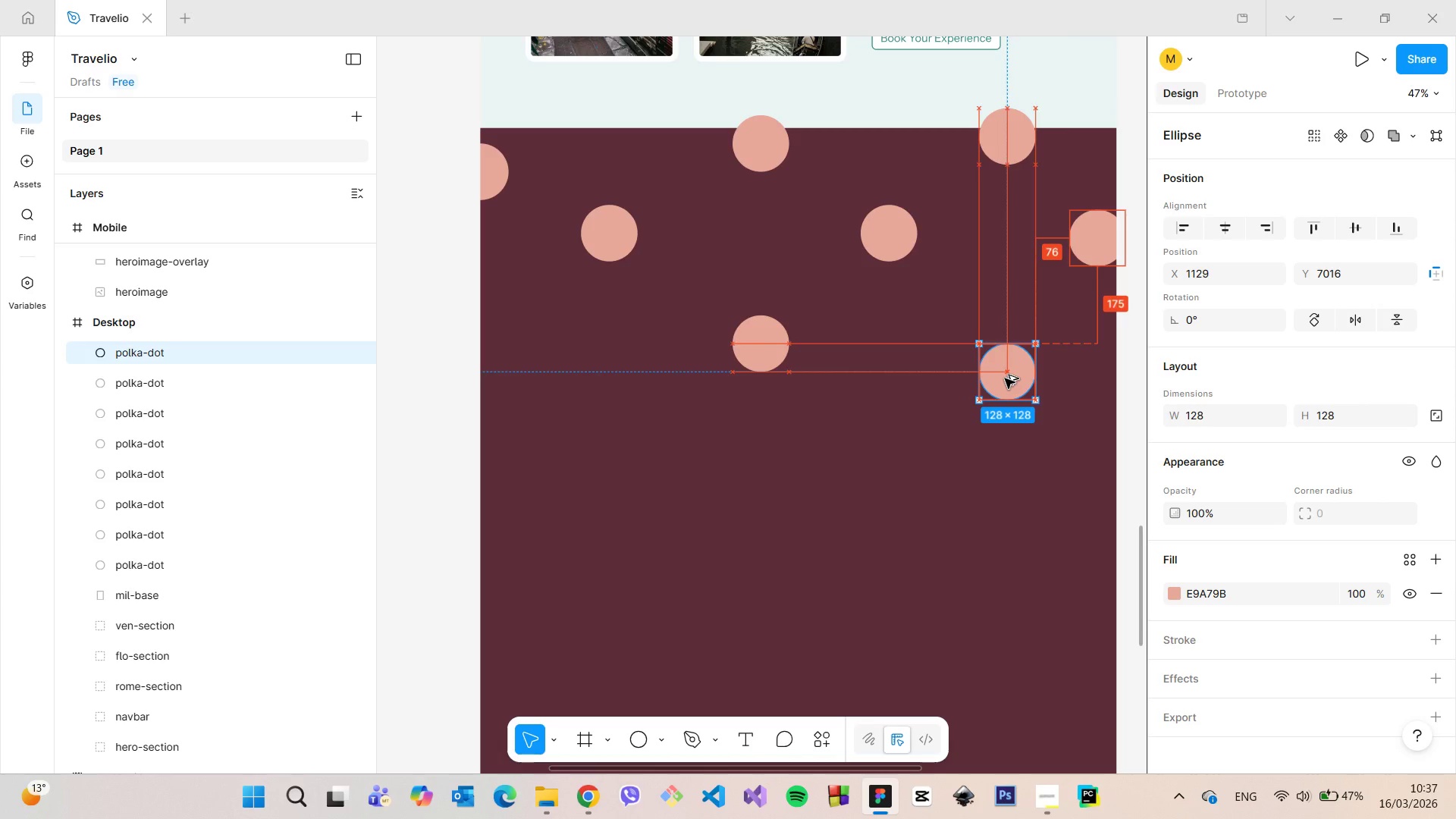 
key(Alt+AltLeft)
 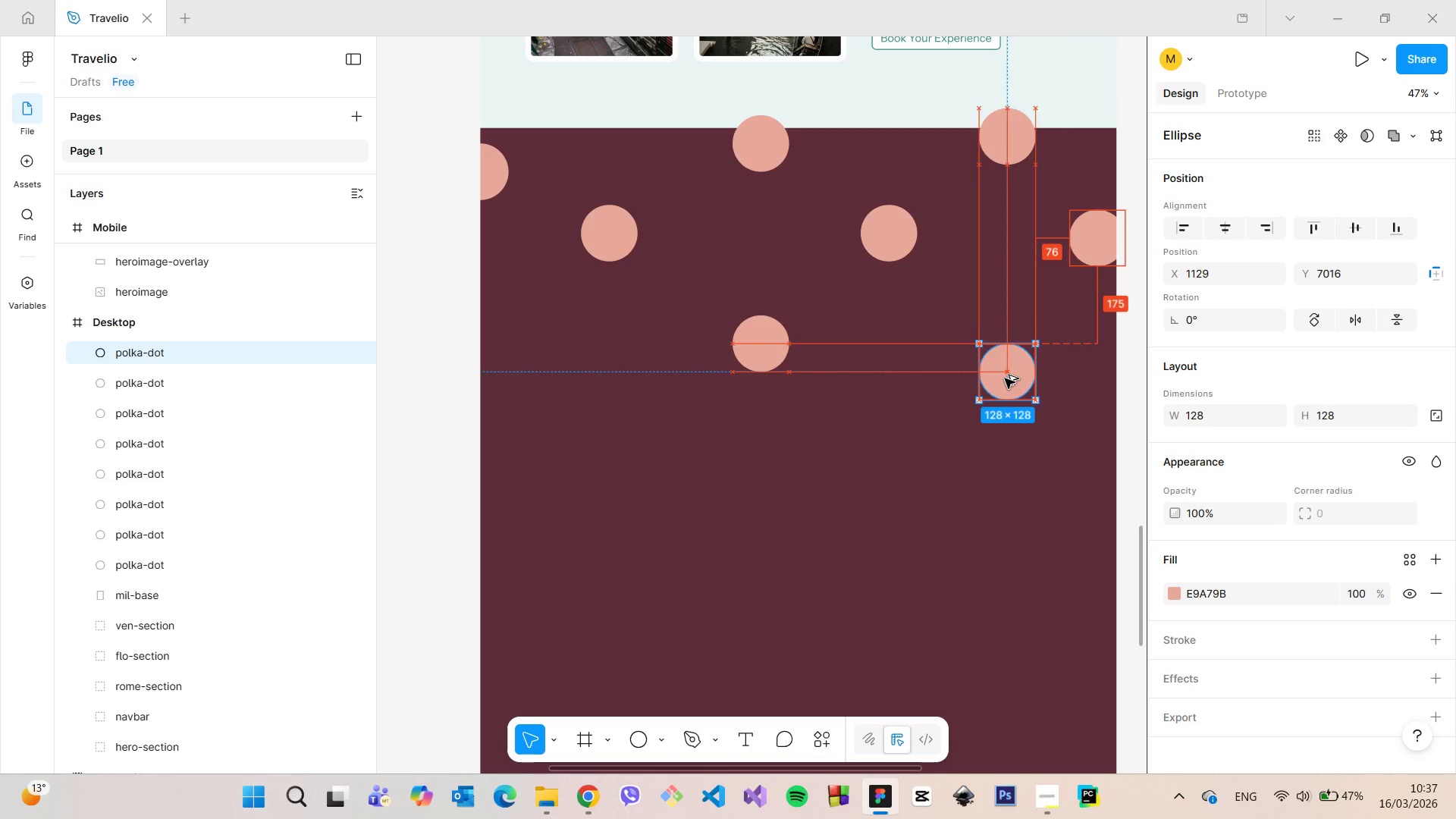 
key(Alt+AltLeft)
 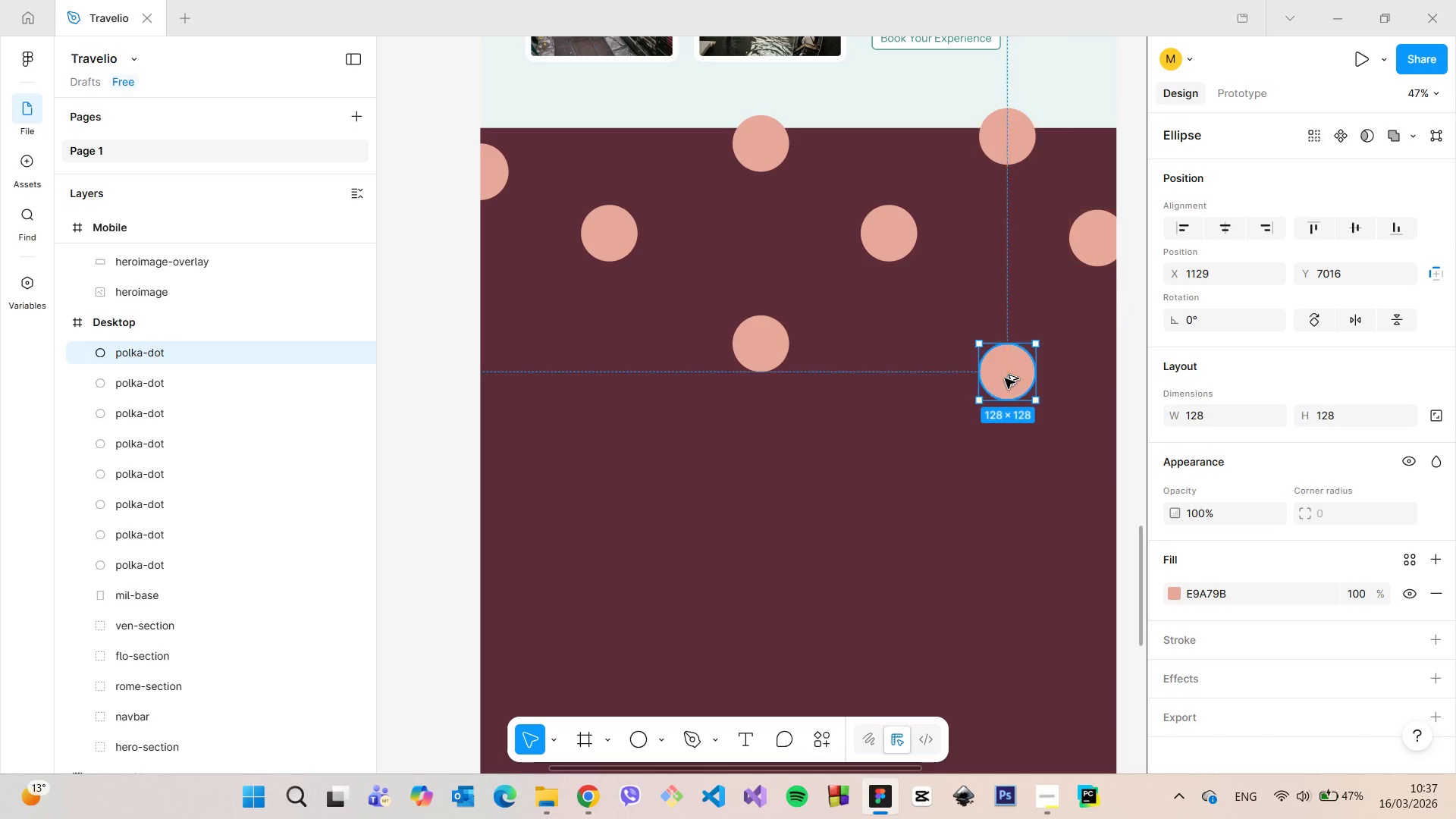 
key(Alt+AltLeft)
 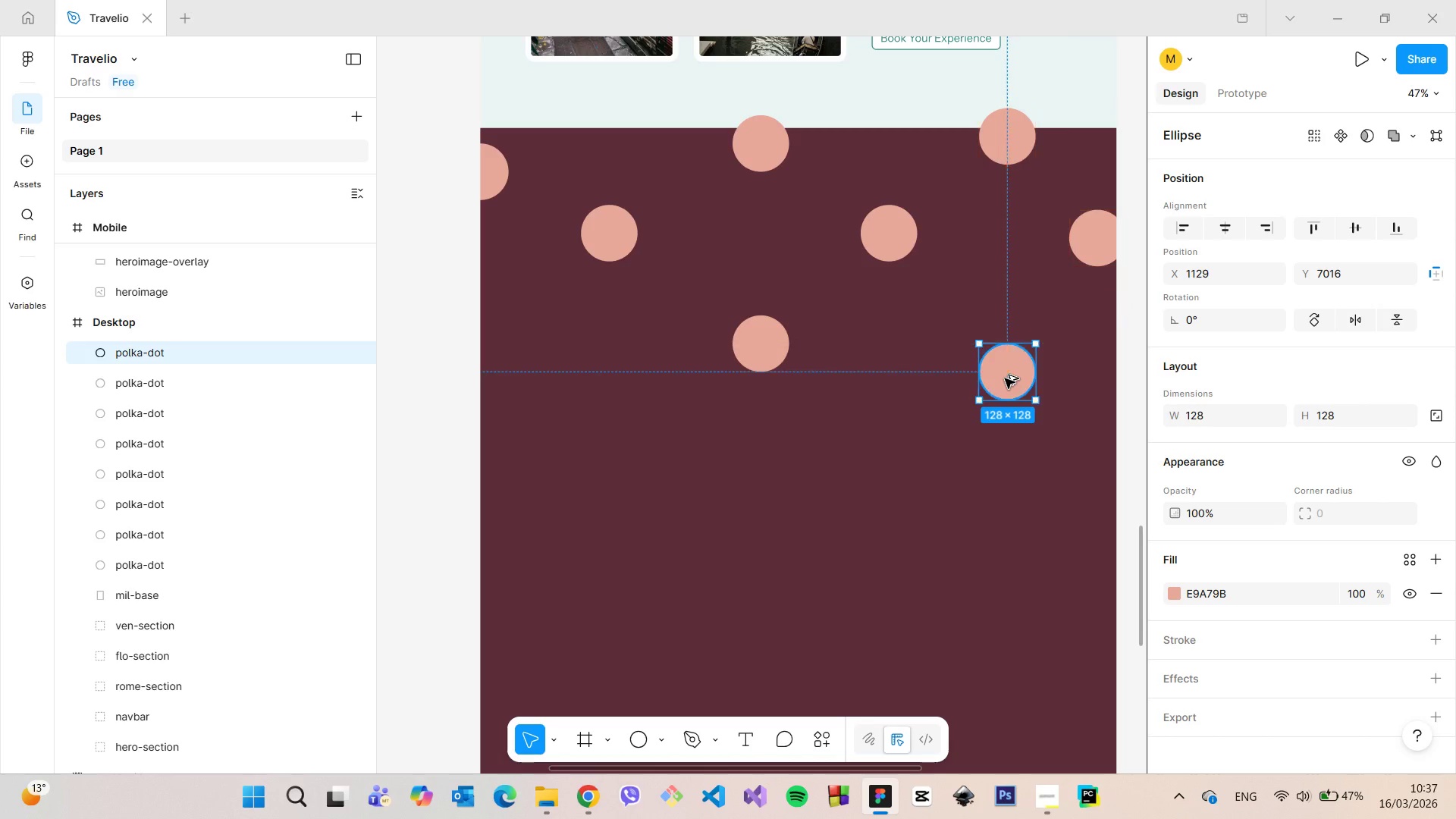 
key(Alt+AltLeft)
 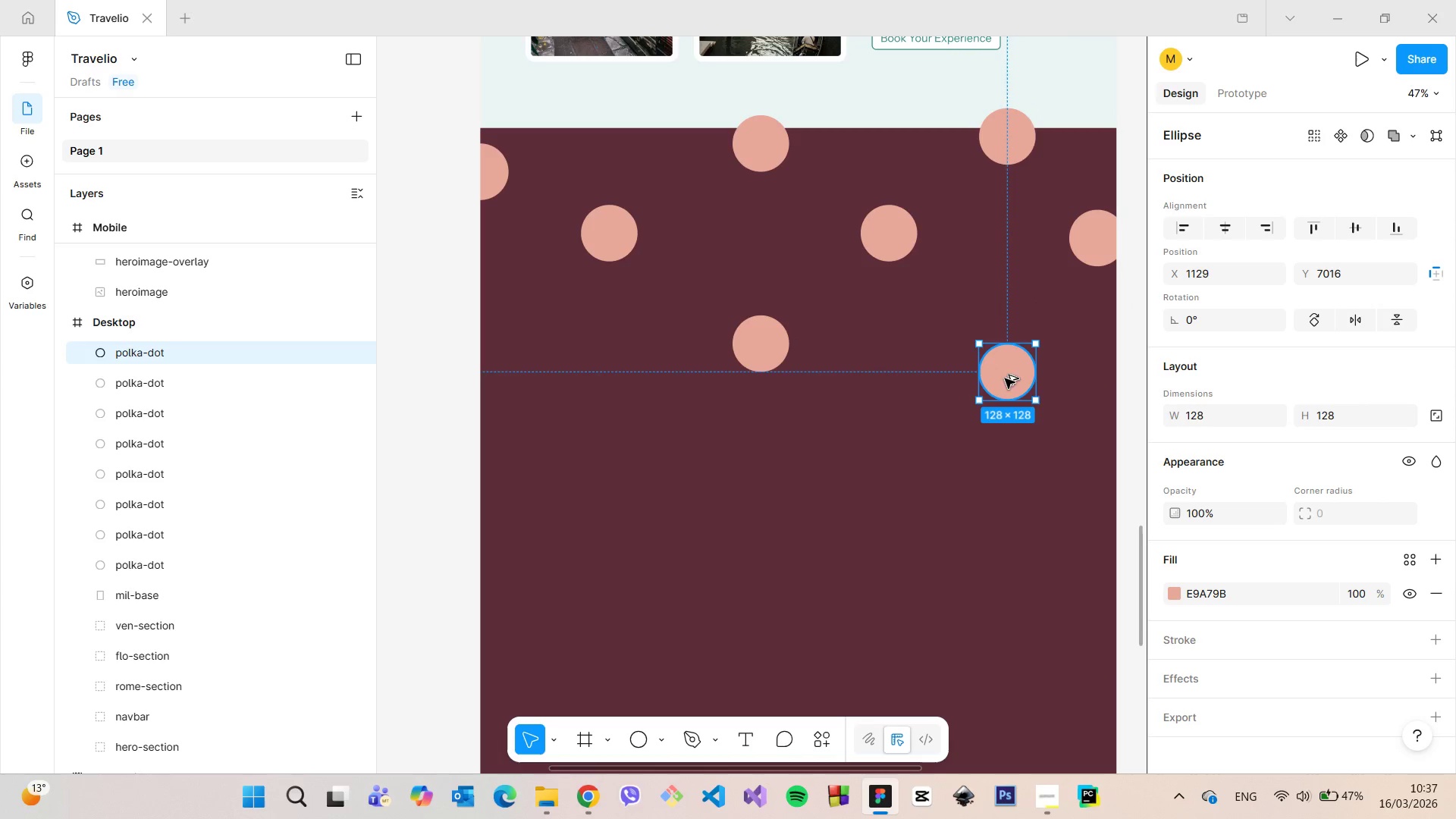 
key(Alt+AltLeft)
 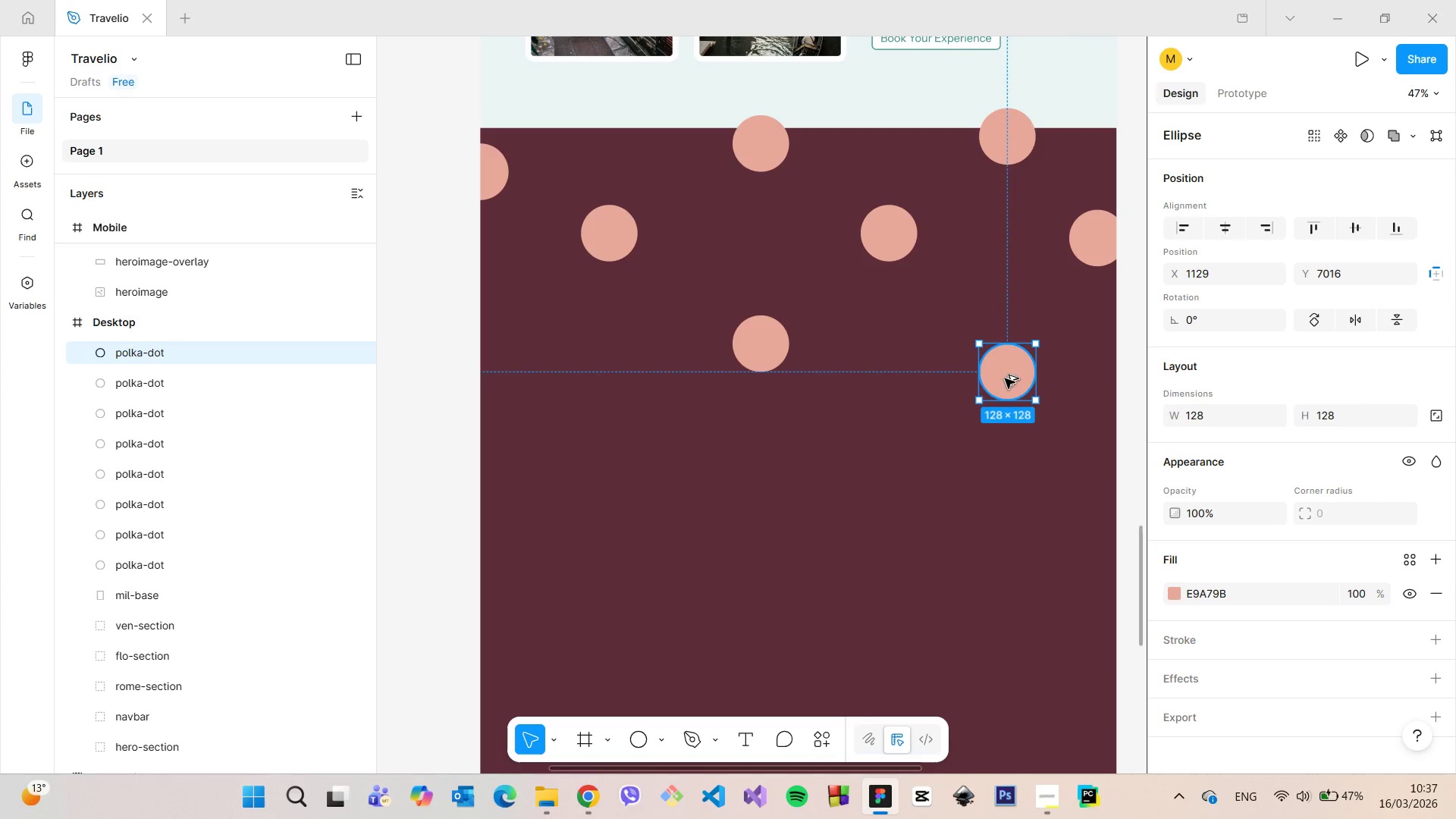 
key(Alt+AltLeft)
 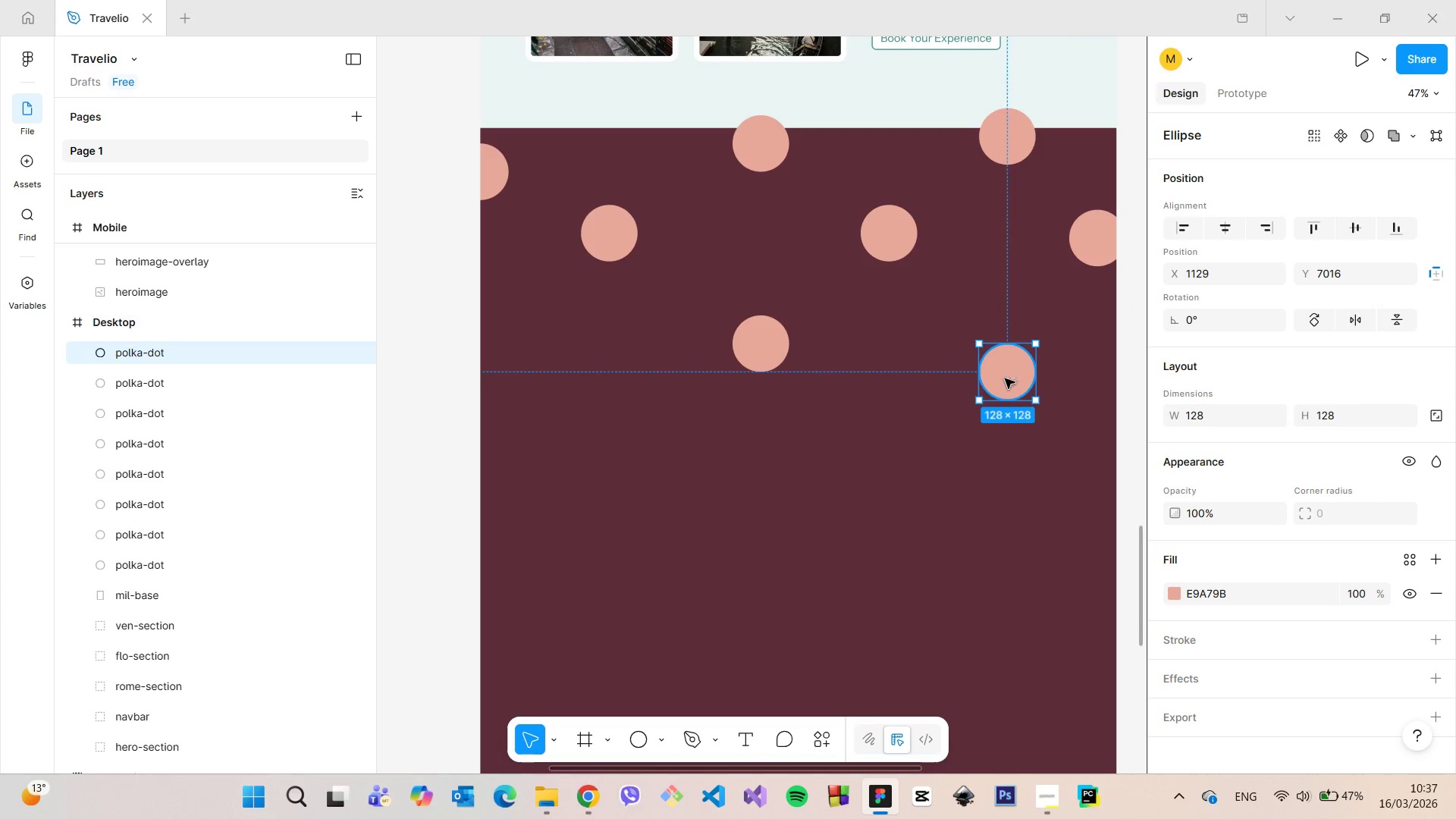 
key(Alt+AltLeft)
 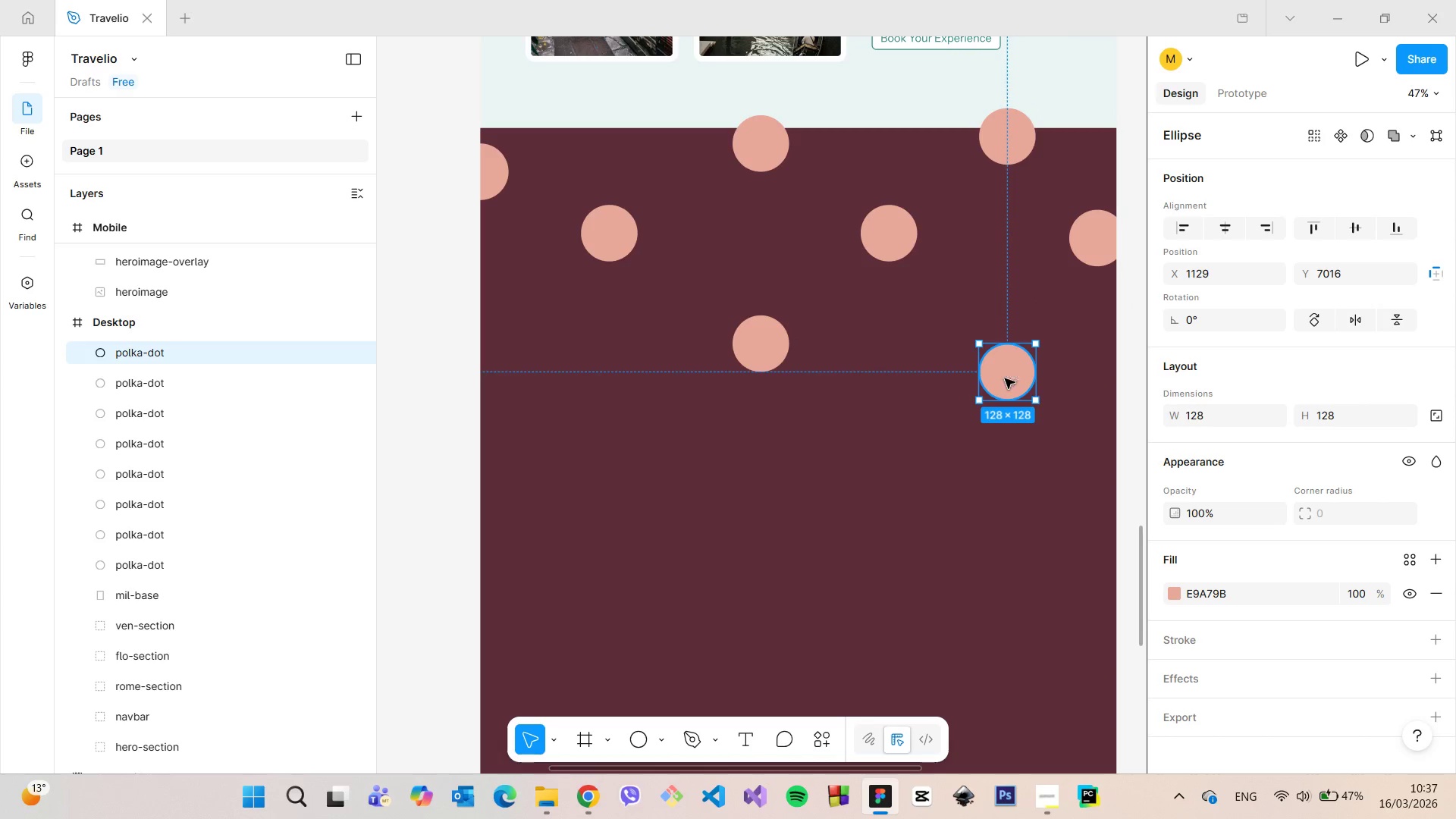 
key(Alt+AltLeft)
 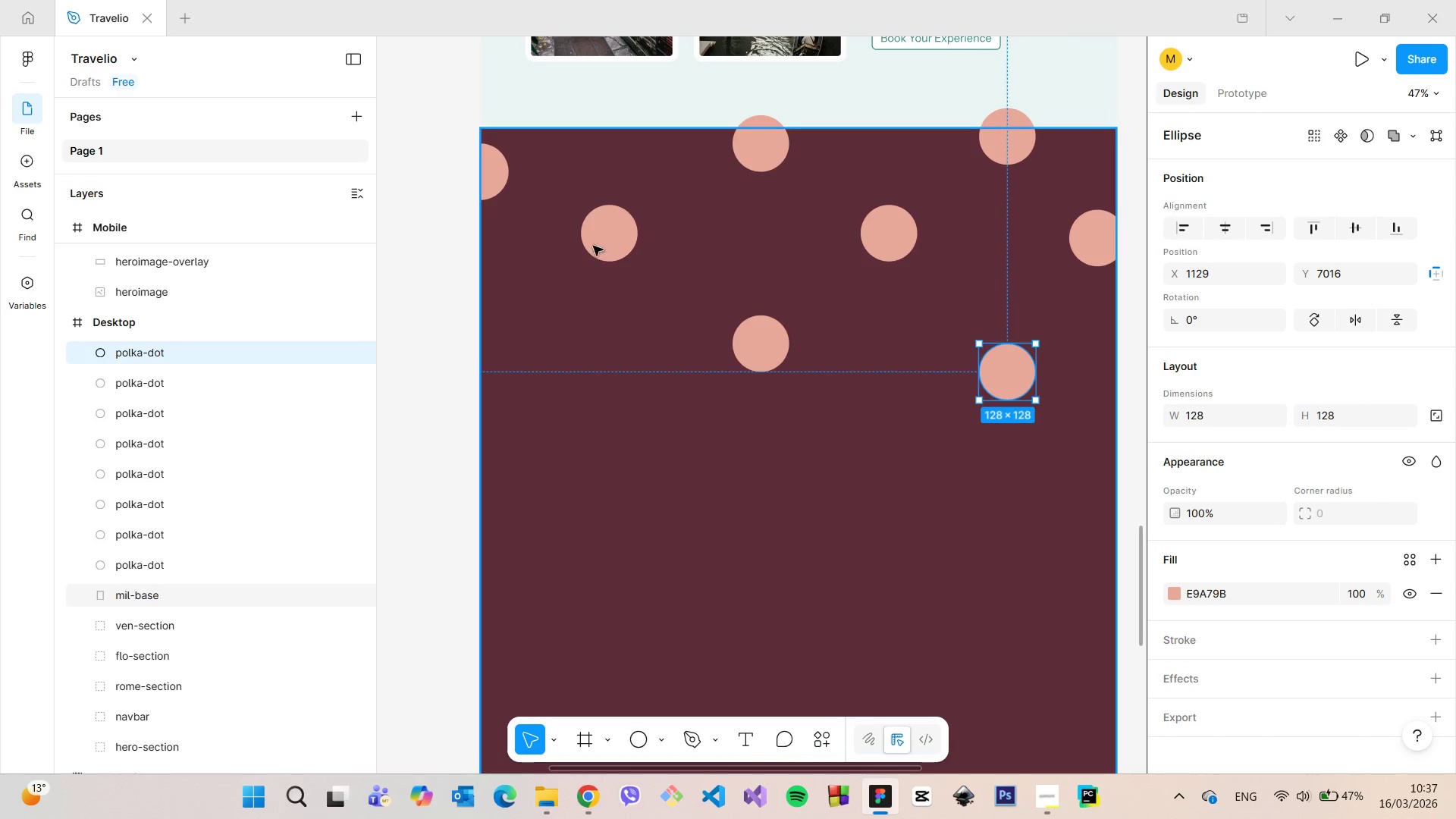 
left_click([594, 230])
 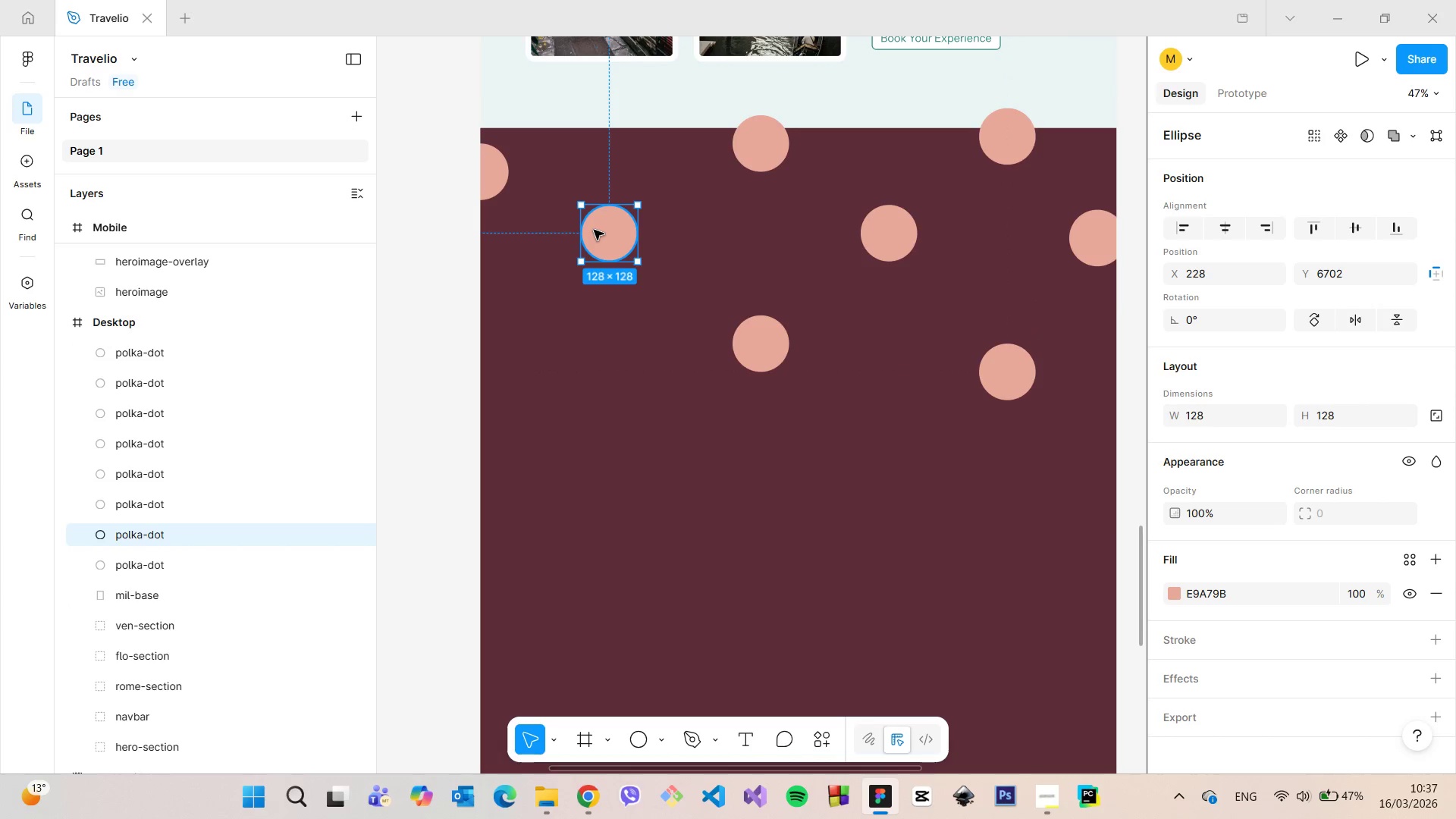 
hold_key(key=AltLeft, duration=1.5)
left_click_drag(start_coordinate=[598, 230], to_coordinate=[601, 401])
 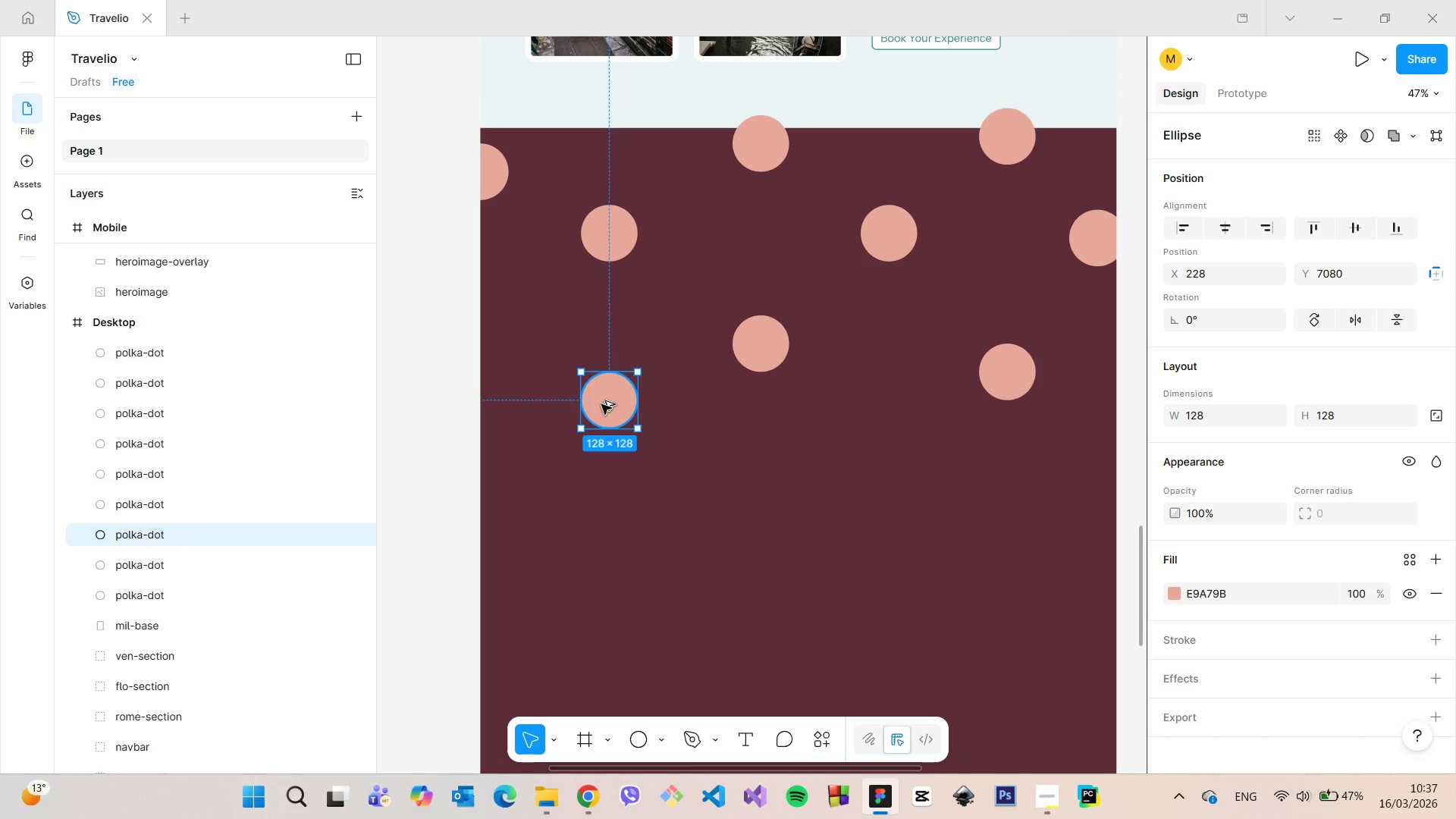 
hold_key(key=AltLeft, duration=0.38)
 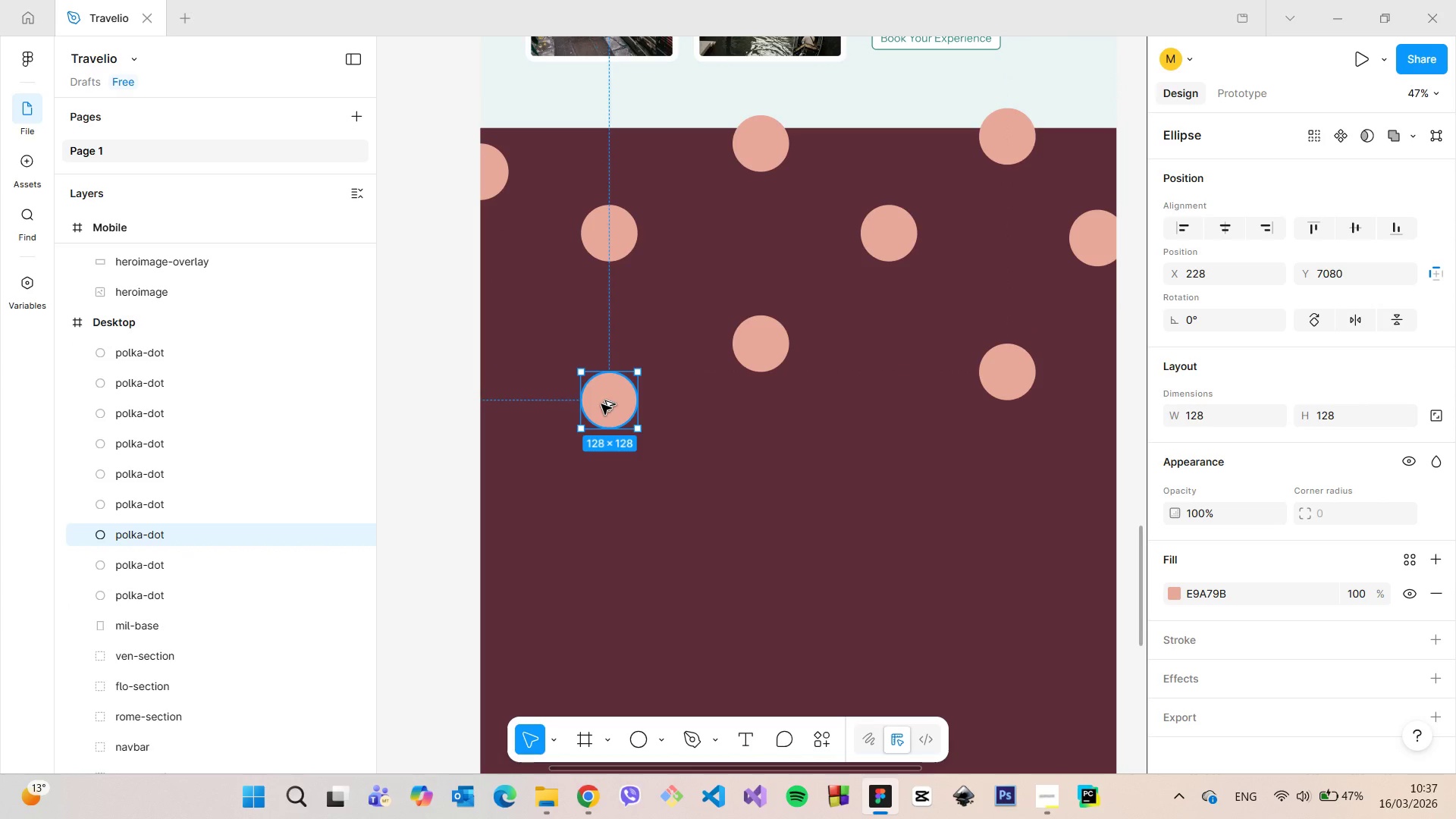 
hold_key(key=AltLeft, duration=1.5)
left_click_drag(start_coordinate=[601, 404], to_coordinate=[481, 315])
 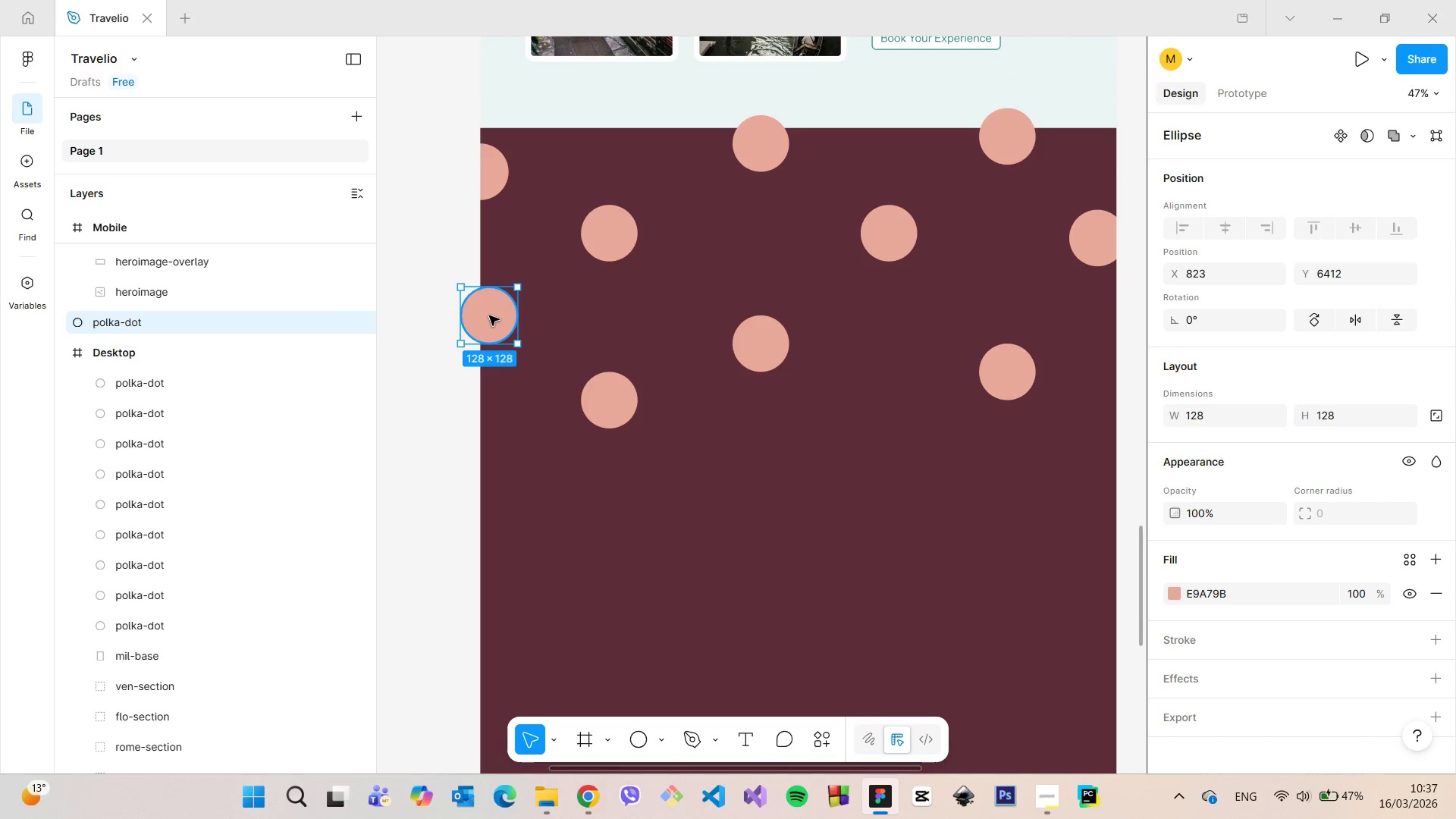 
hold_key(key=AltLeft, duration=1.51)
 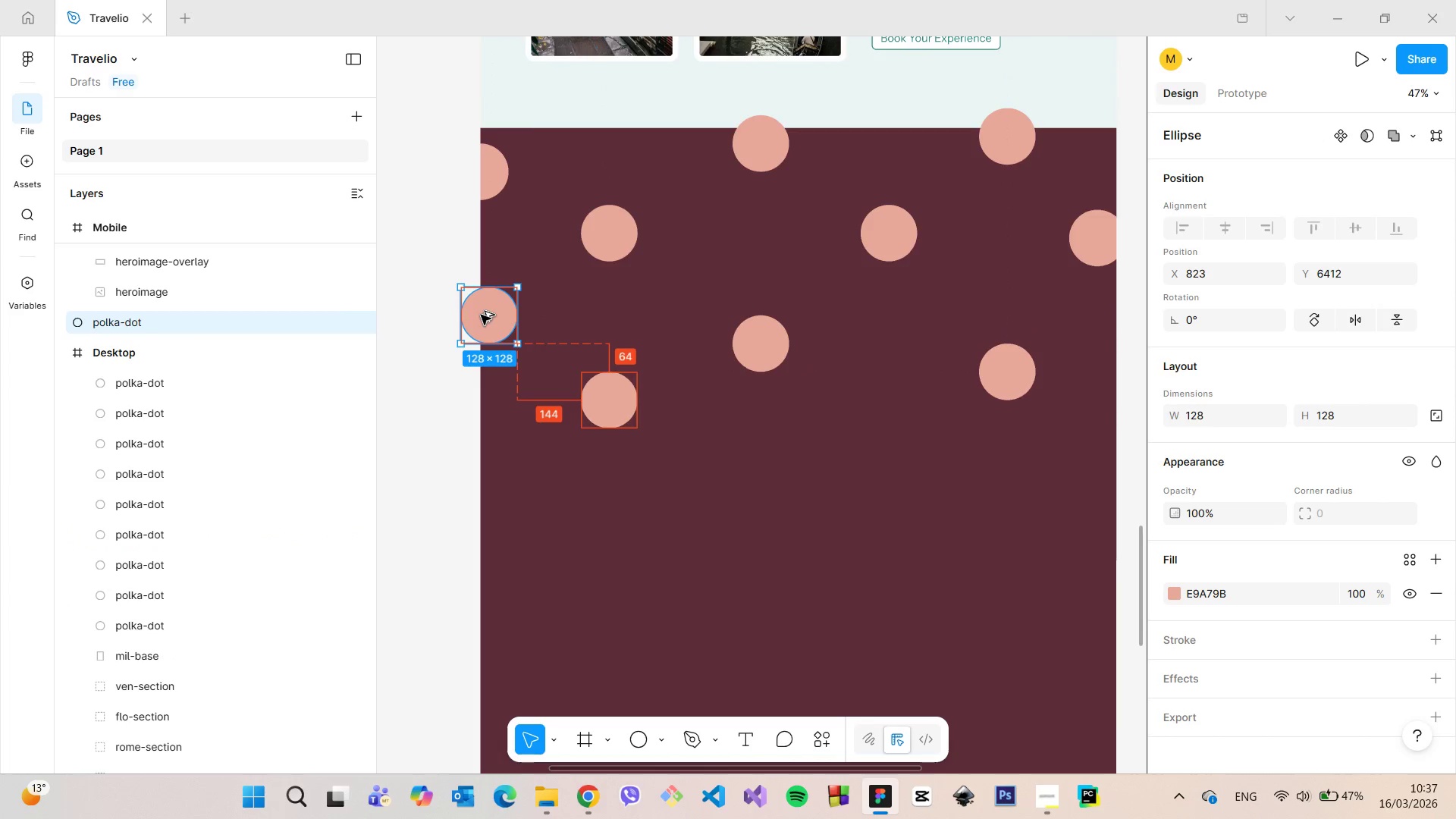 
key(Alt+AltLeft)
 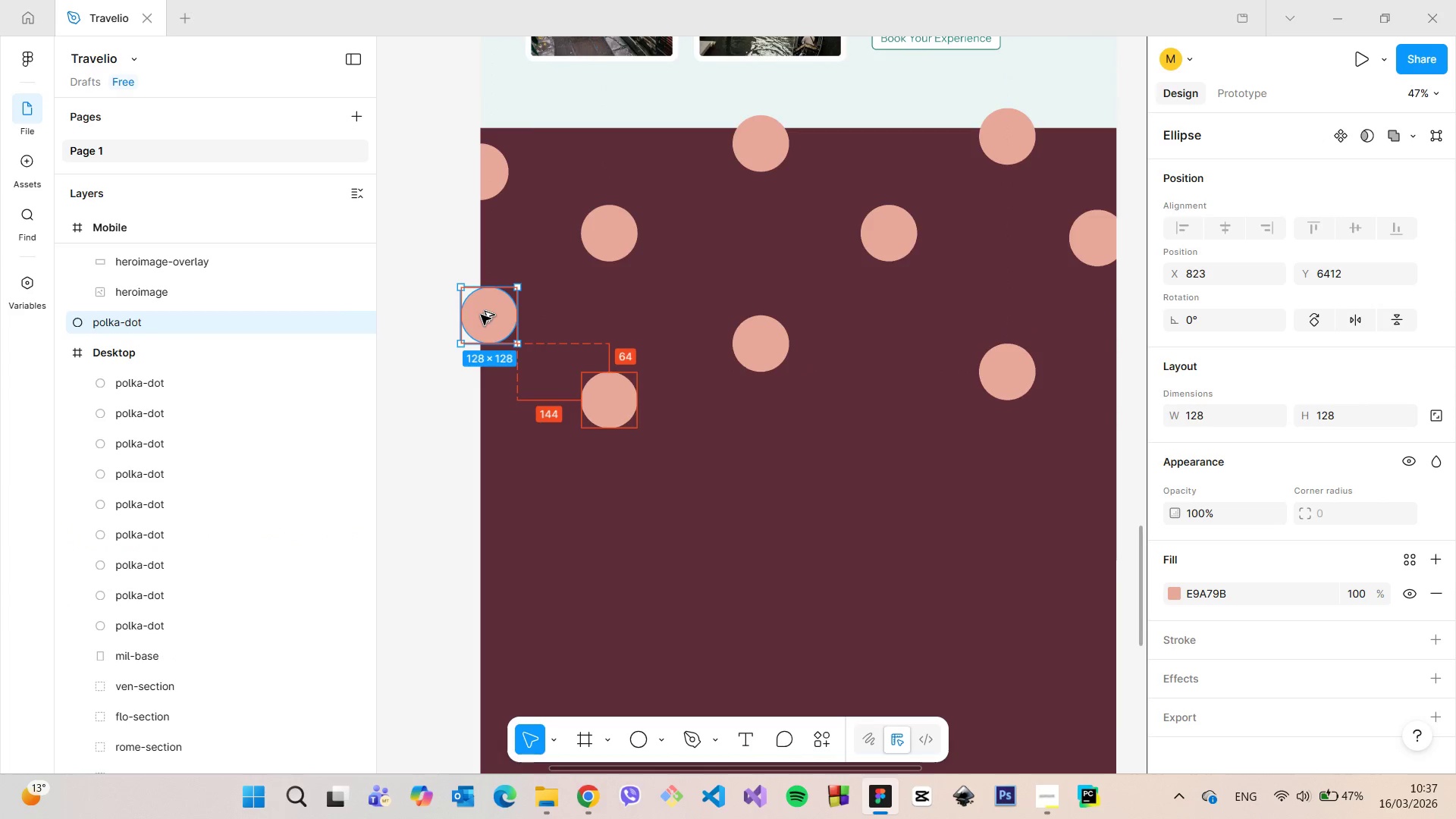 
key(Alt+AltLeft)
 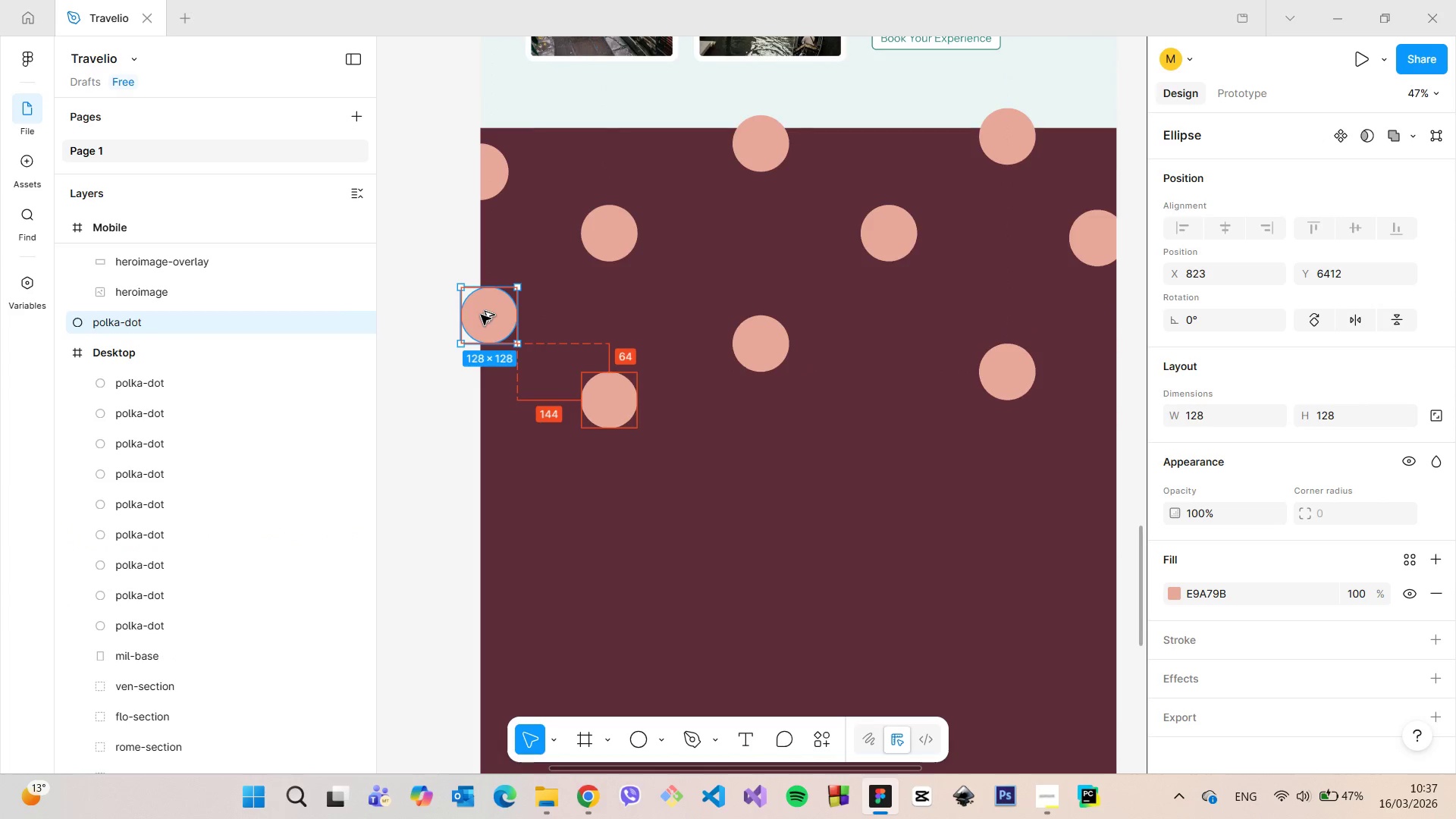 
key(Alt+AltLeft)
 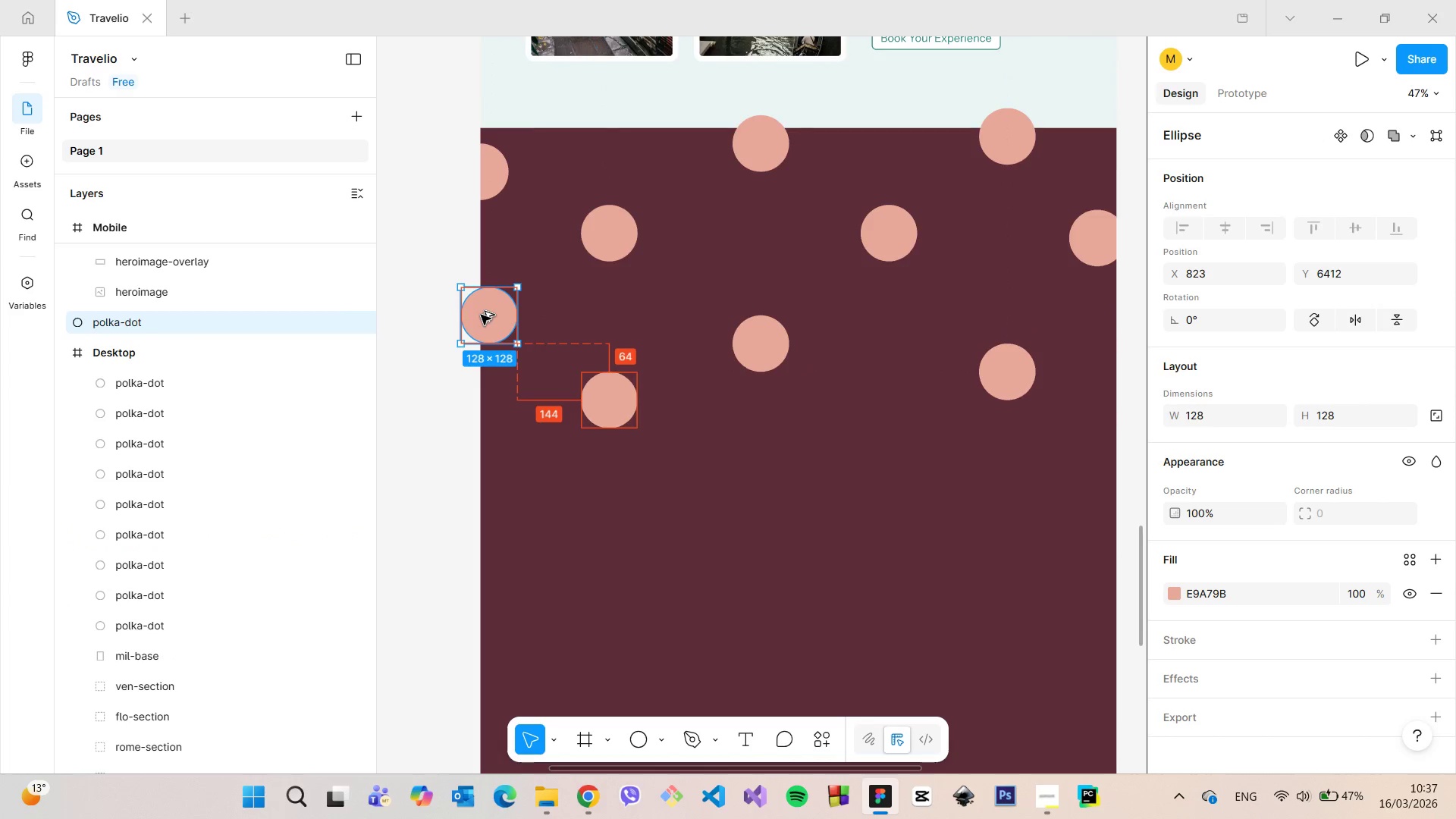 
key(Alt+AltLeft)
 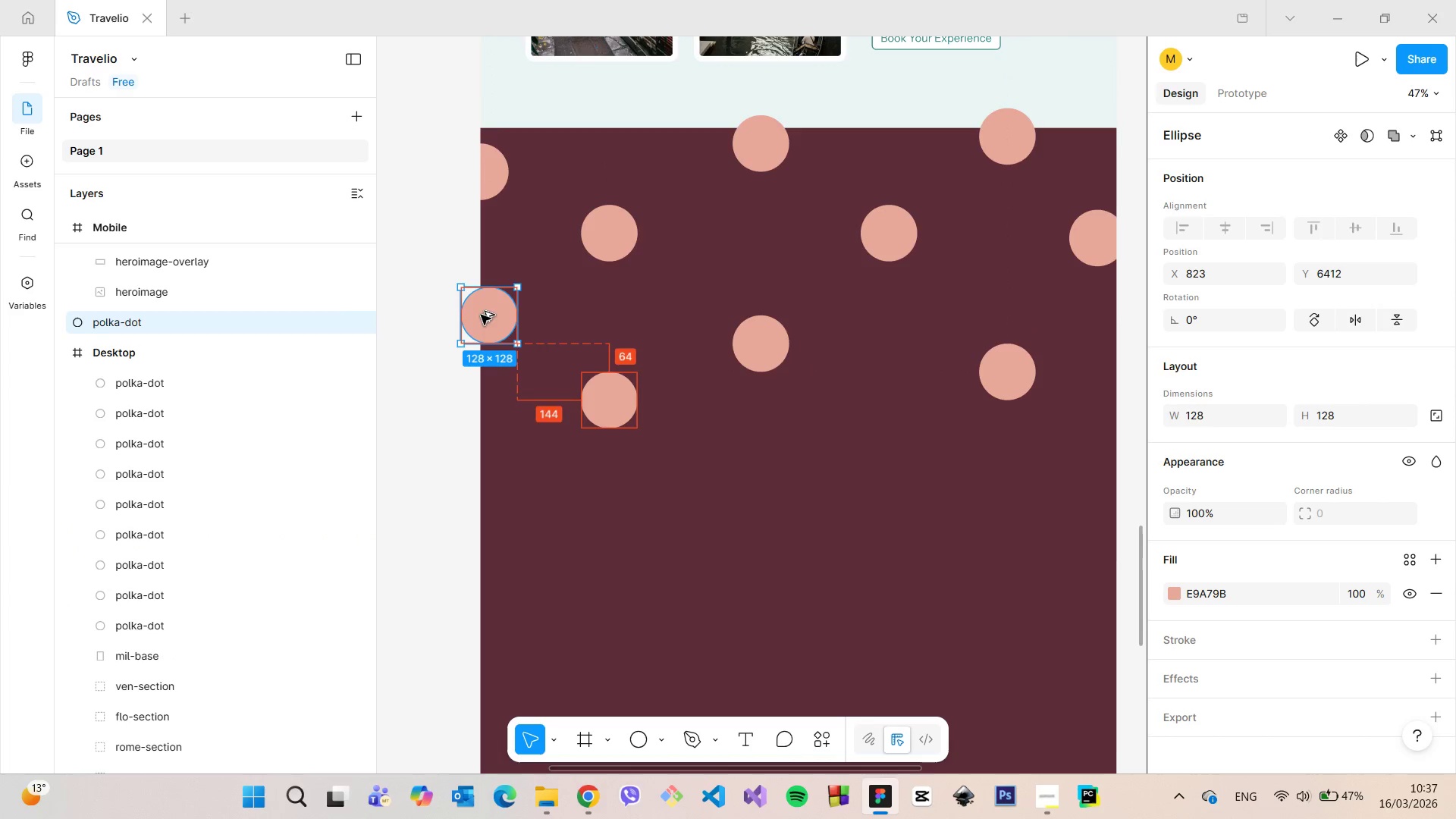 
key(Alt+AltLeft)
 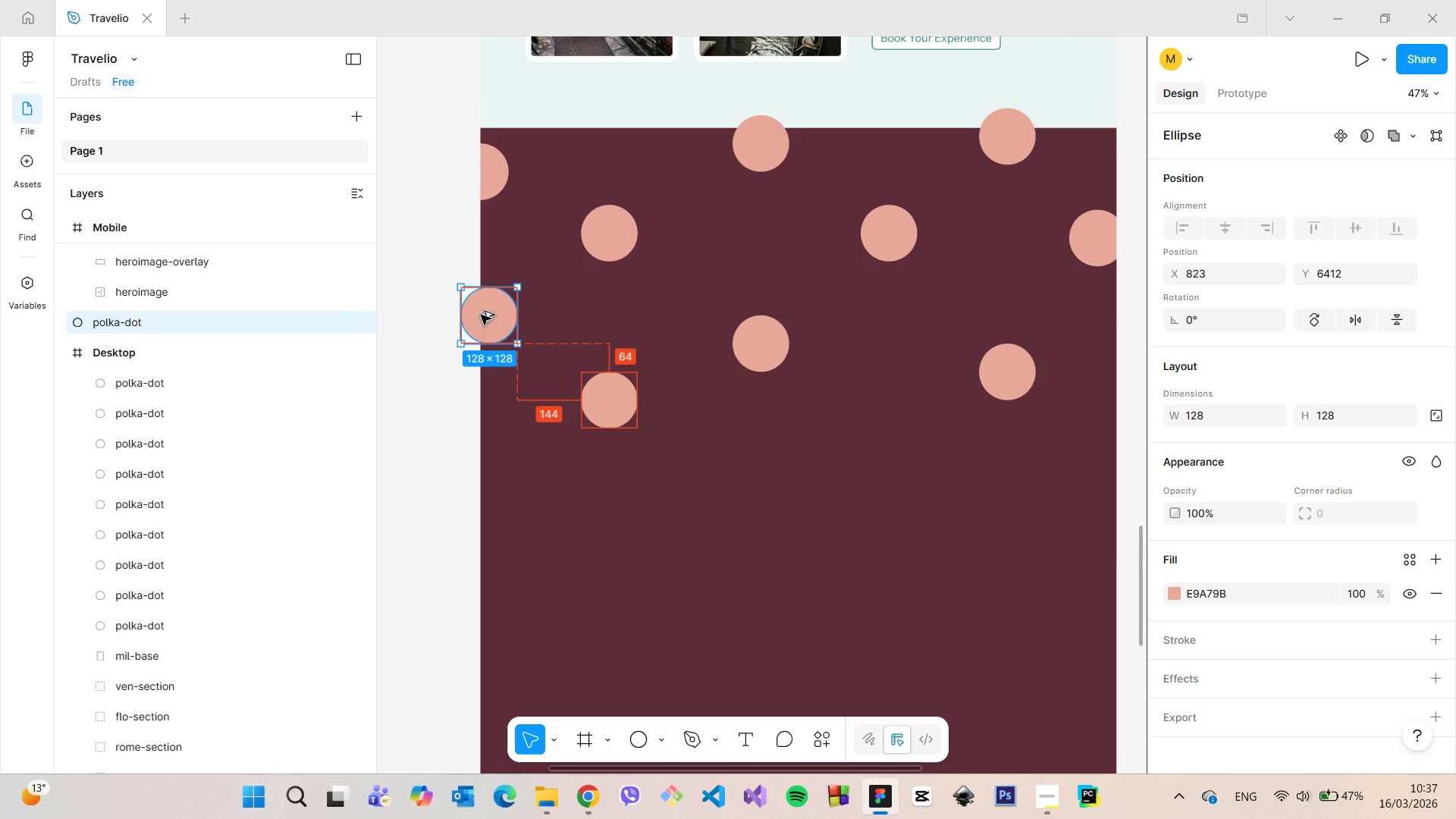 
key(Alt+AltLeft)
 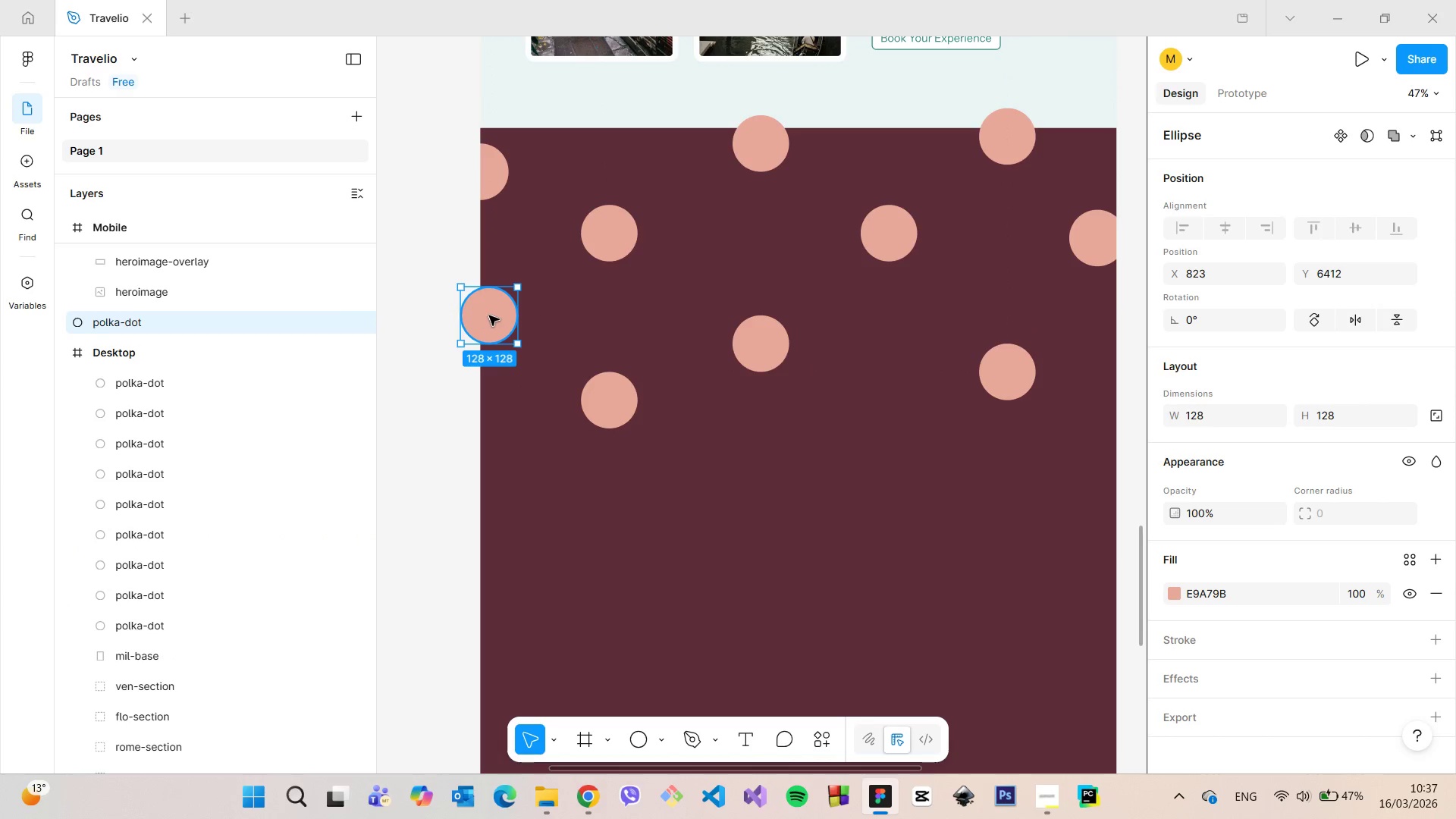 
hold_key(key=AltLeft, duration=1.5)
left_click_drag(start_coordinate=[489, 315], to_coordinate=[481, 508])
 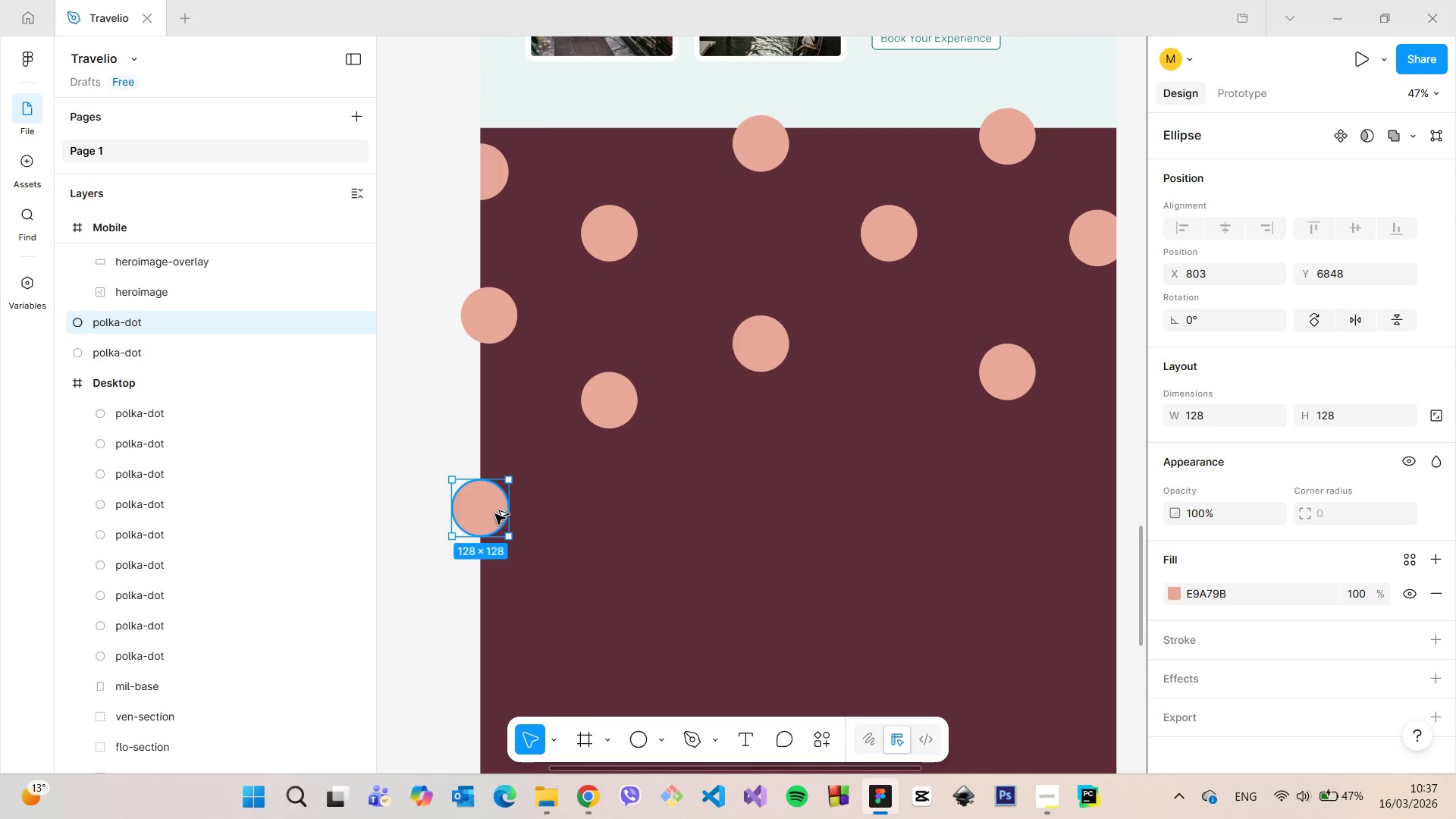 
hold_key(key=AltLeft, duration=0.64)
 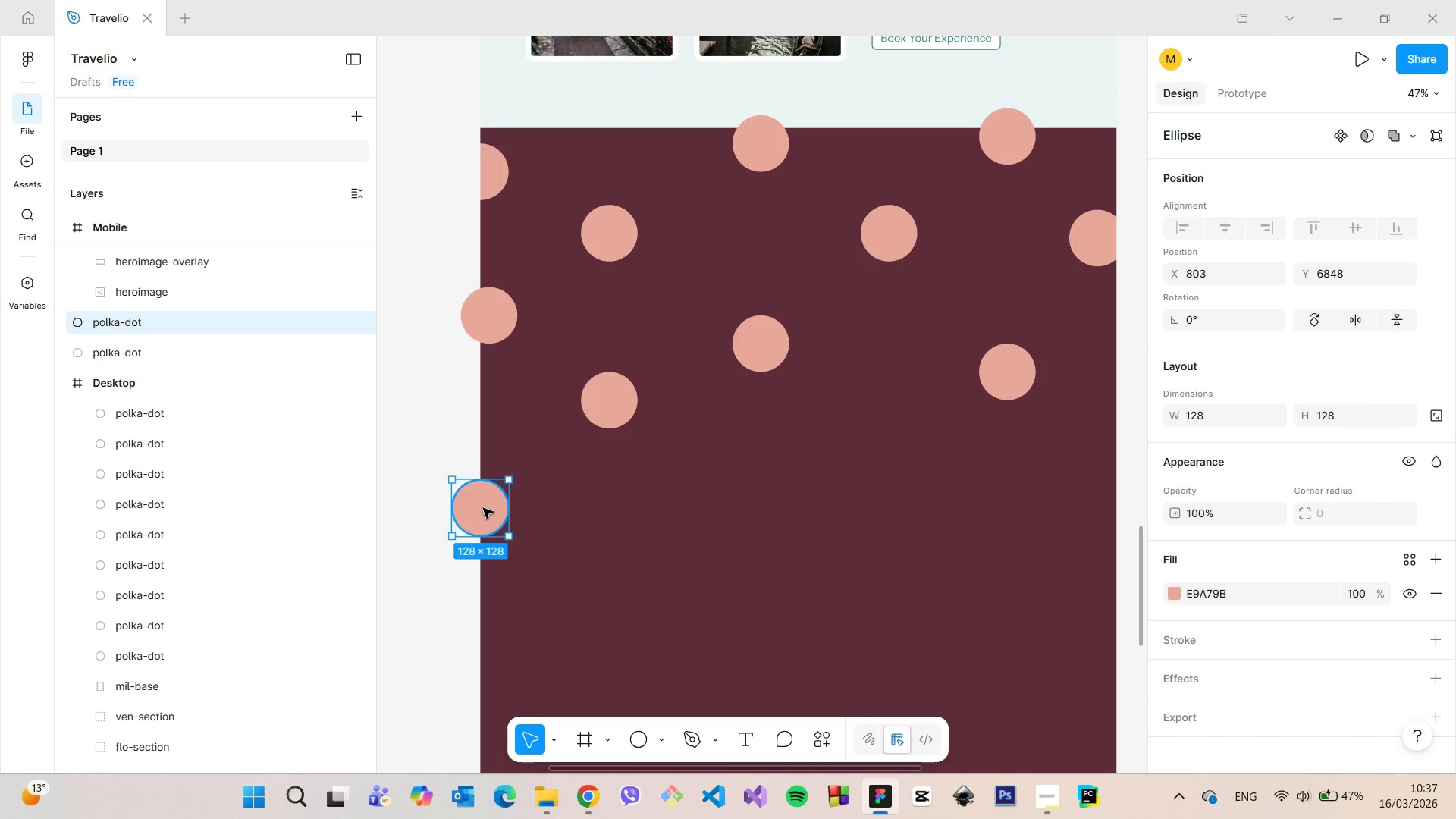 
hold_key(key=AltLeft, duration=1.5)
left_click_drag(start_coordinate=[485, 509], to_coordinate=[632, 563])
 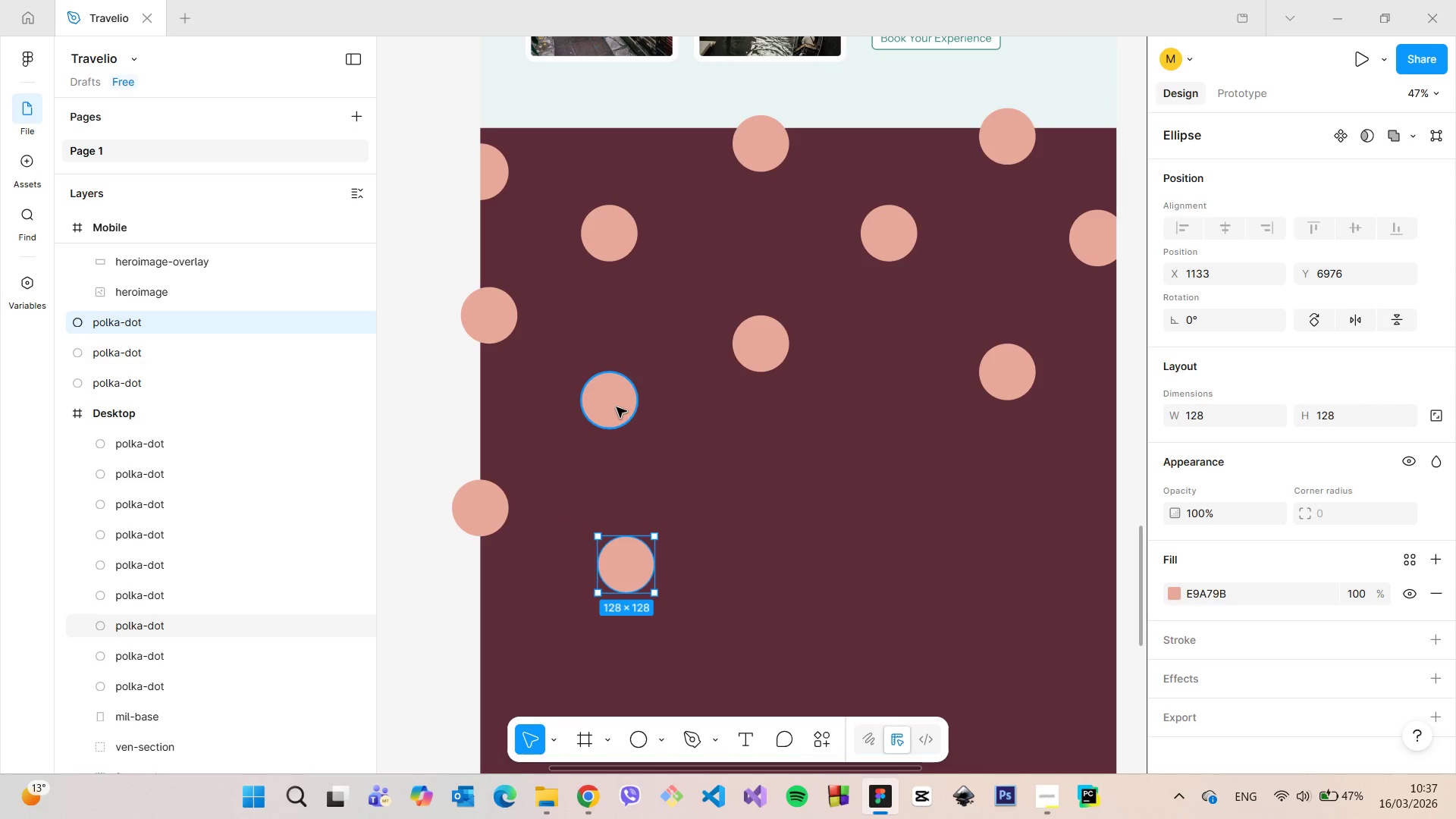 
key(Alt+AltLeft)
 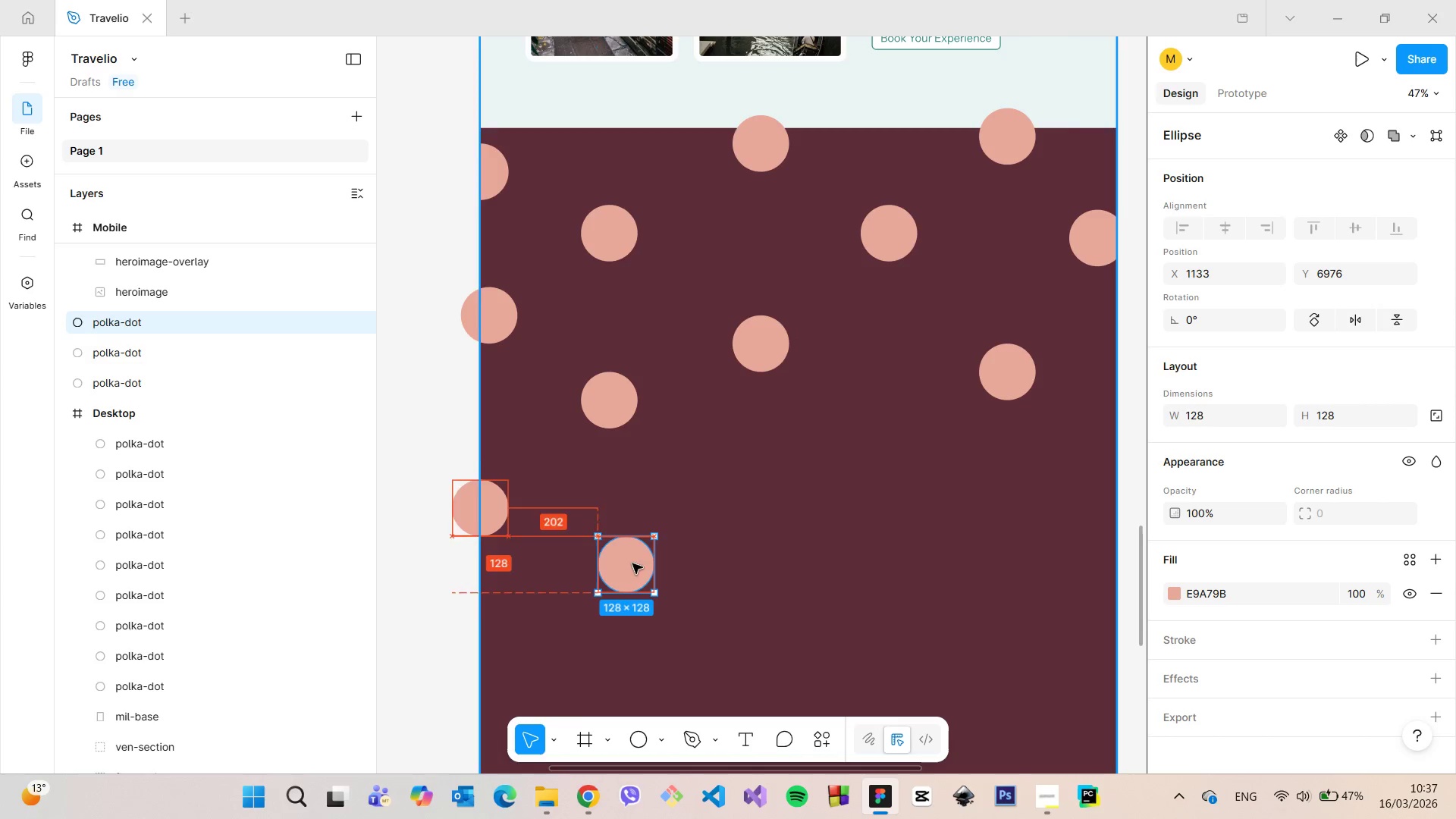 
key(Alt+AltLeft)
 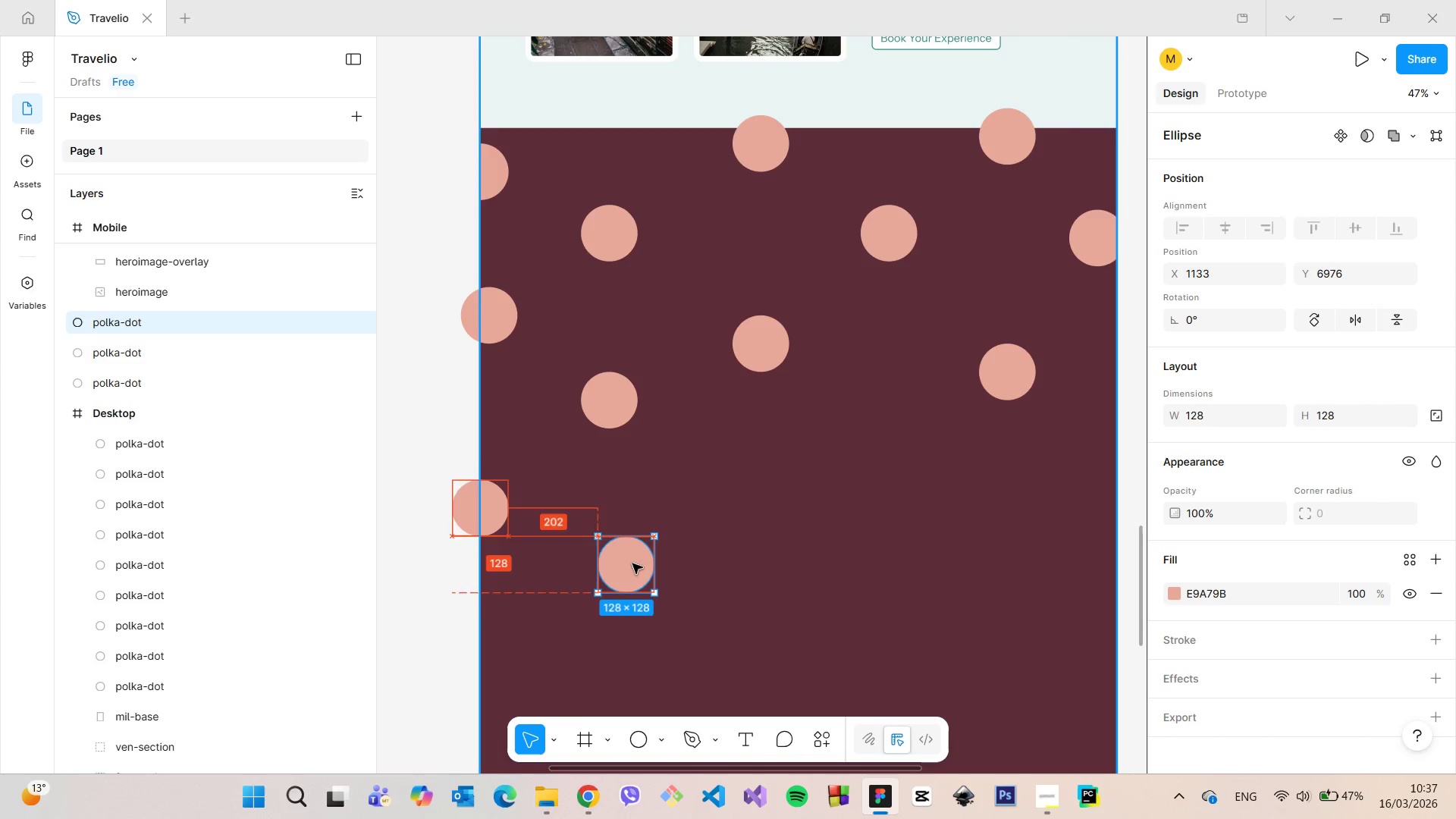 
key(Alt+AltLeft)
 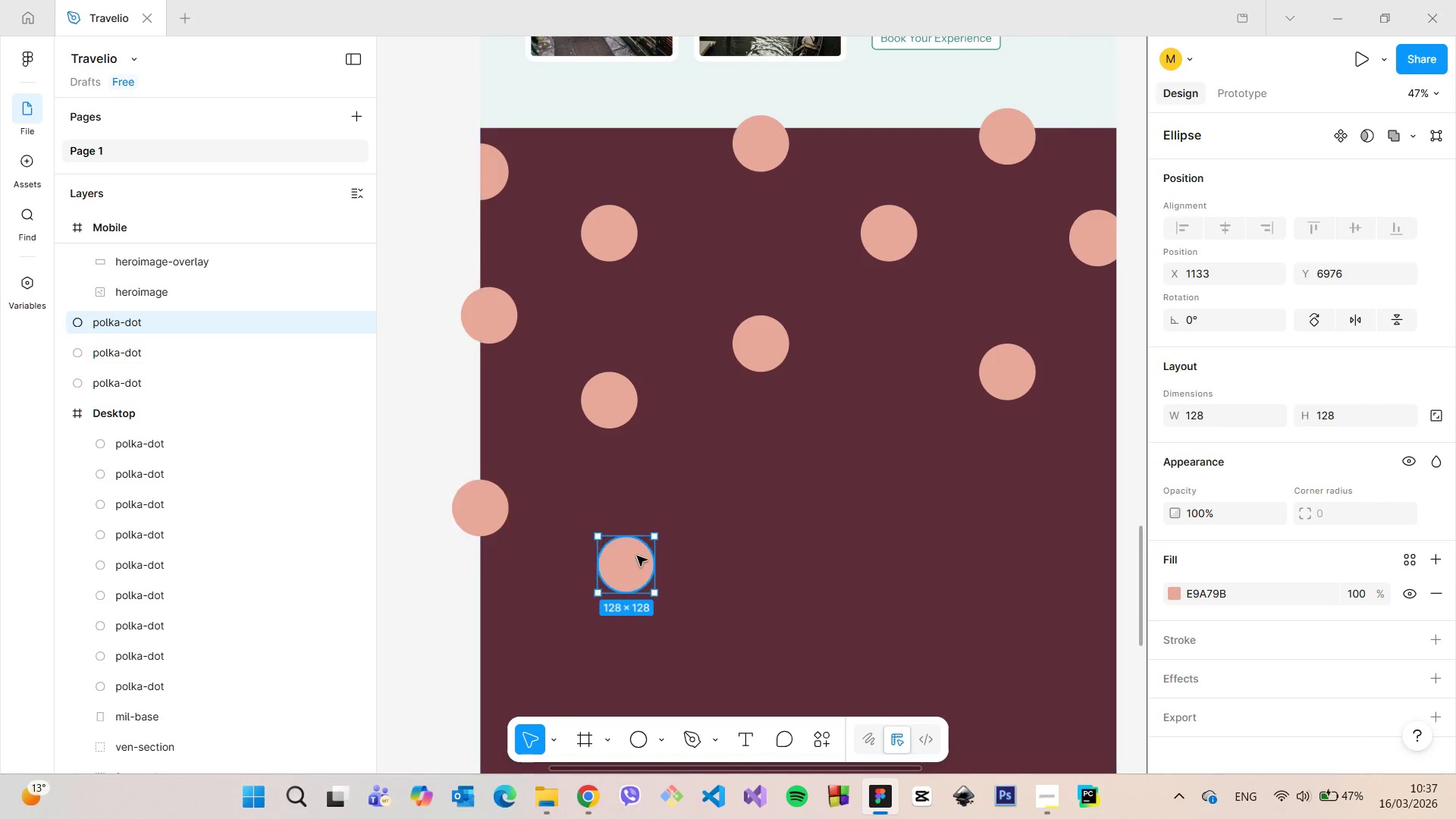 
key(Alt+AltLeft)
 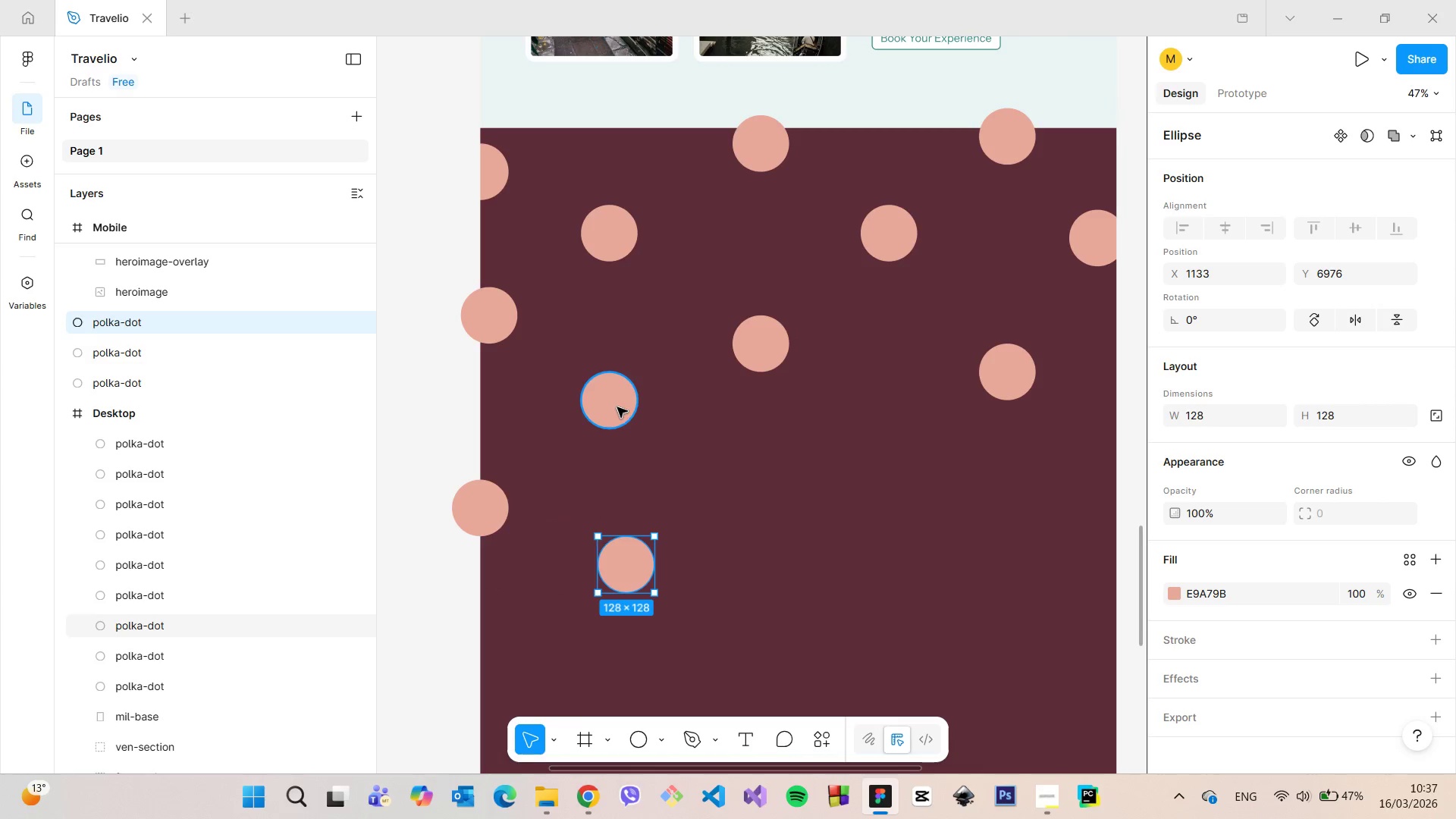 
left_click([617, 407])
 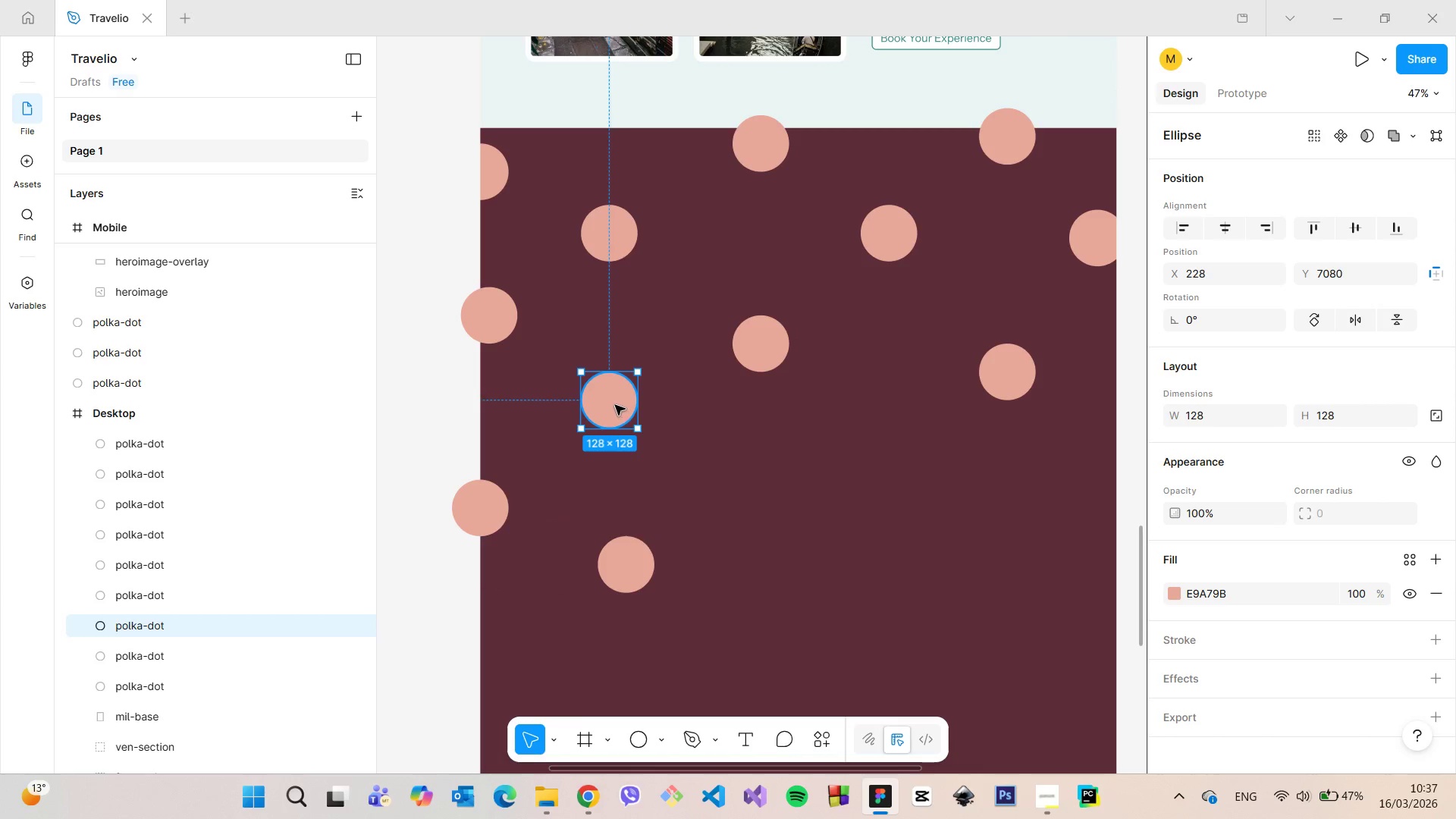 
hold_key(key=AltLeft, duration=0.69)
left_click_drag(start_coordinate=[614, 405], to_coordinate=[715, 464])
 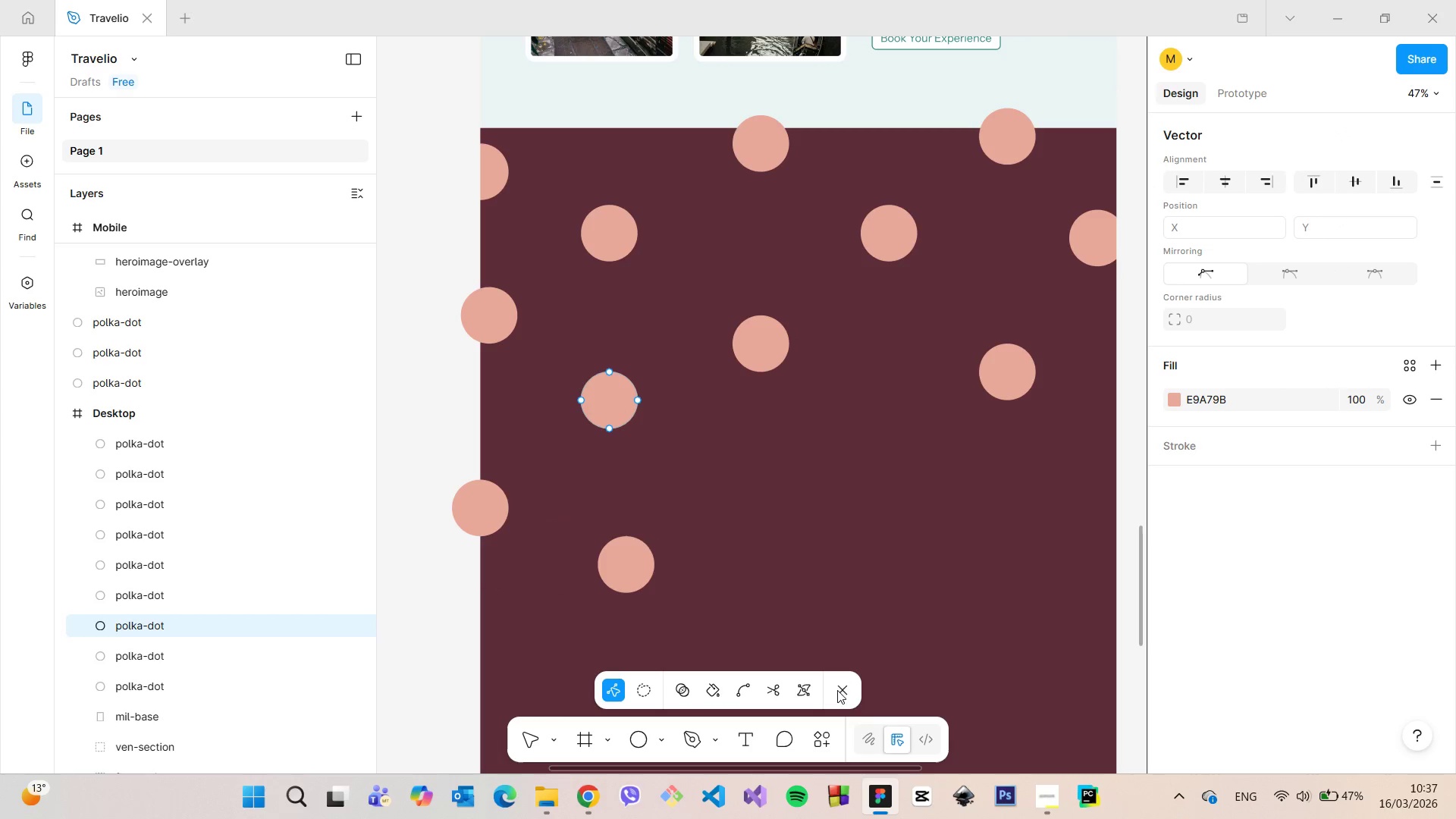 
left_click([838, 692])
 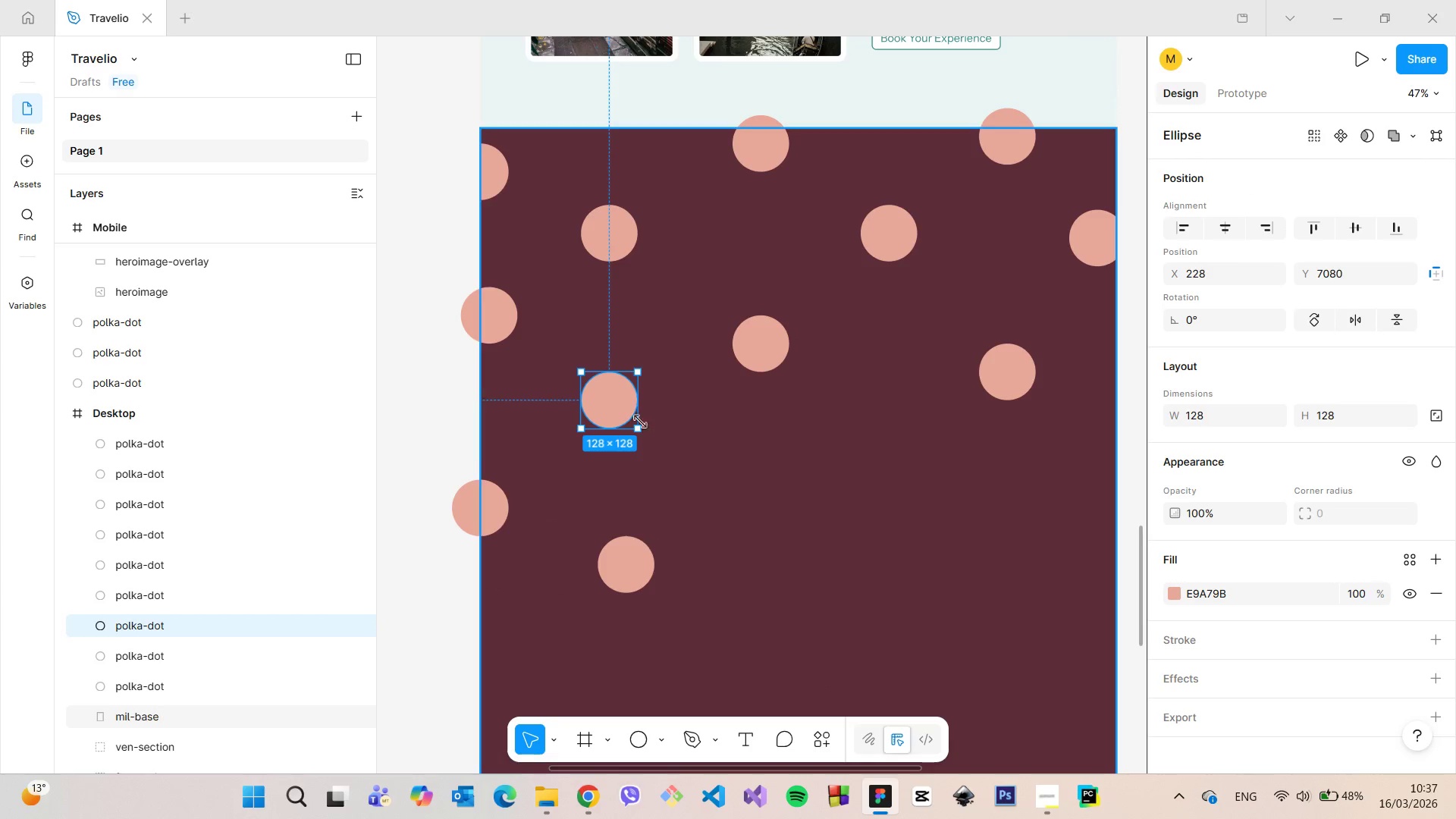 
hold_key(key=AltLeft, duration=1.5)
left_click_drag(start_coordinate=[607, 400], to_coordinate=[761, 479])
 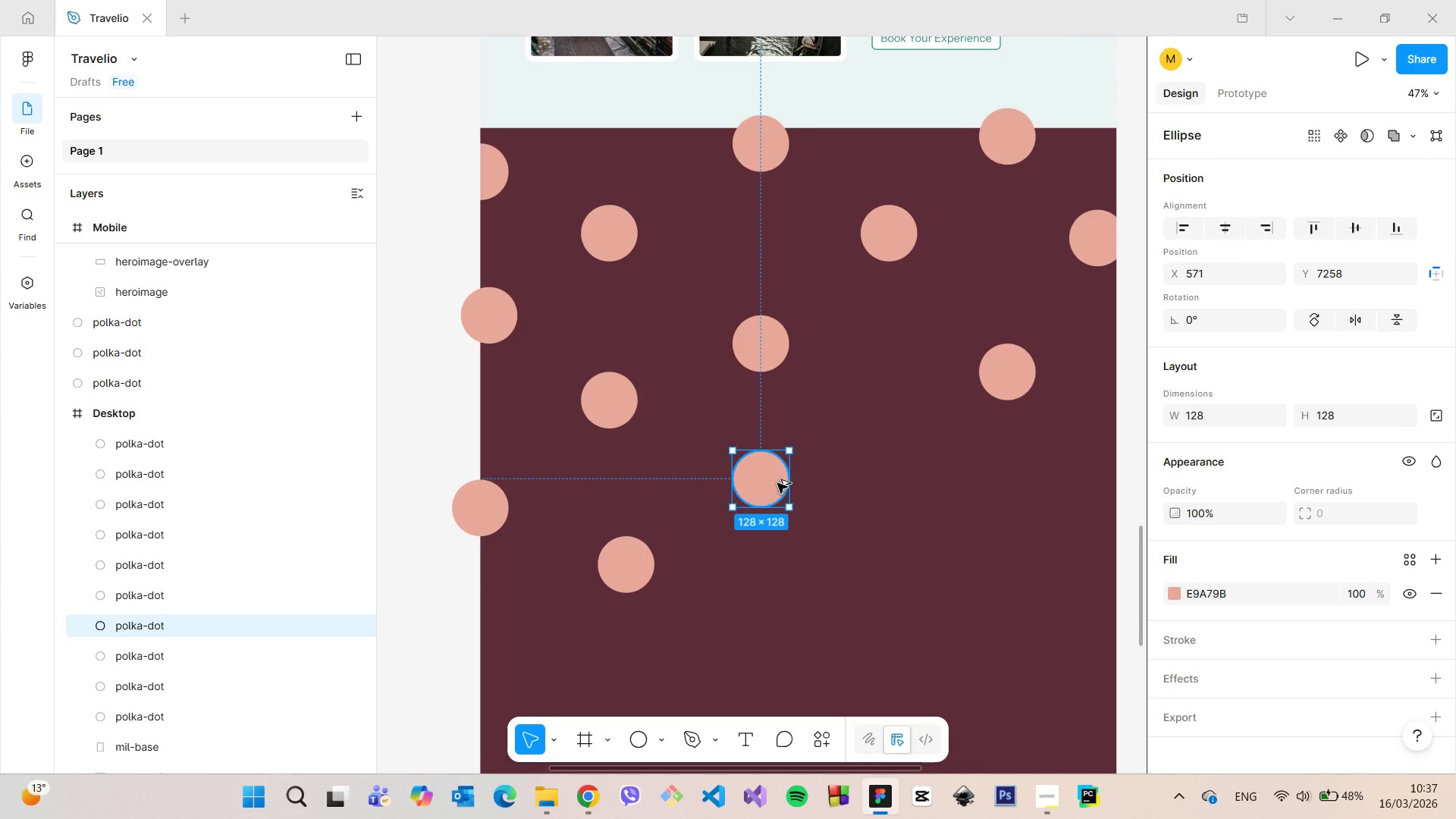 
hold_key(key=AltLeft, duration=1.16)
 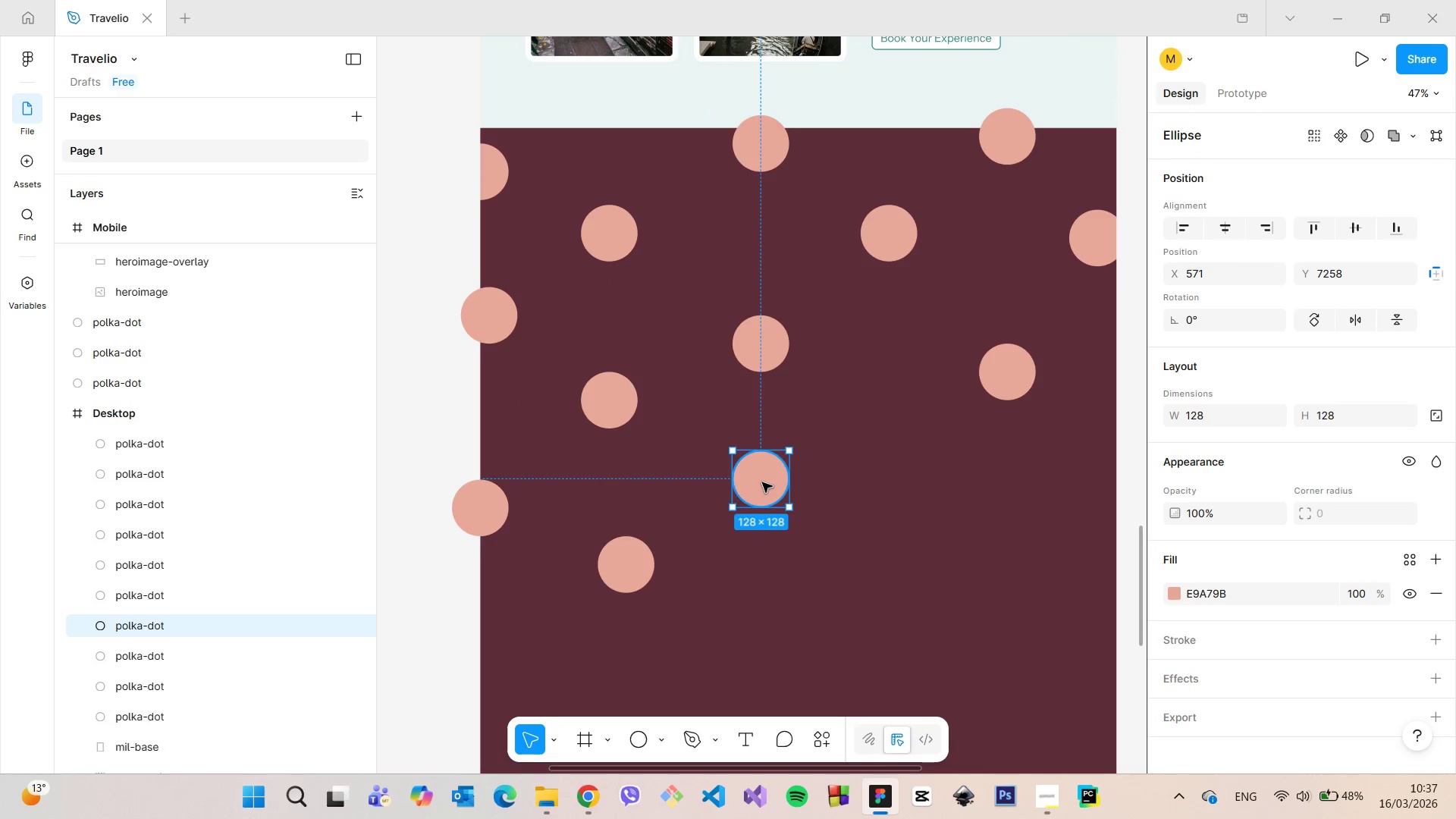 
hold_key(key=AltLeft, duration=1.5)
left_click_drag(start_coordinate=[762, 482], to_coordinate=[893, 564])
 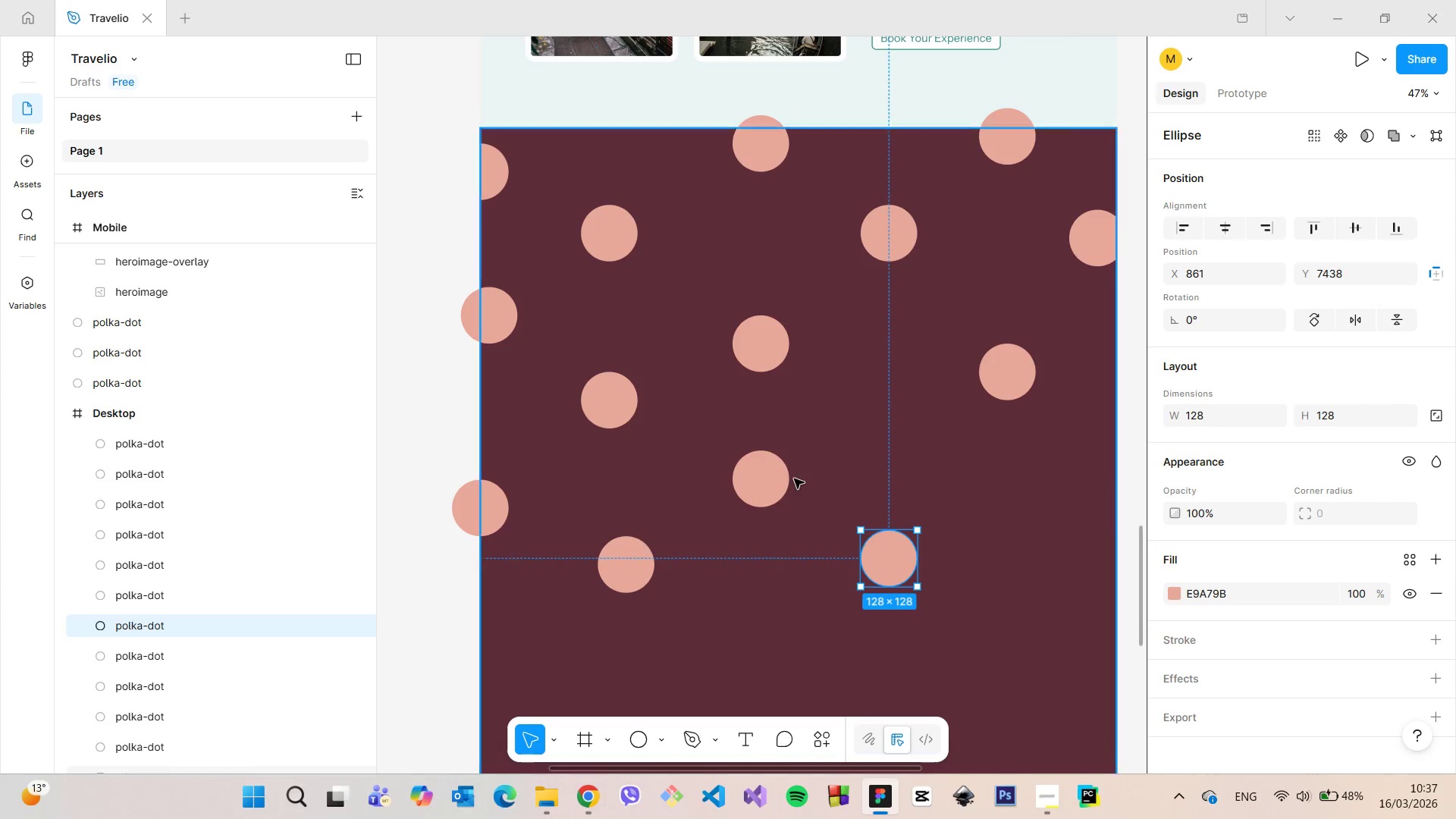 
hold_key(key=AltLeft, duration=1.52)
 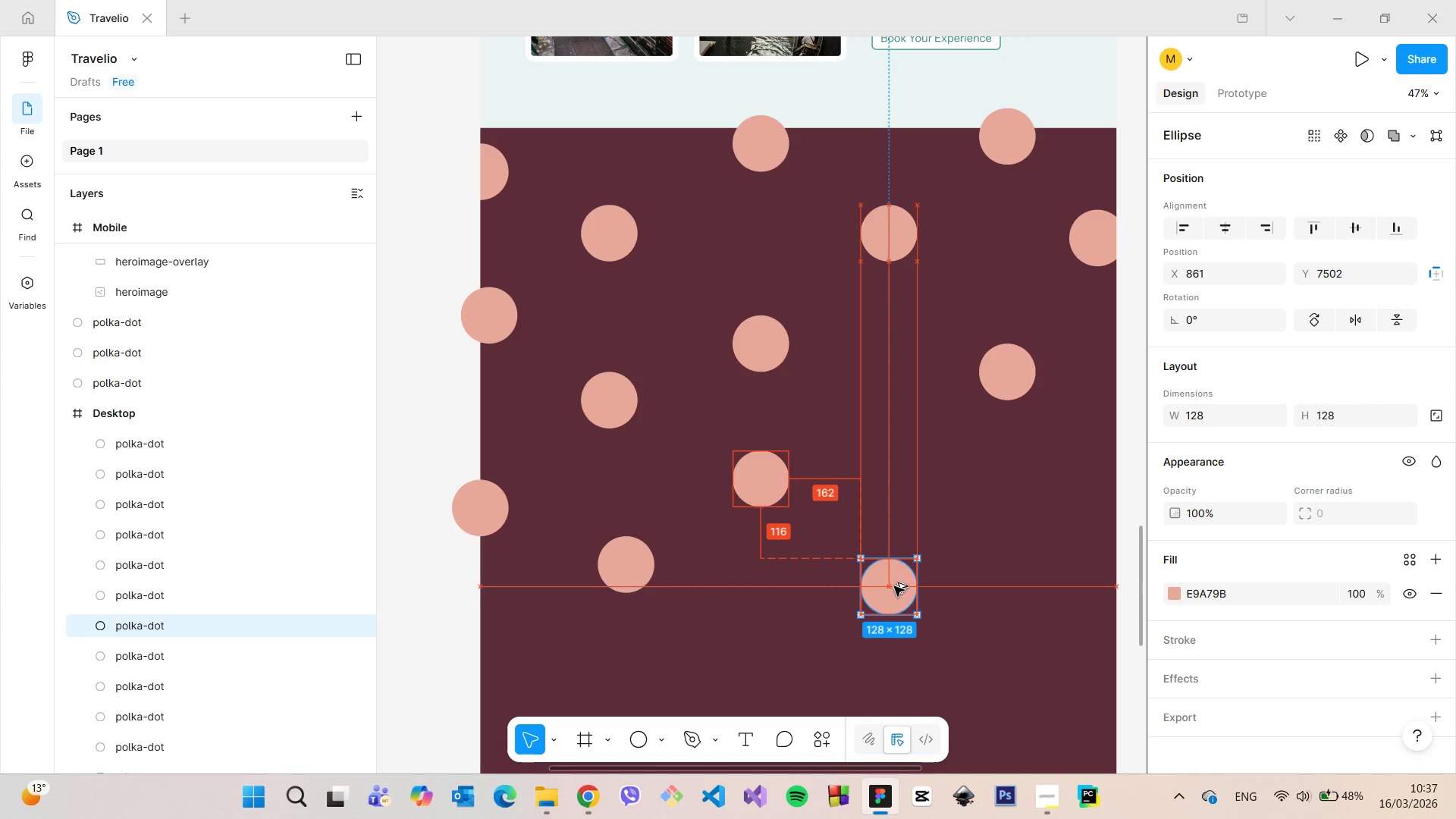 
hold_key(key=AltLeft, duration=1.53)
 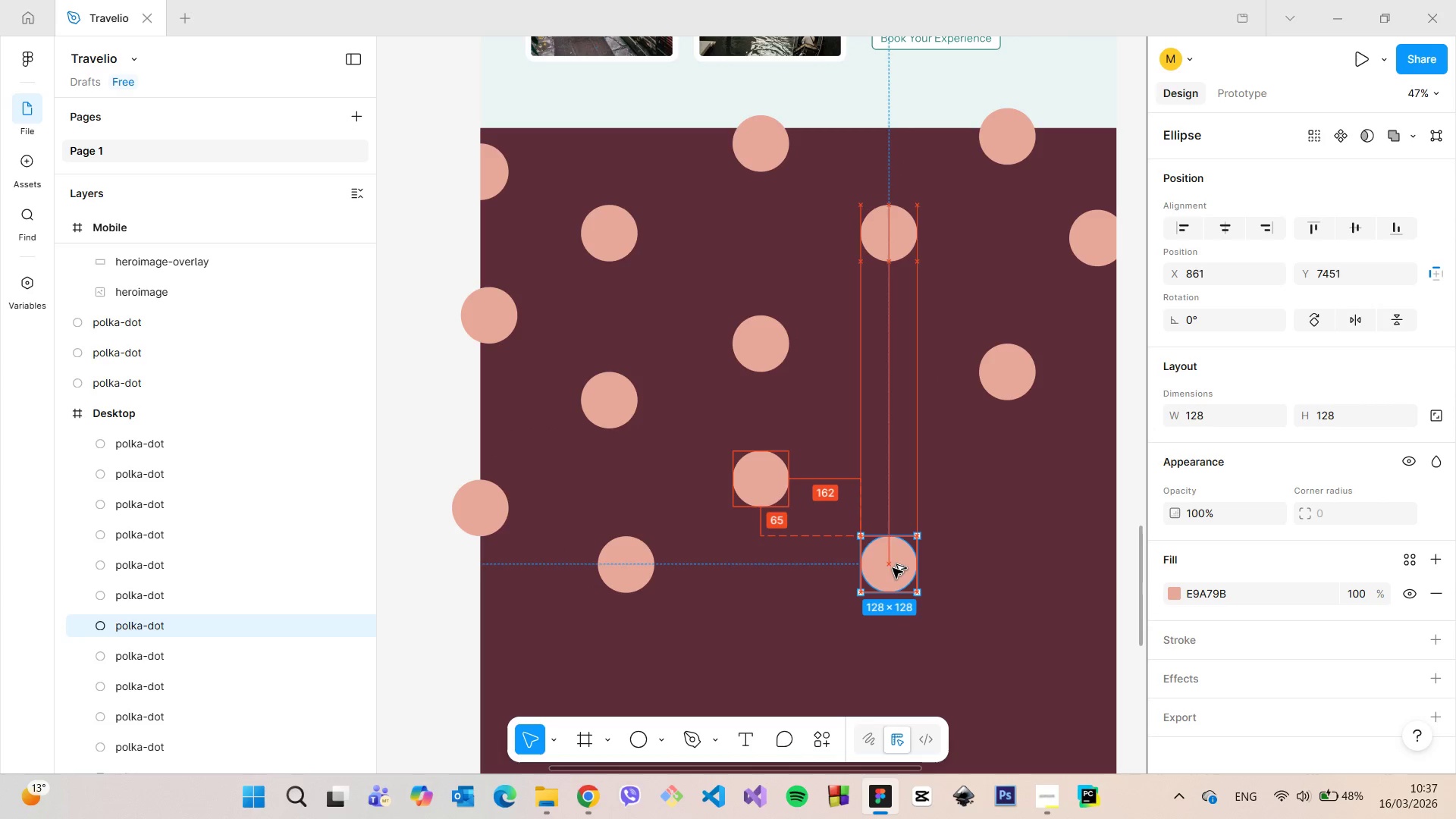 
hold_key(key=AltLeft, duration=1.52)
 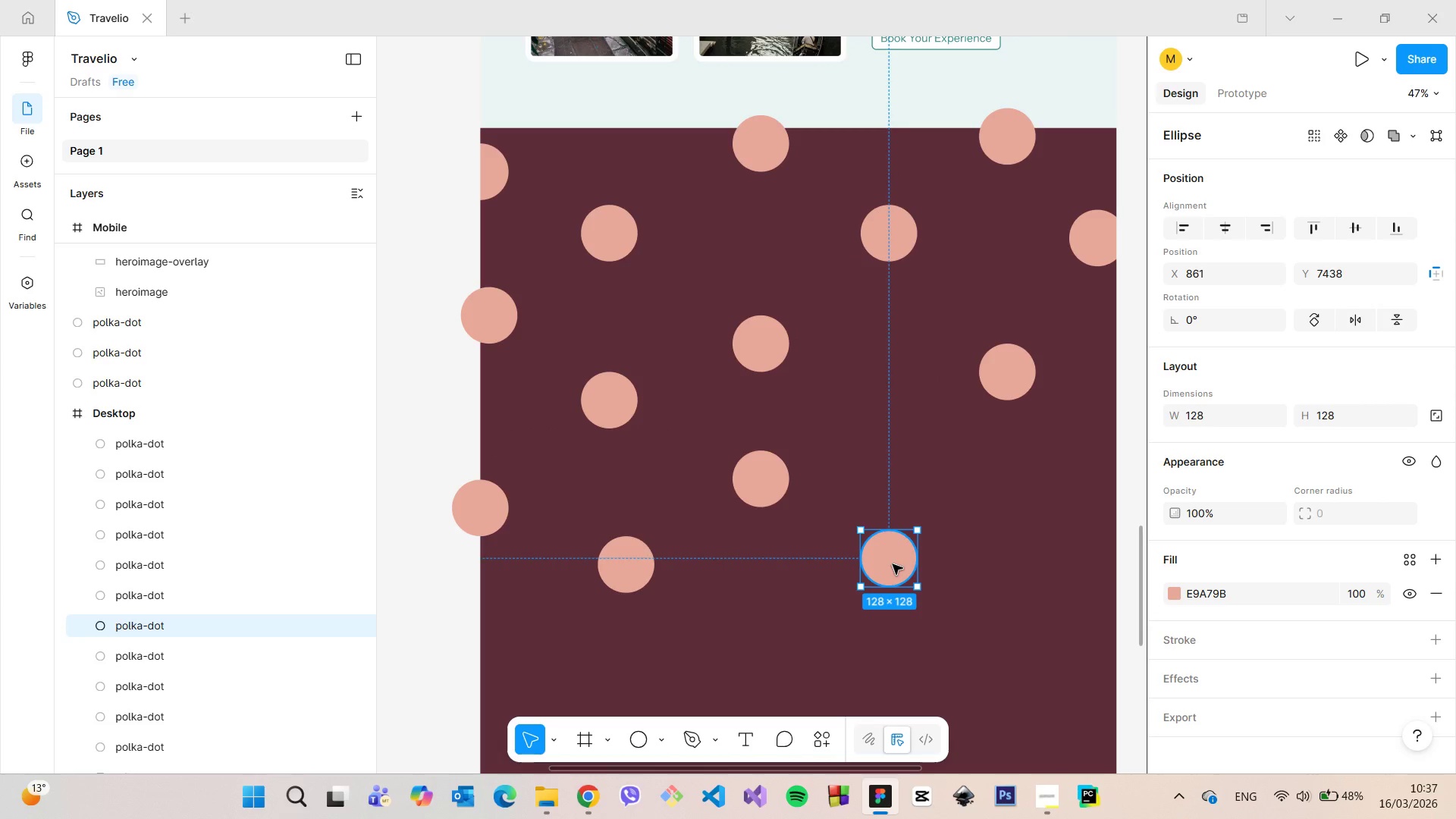 
hold_key(key=AltLeft, duration=2.2)
left_click([766, 468])
 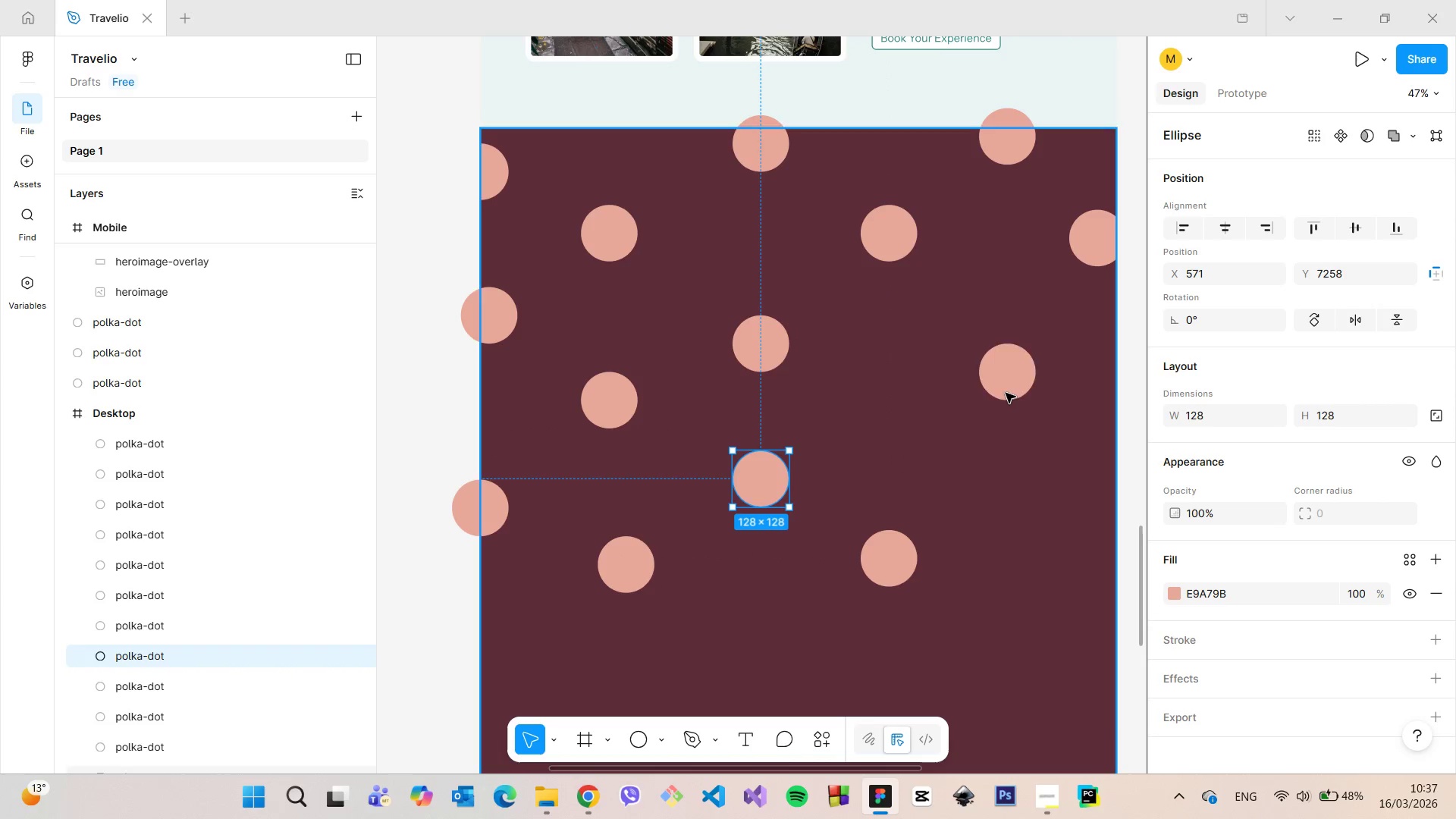 
left_click([1021, 379])
 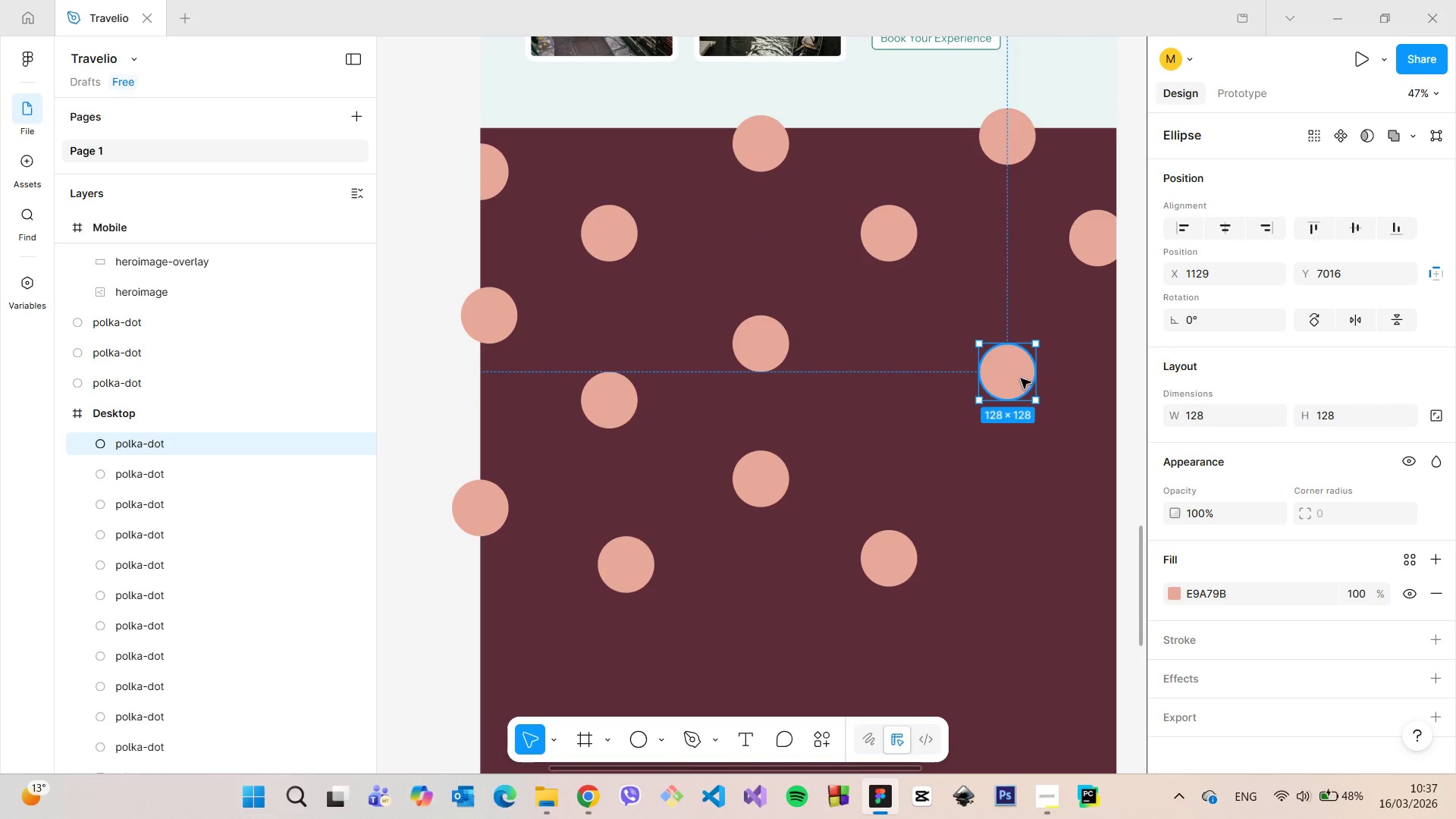 
hold_key(key=AltLeft, duration=1.5)
left_click_drag(start_coordinate=[1020, 378], to_coordinate=[1081, 509])
 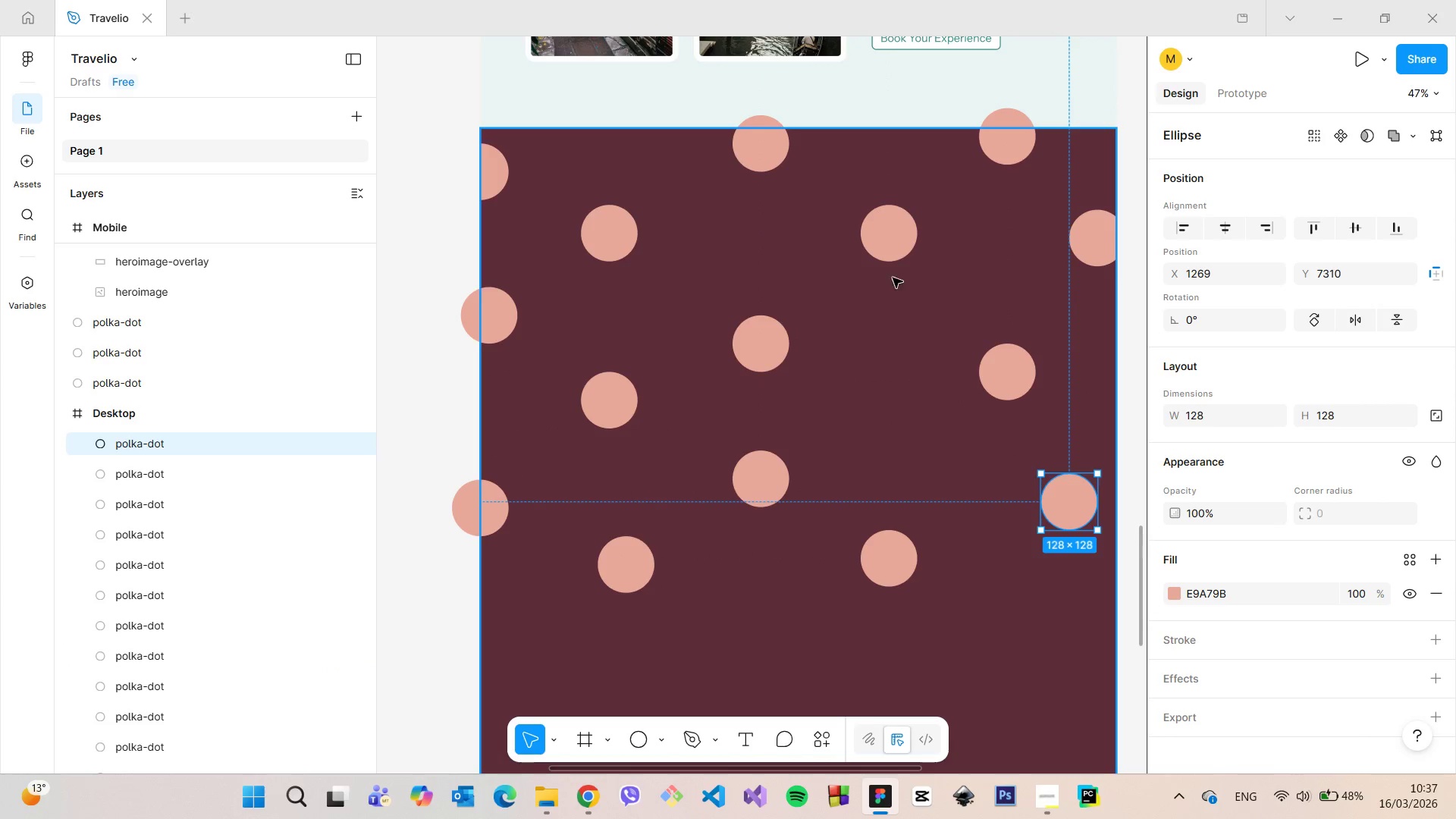 
hold_key(key=AltLeft, duration=1.39)
 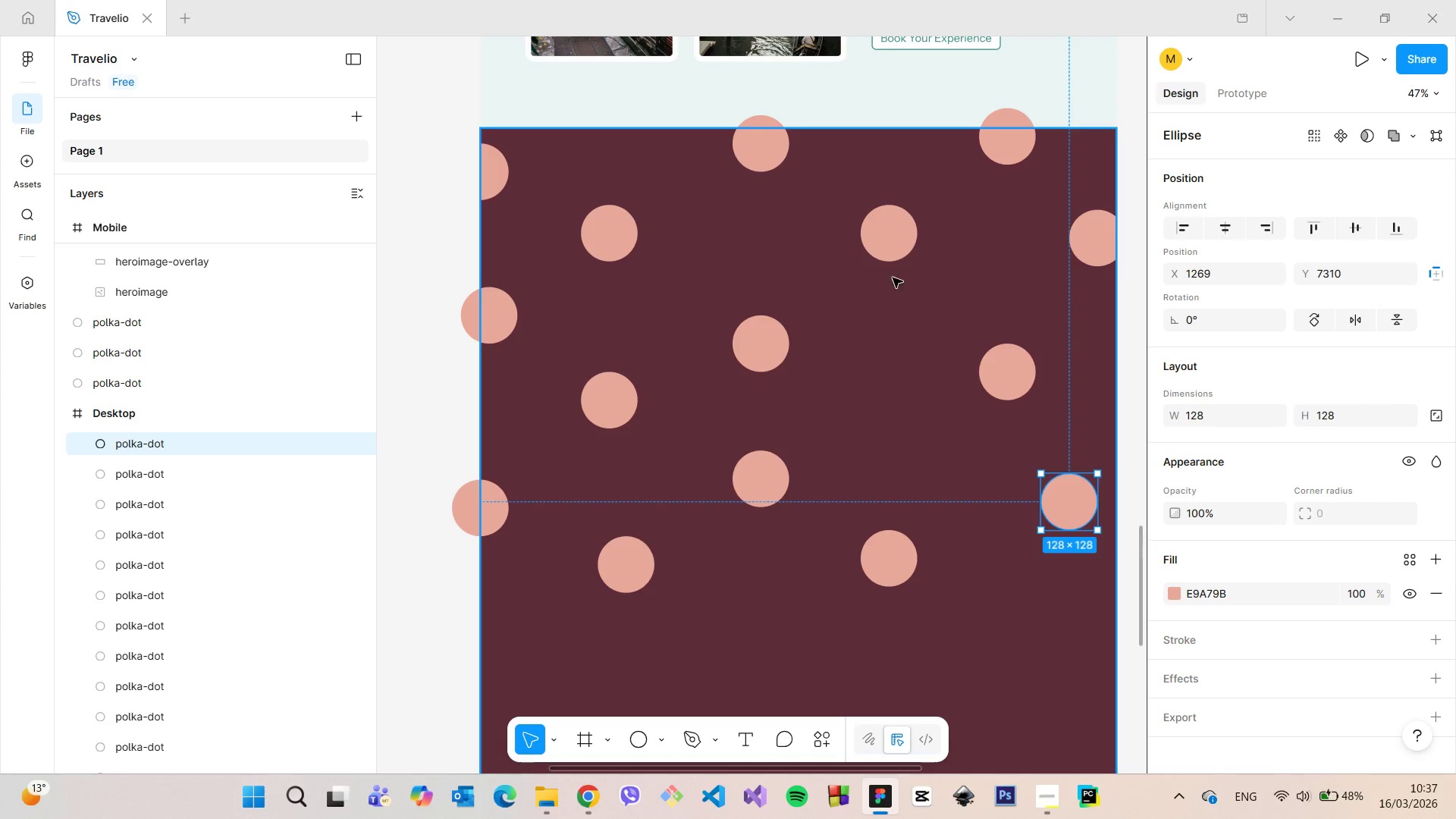 
left_click([890, 258])
 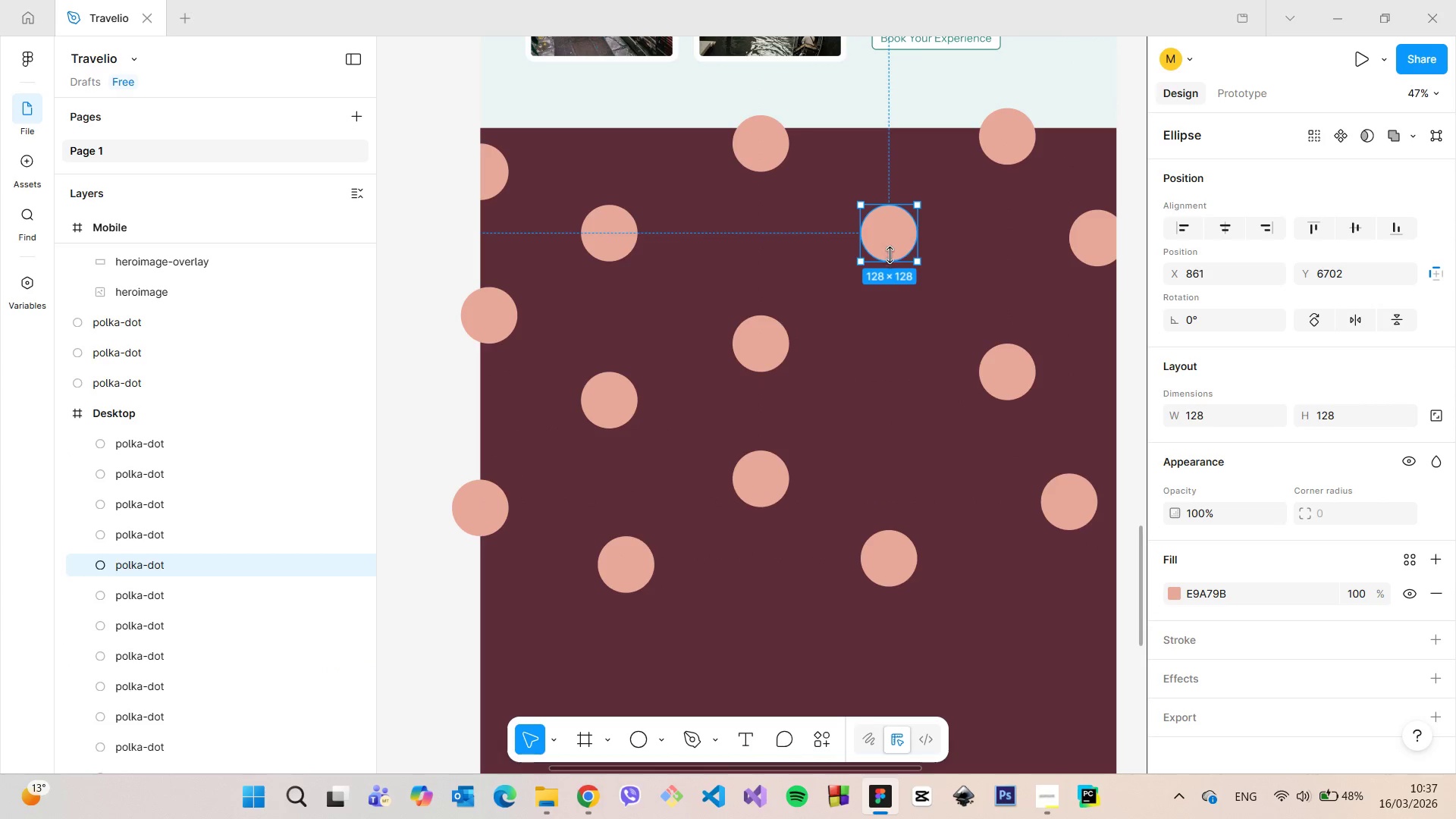 
hold_key(key=AltLeft, duration=1.41)
left_click_drag(start_coordinate=[890, 242], to_coordinate=[897, 431])
 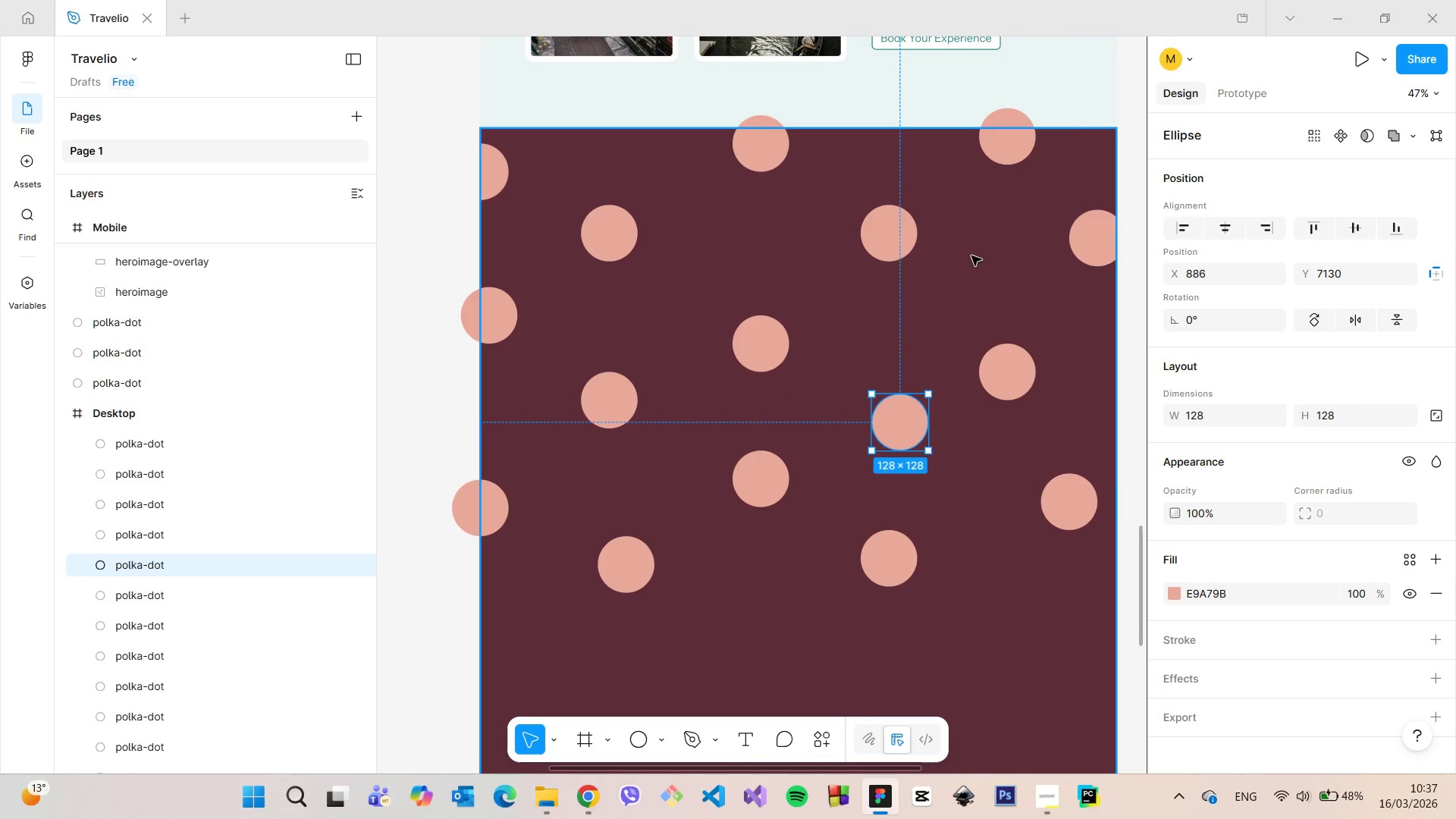 
left_click([976, 239])
 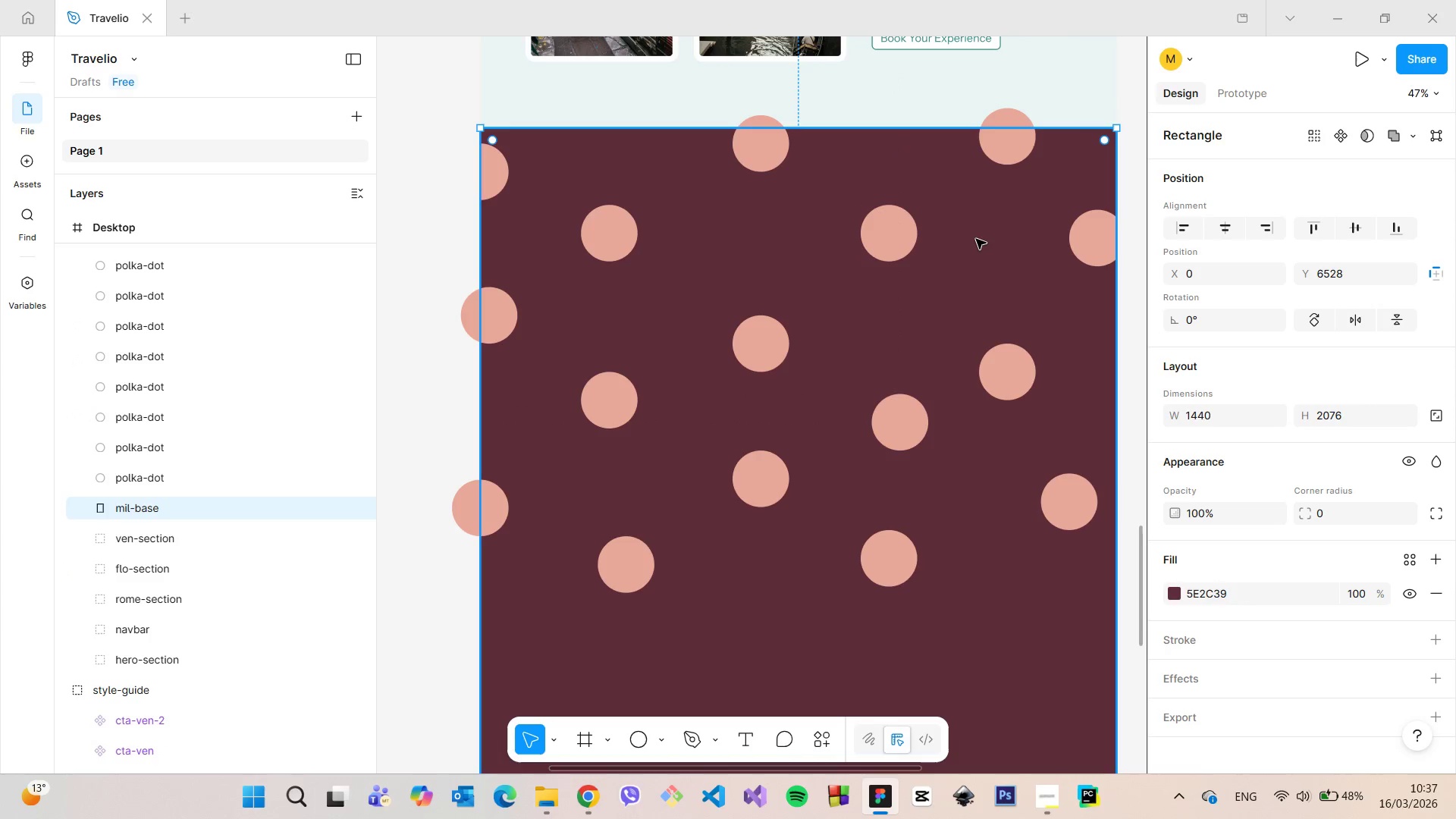 
scroll: coordinate [976, 241], scroll_direction: down, amount: 12.0
 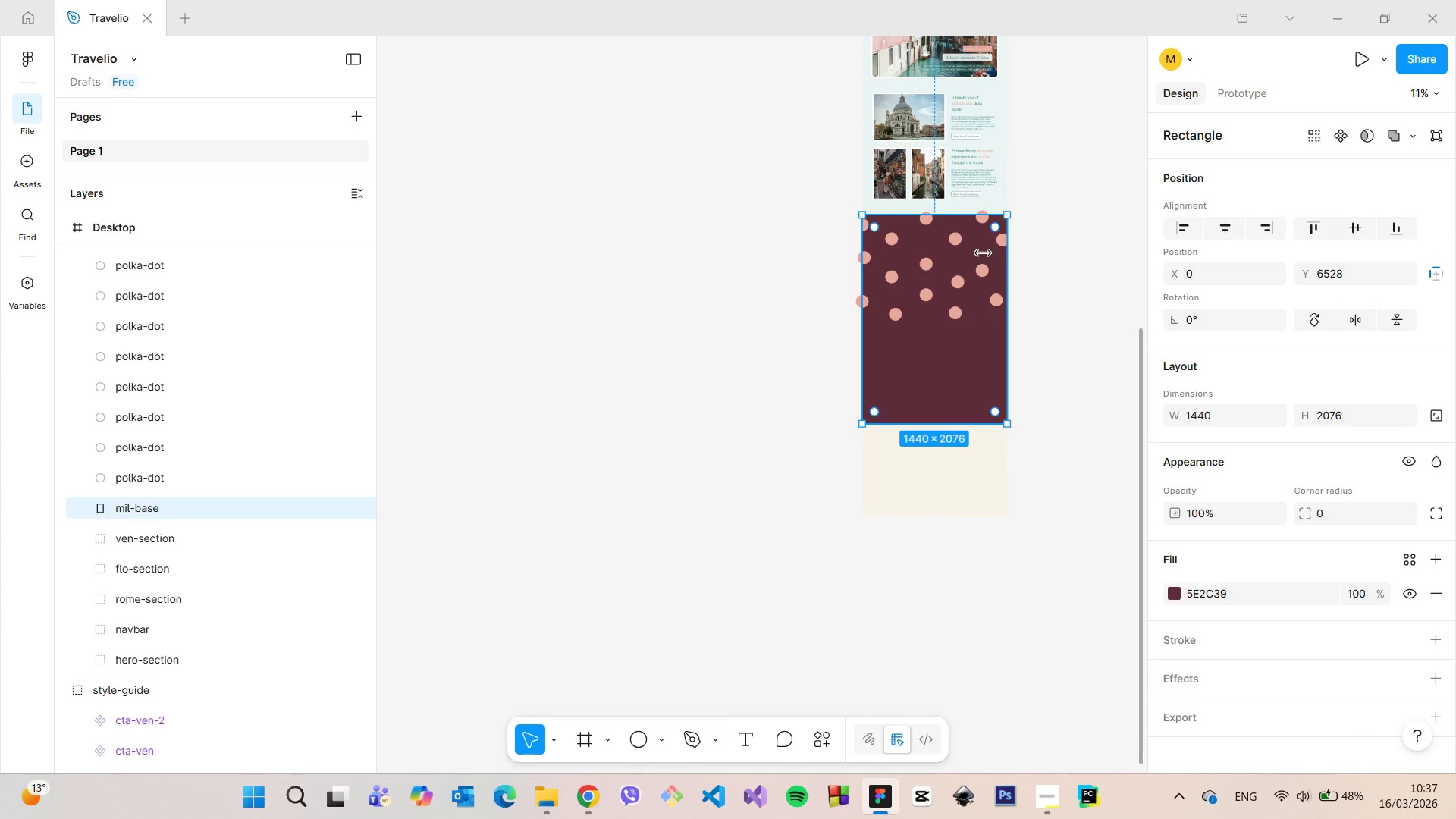 
scroll: coordinate [965, 243], scroll_direction: up, amount: 8.0
 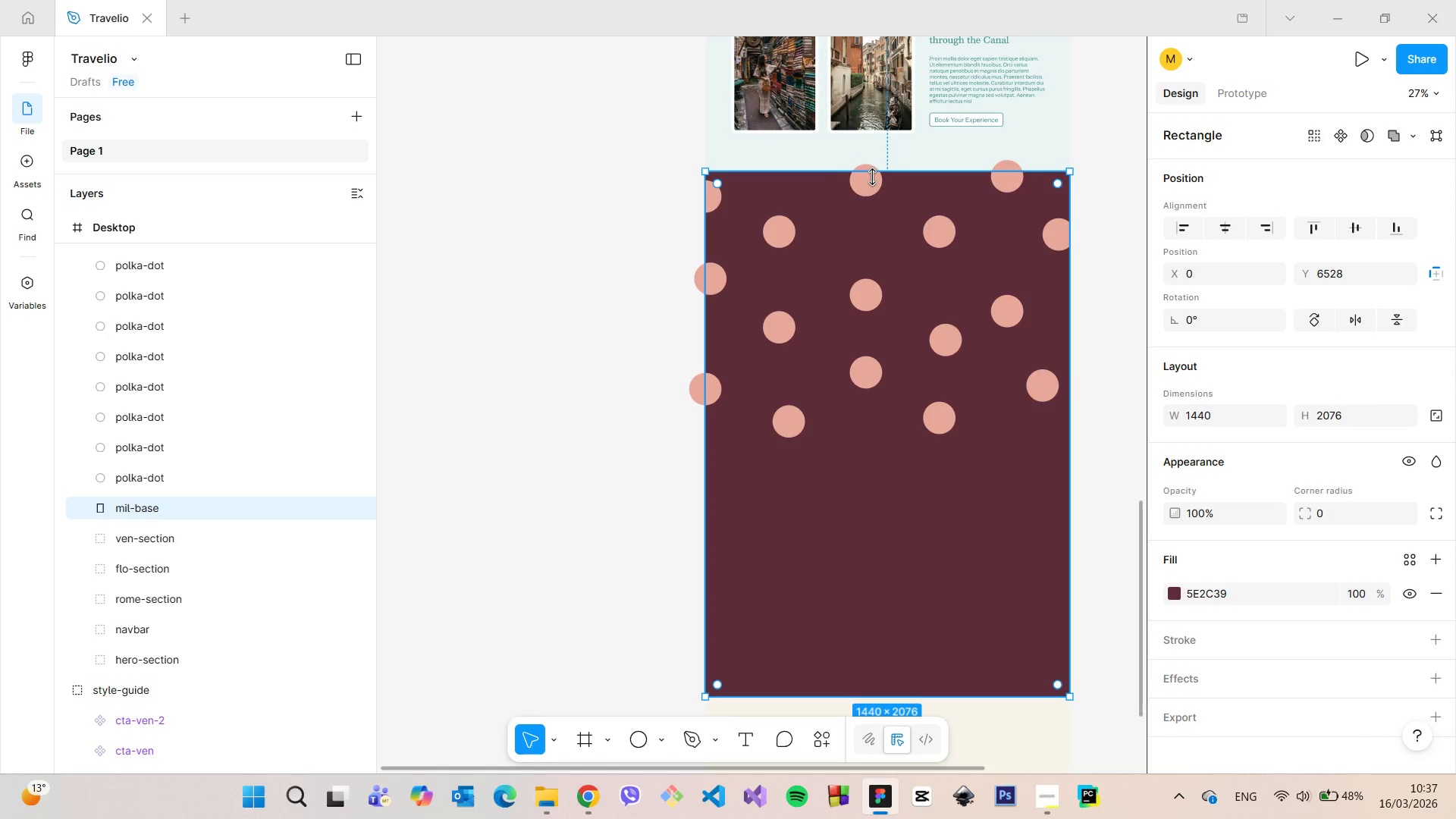 
left_click([871, 184])
 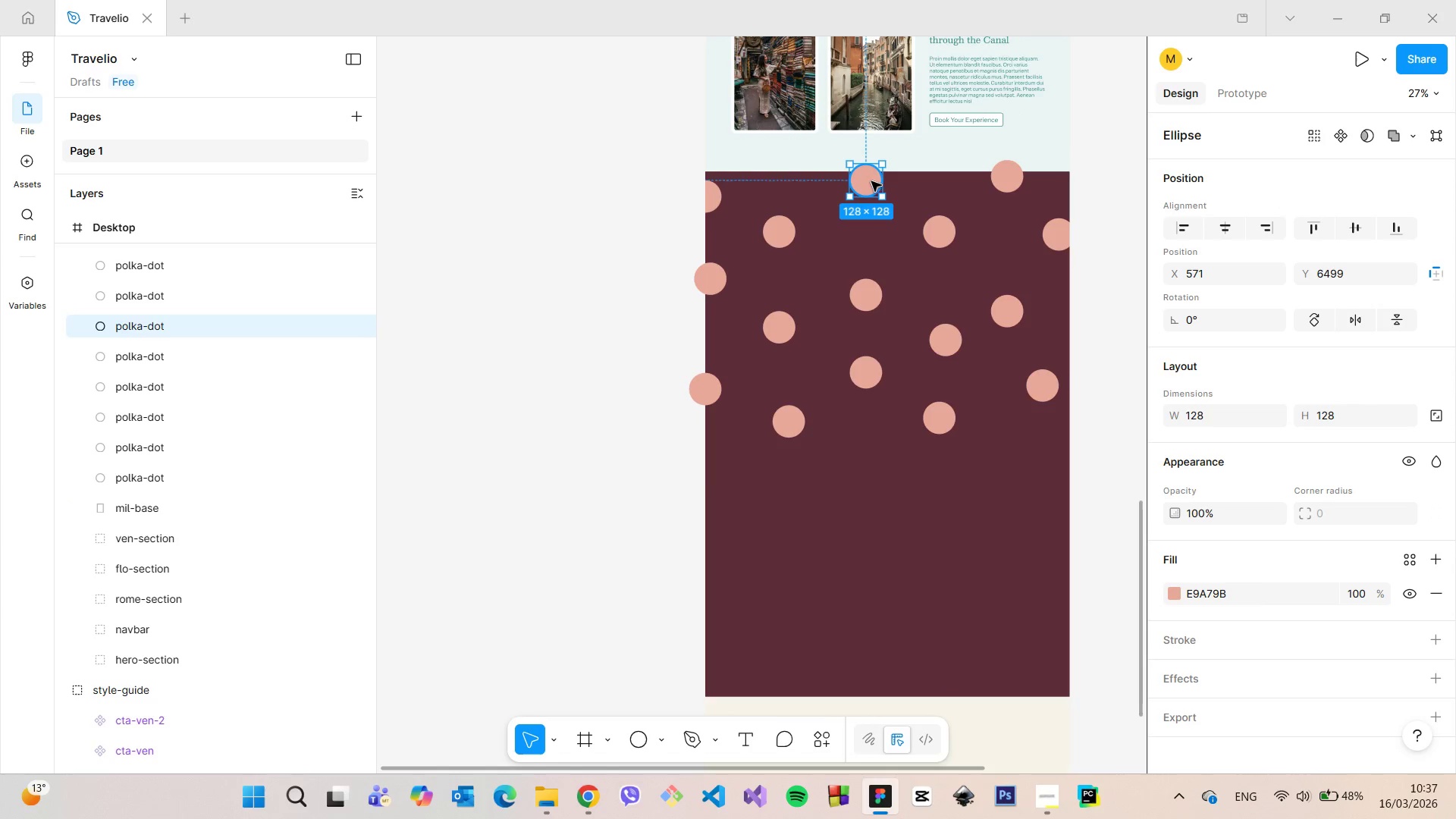 
scroll: coordinate [871, 174], scroll_direction: up, amount: 9.0
 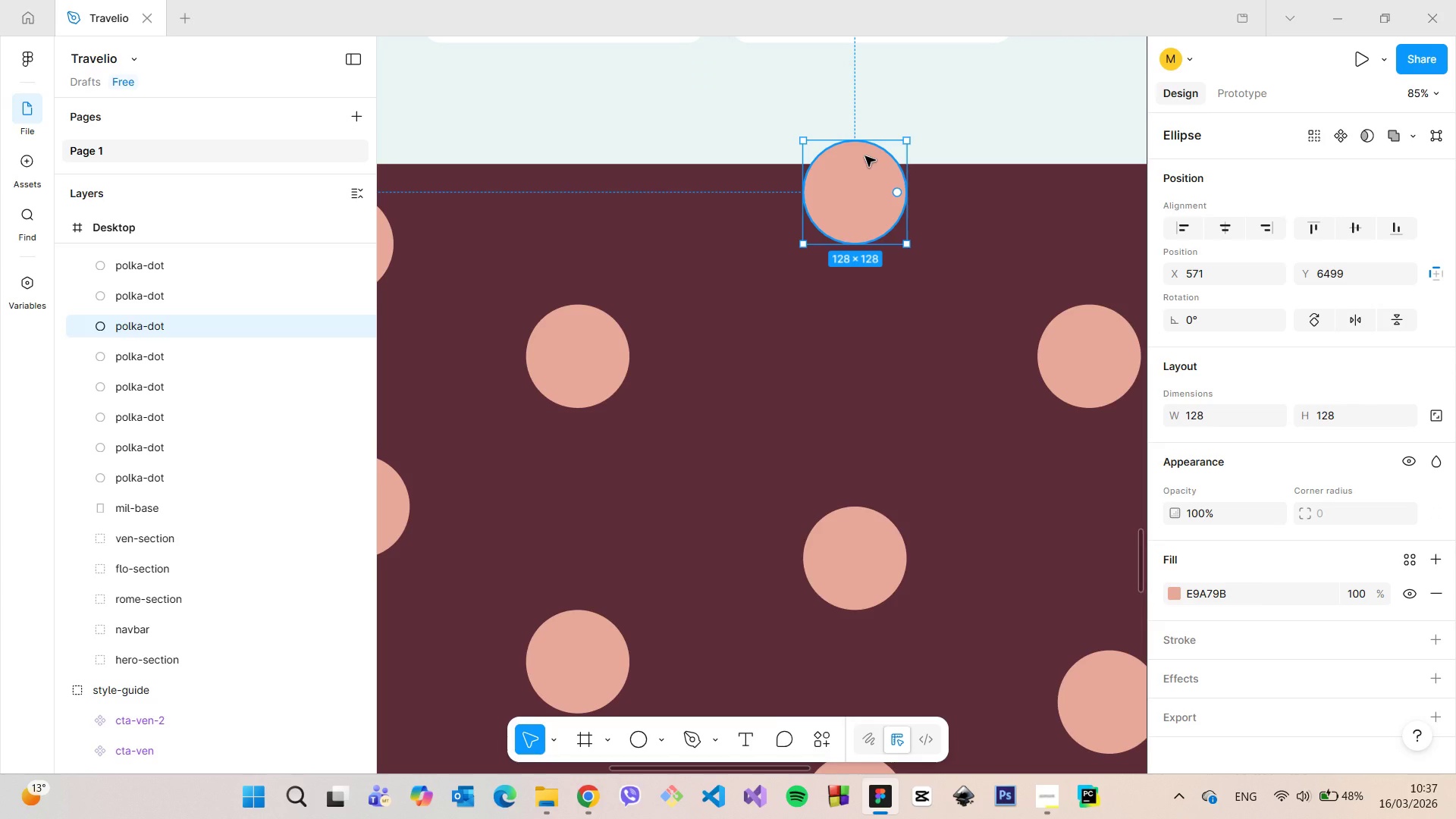 
hold_key(key=ControlLeft, duration=1.5)
left_click_drag(start_coordinate=[868, 141], to_coordinate=[870, 151])
 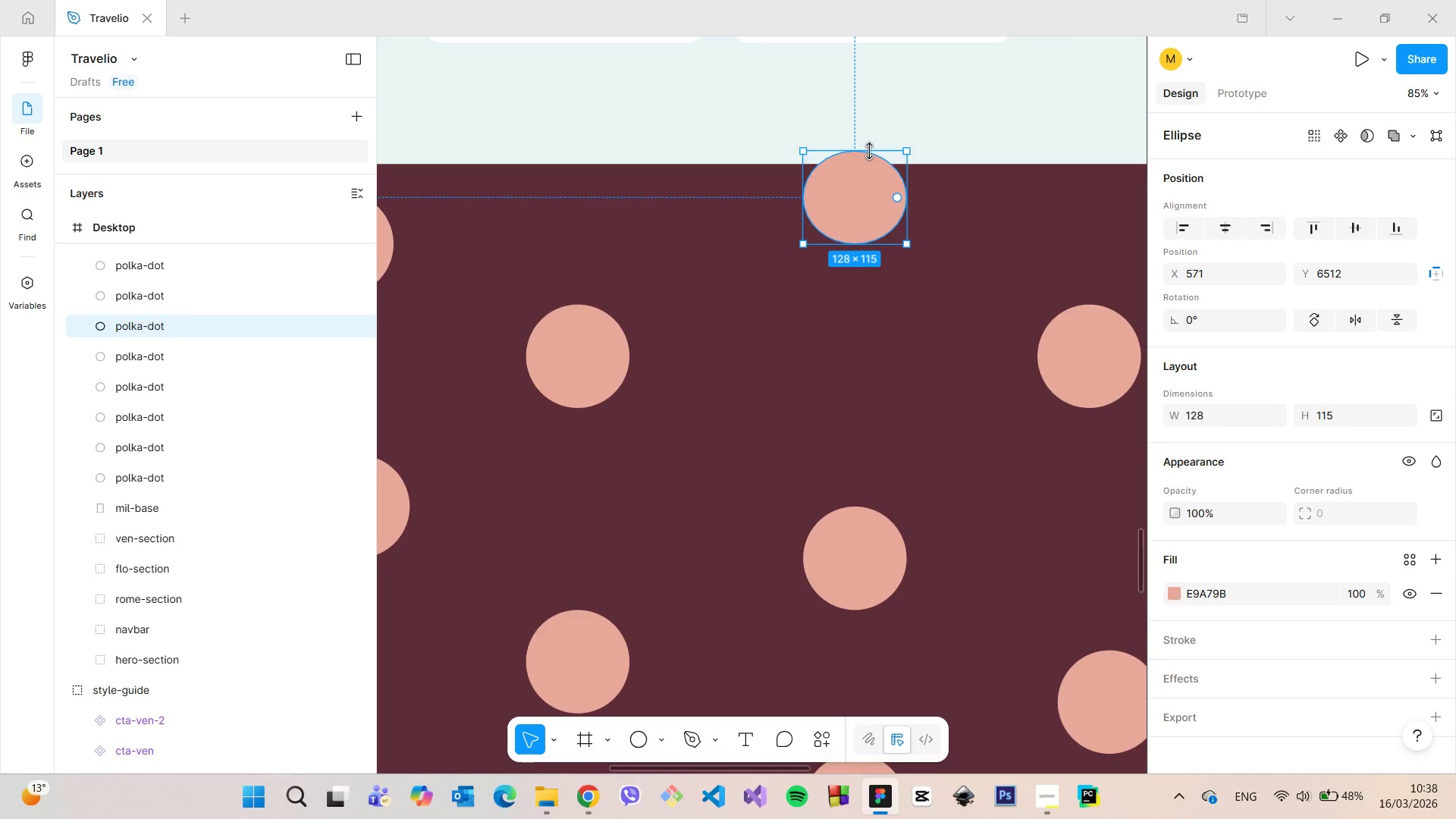 
key(Control+Z)
 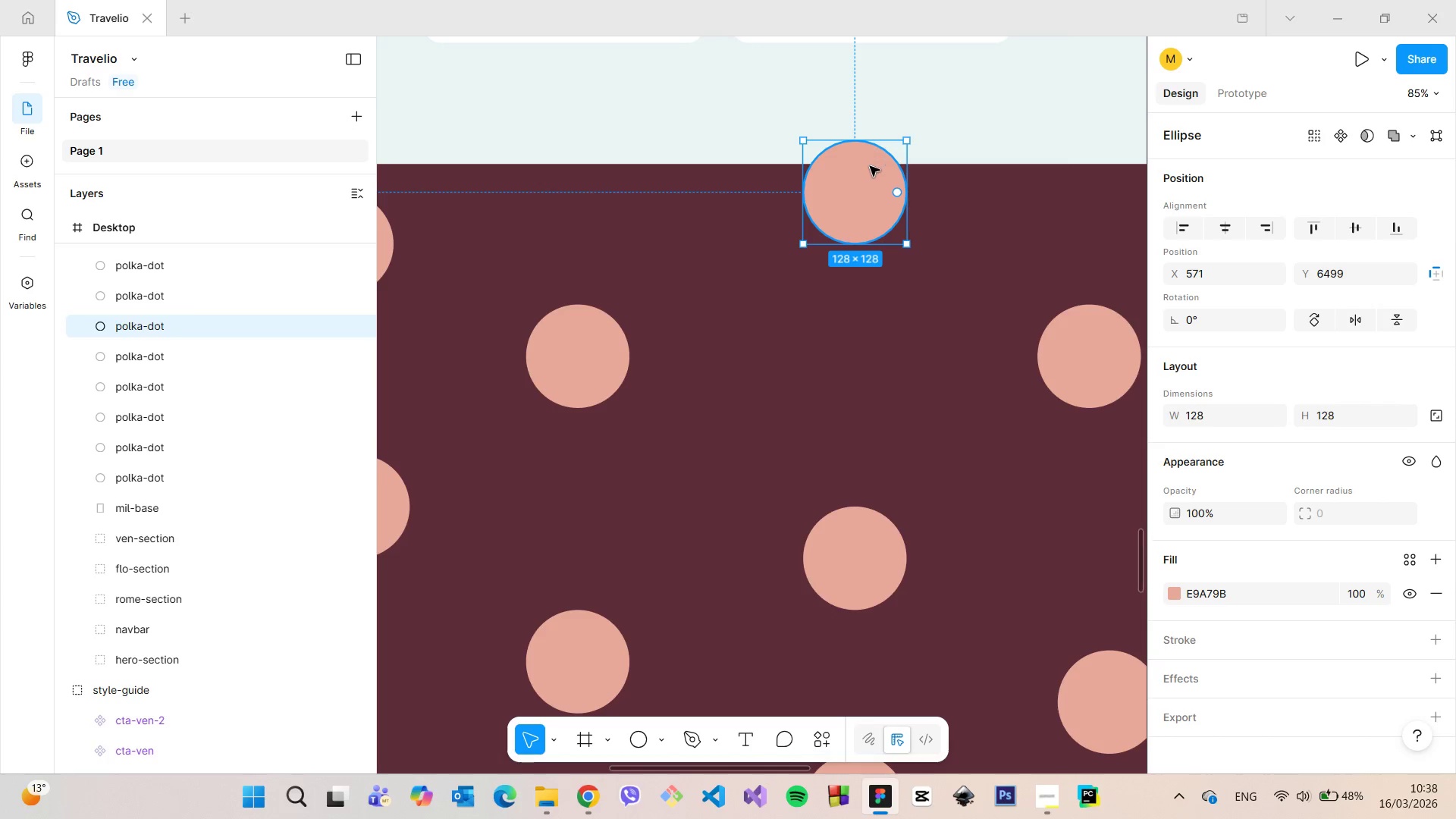 
double_click([870, 168])
 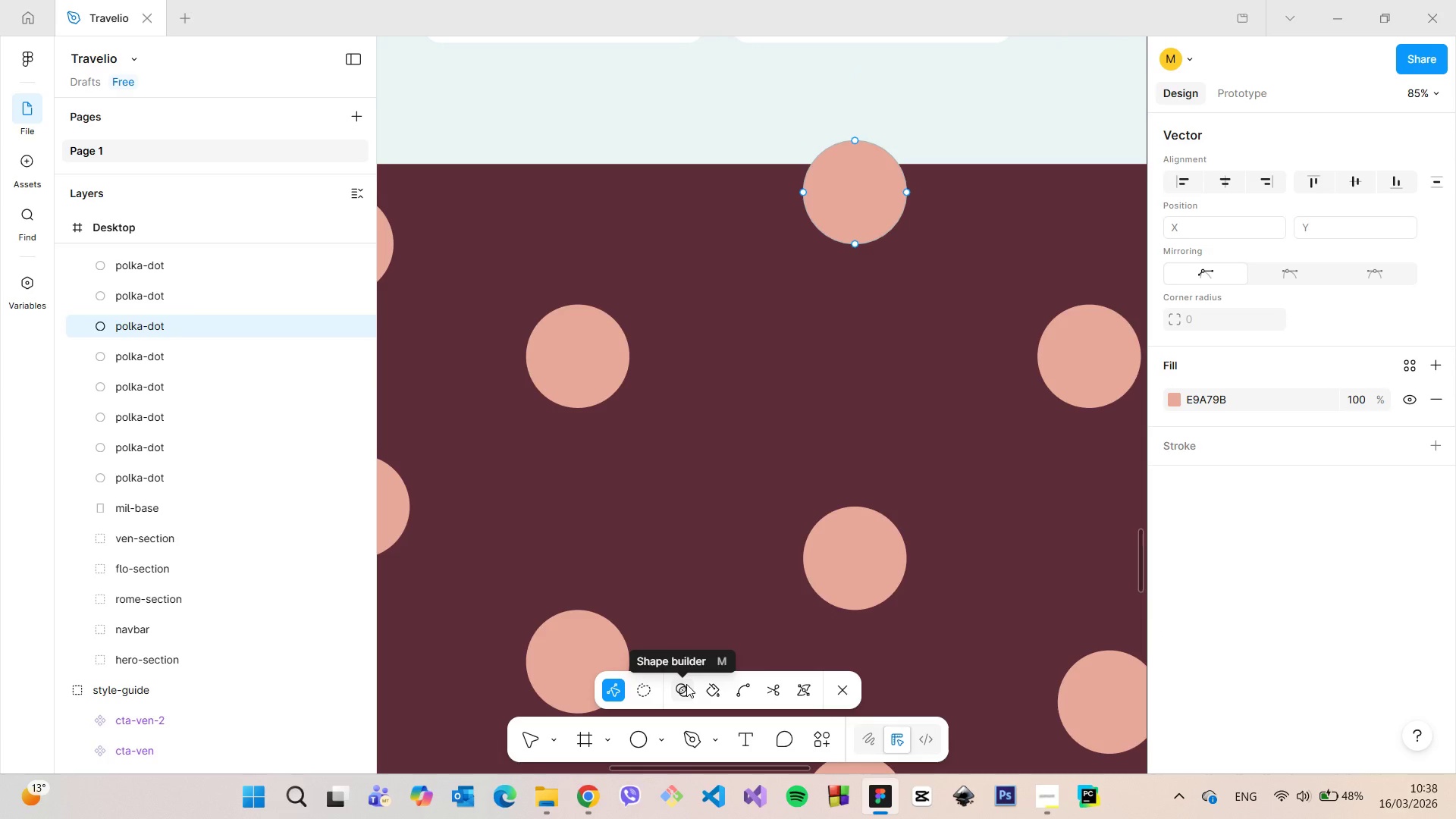 
wait(11.08)
 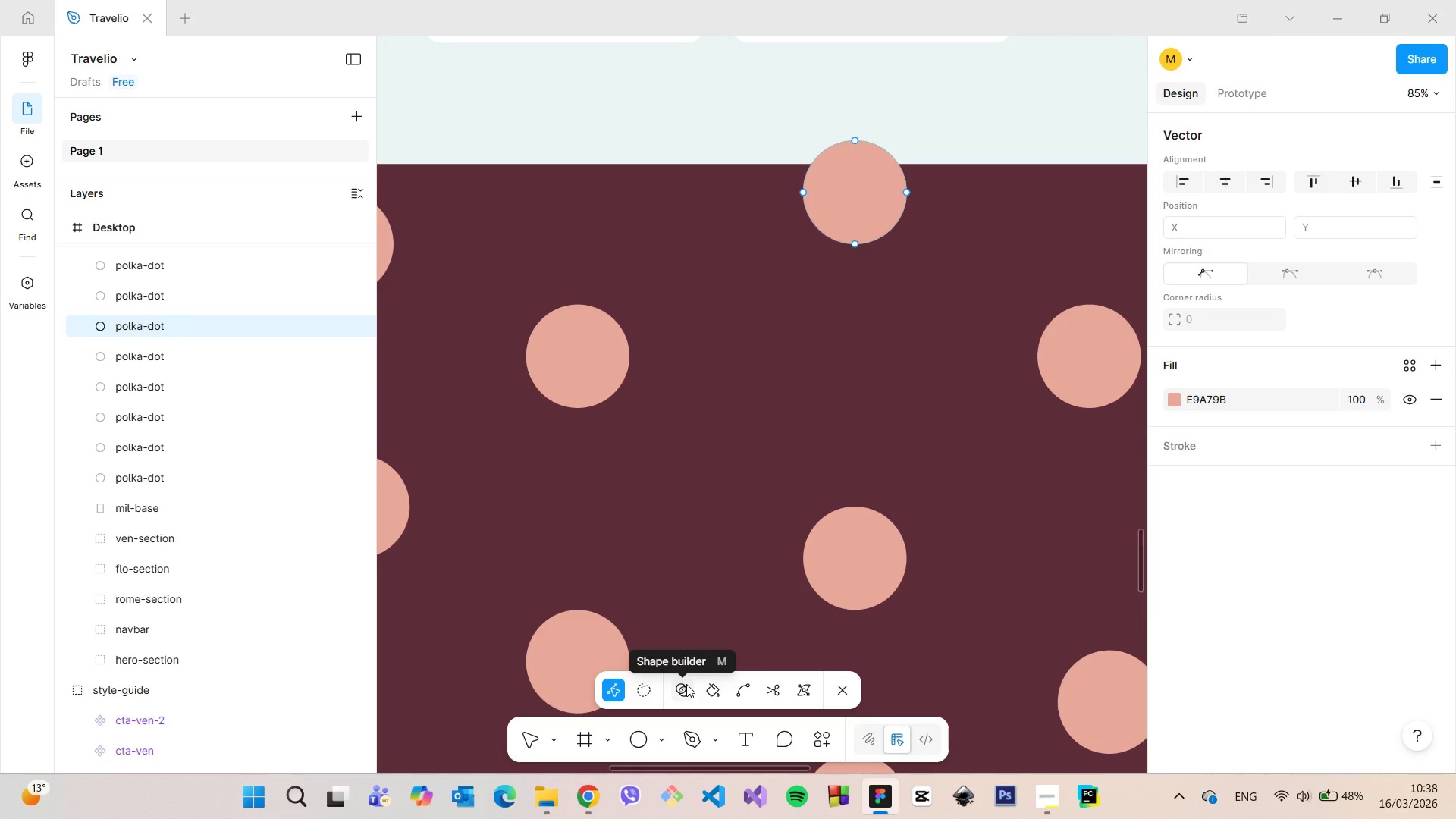 
left_click([683, 686])
 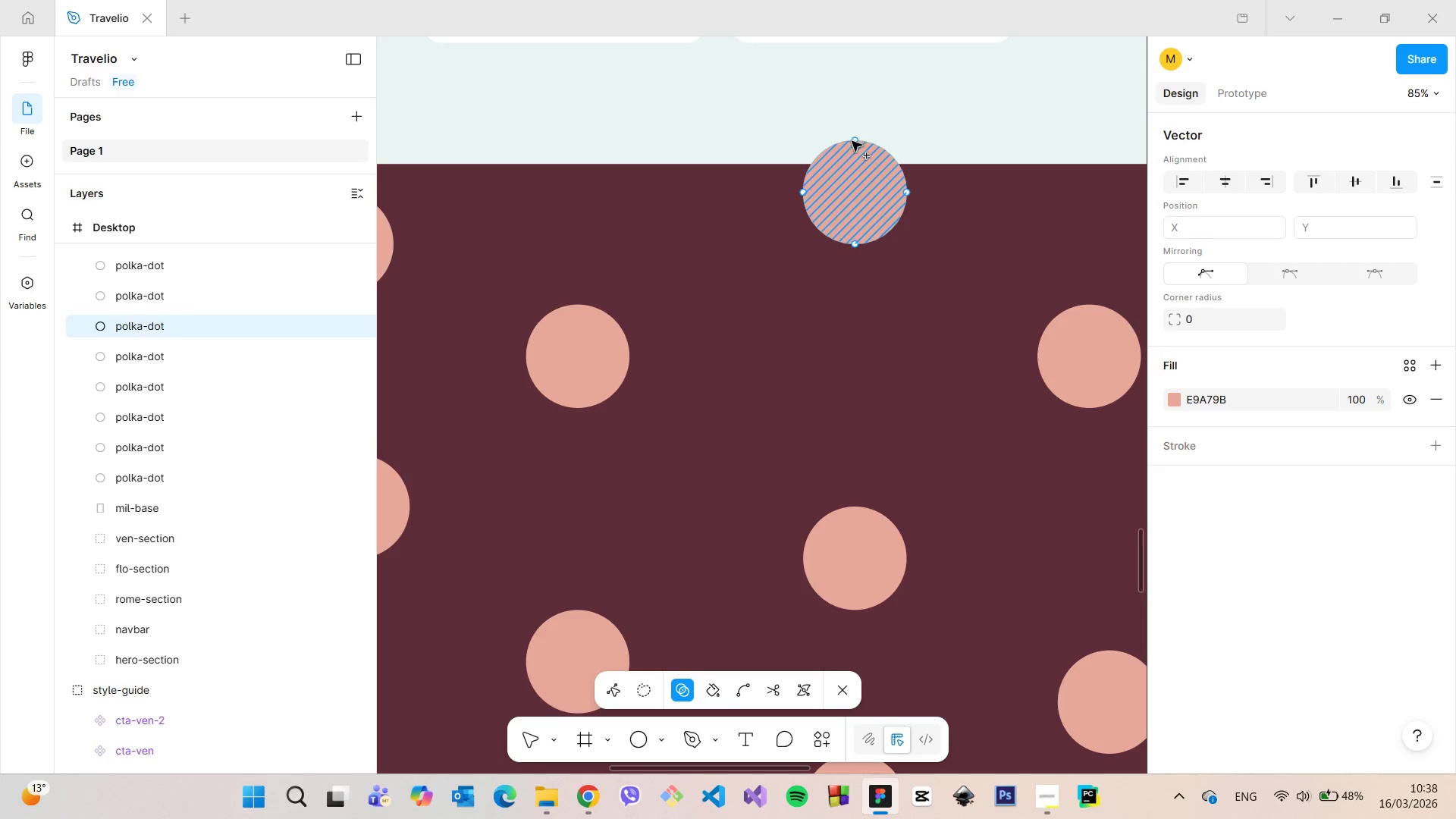 
left_click_drag(start_coordinate=[855, 140], to_coordinate=[856, 171])
 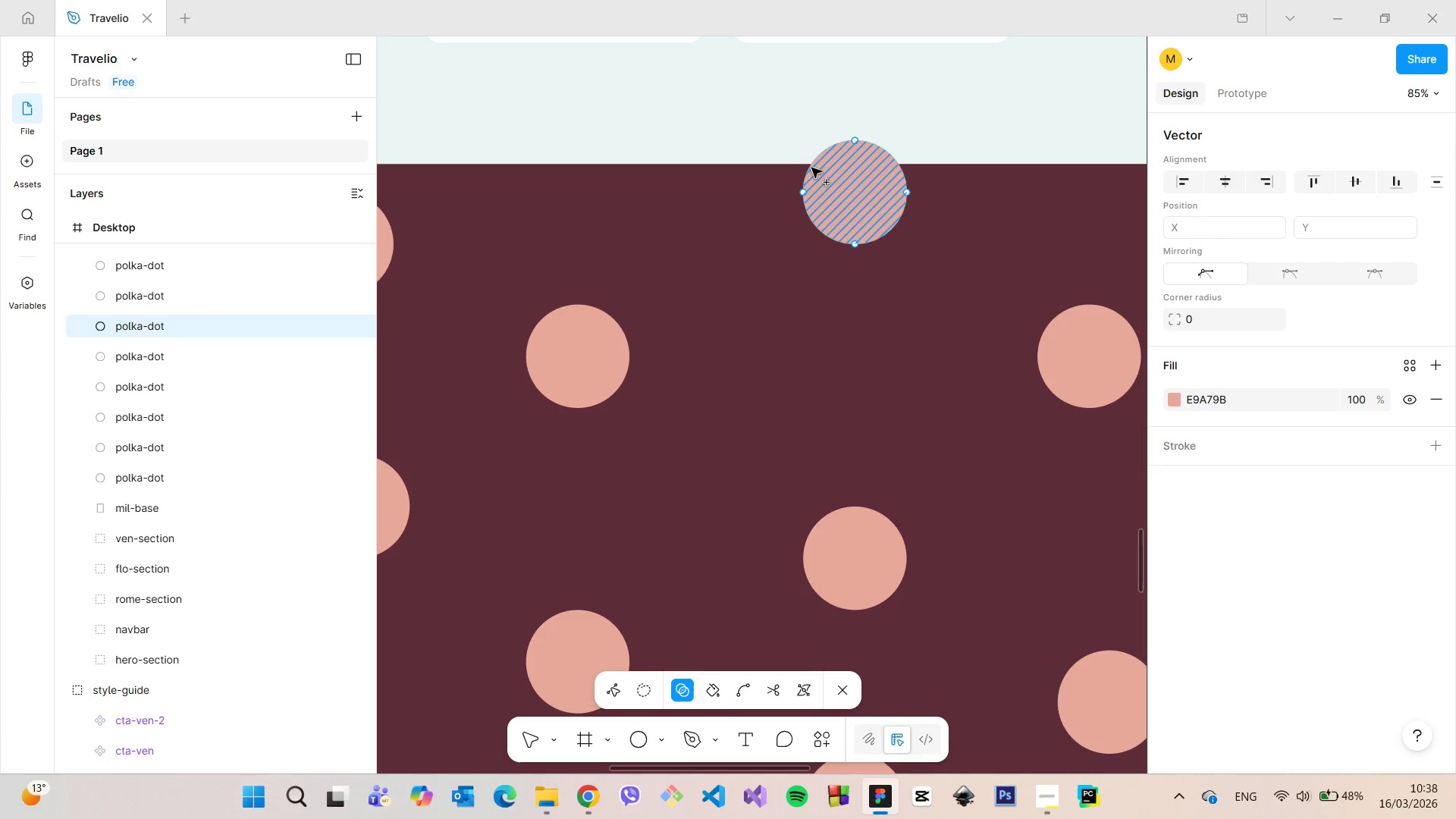 
left_click_drag(start_coordinate=[810, 168], to_coordinate=[905, 168])
 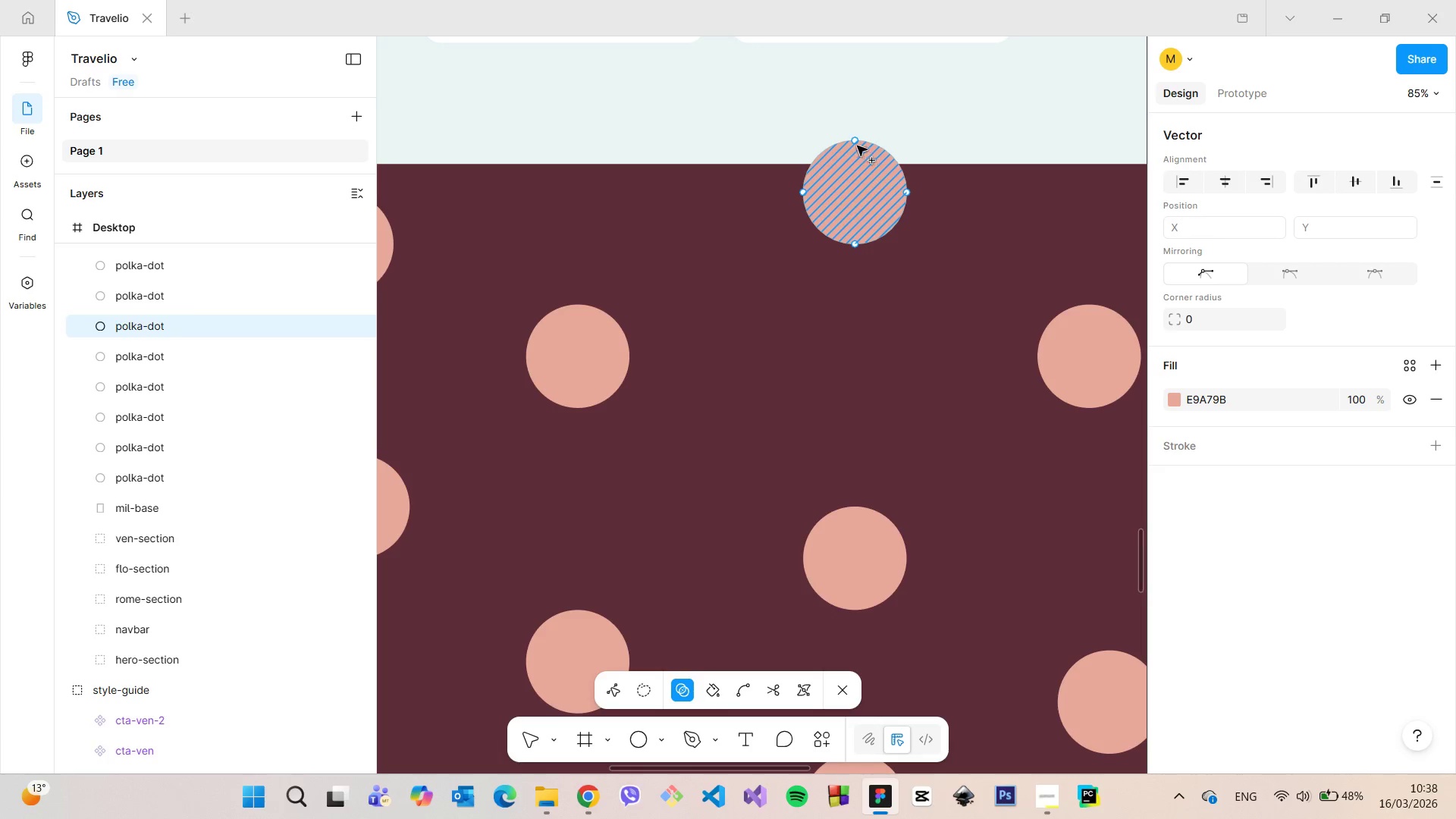 
double_click([853, 142])
 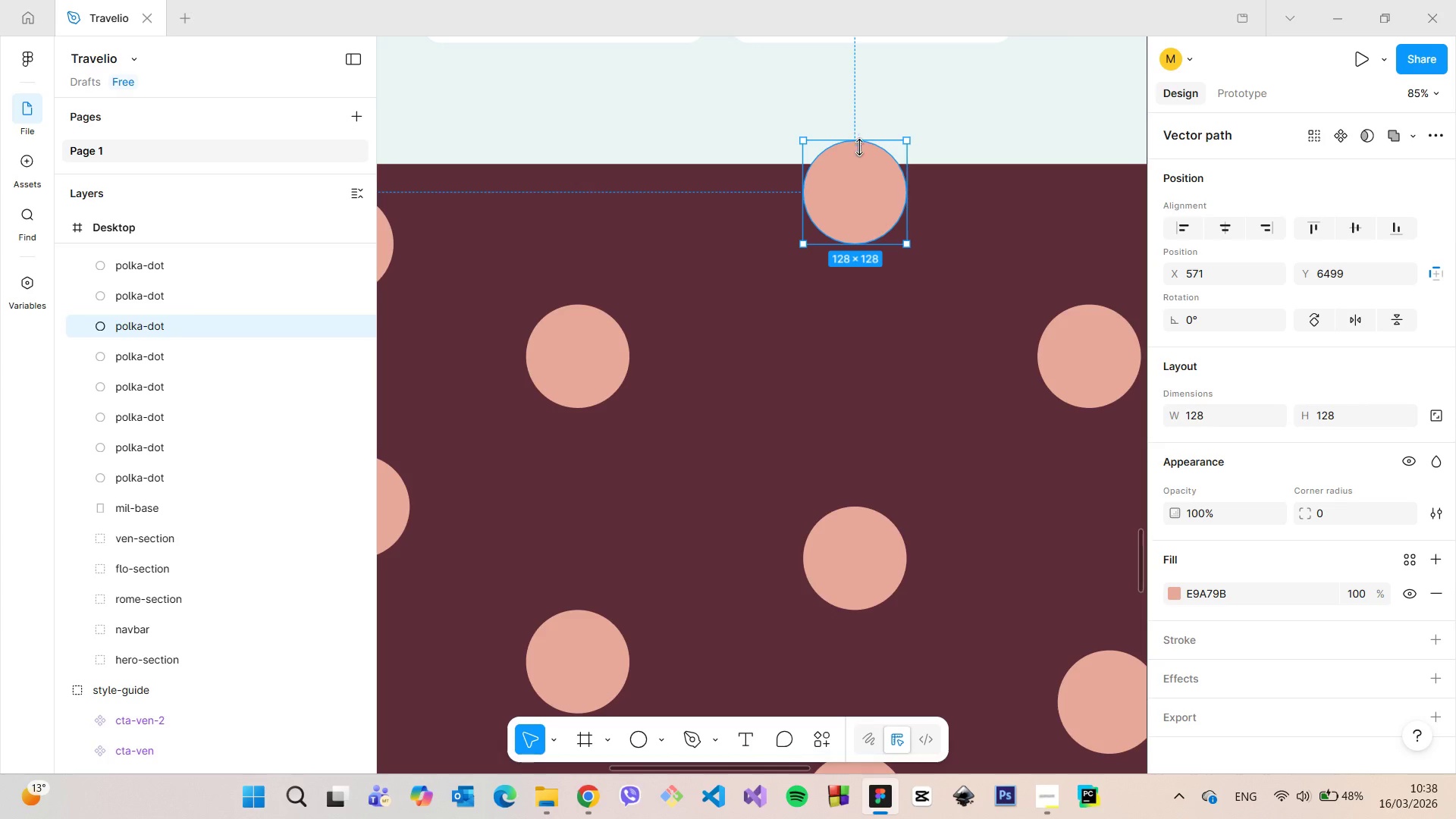 
double_click([864, 160])
 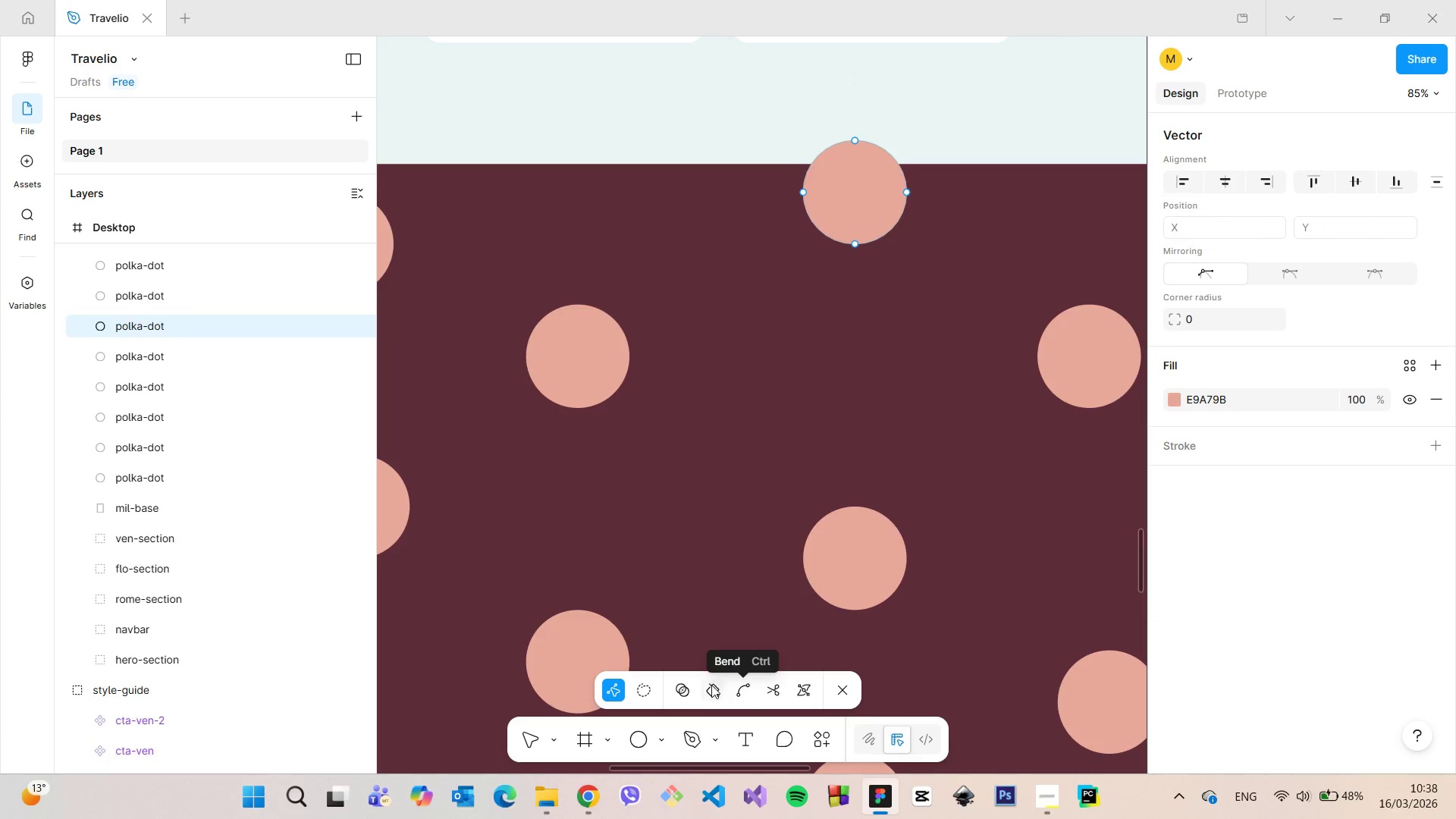 
wait(10.88)
 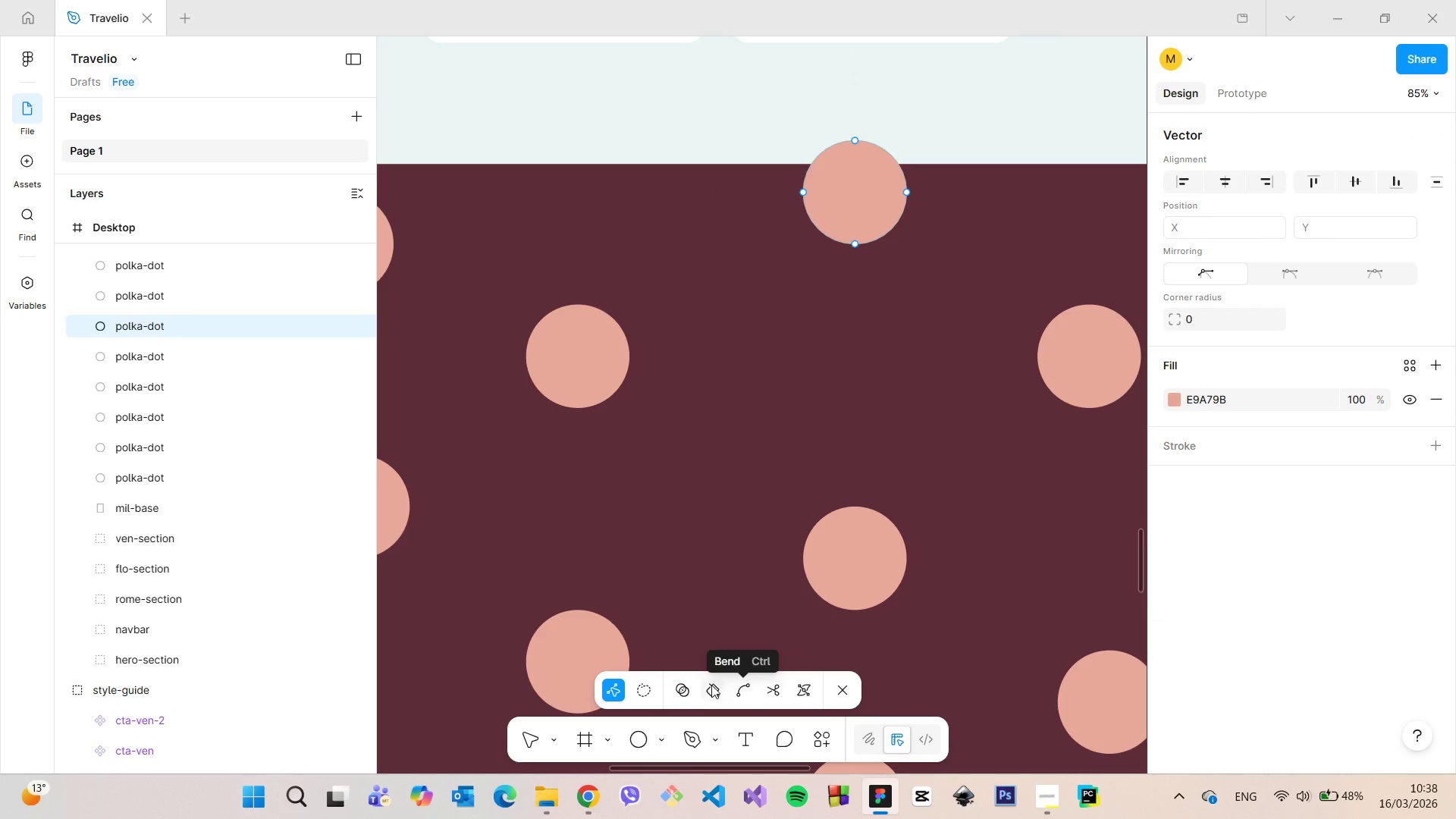 
left_click([774, 690])
 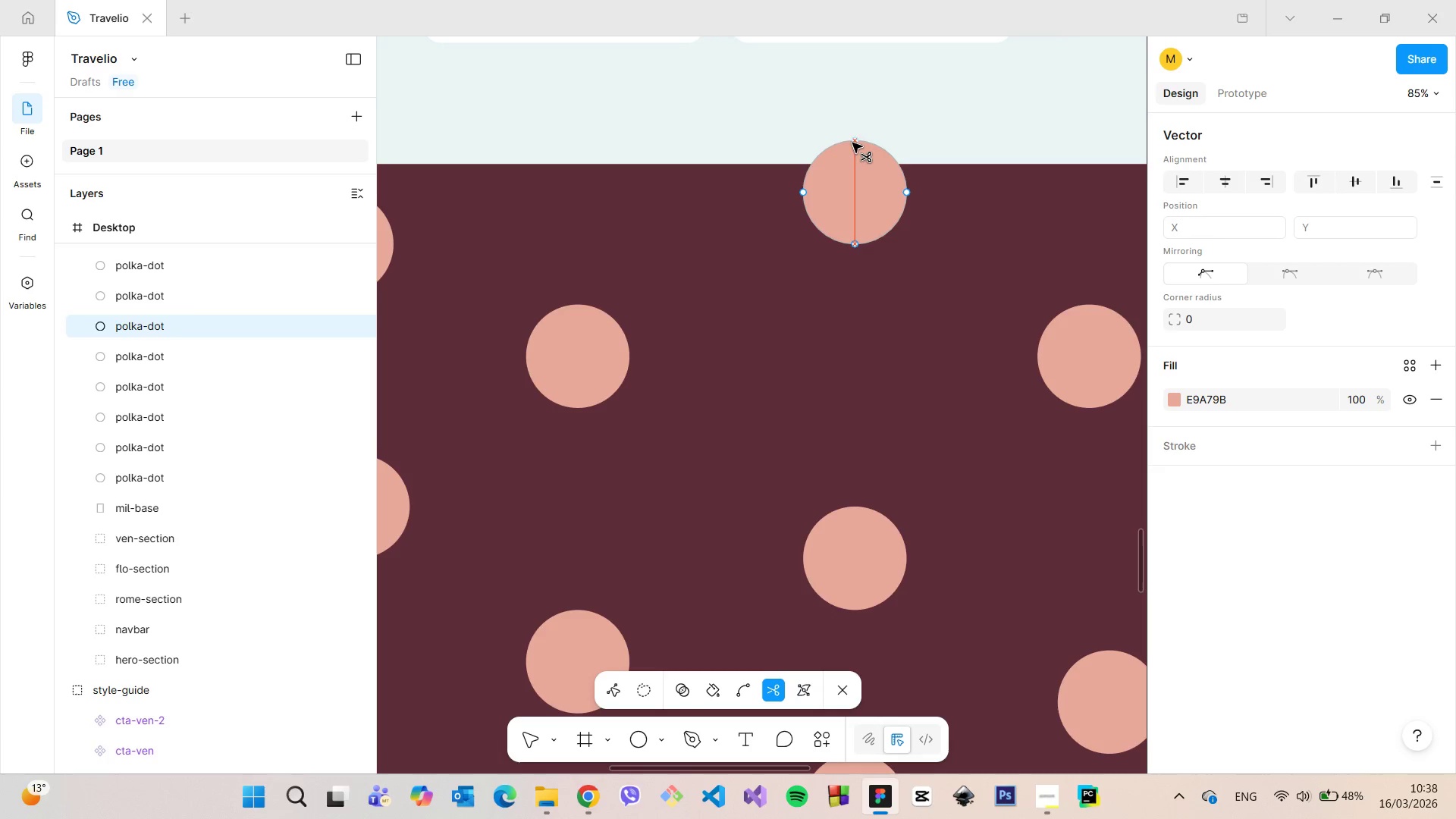 
left_click_drag(start_coordinate=[854, 139], to_coordinate=[855, 147])
 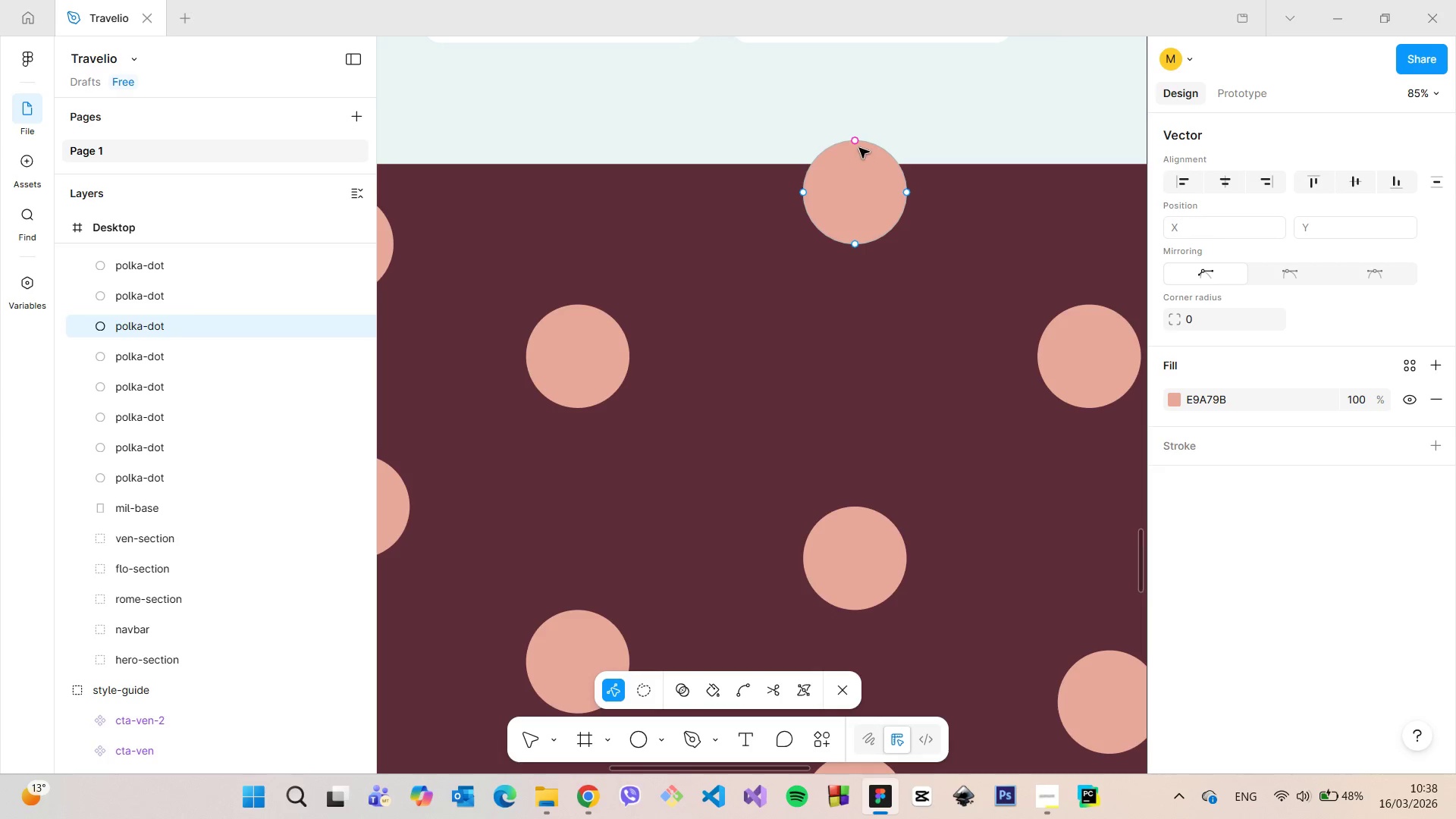 
left_click_drag(start_coordinate=[857, 140], to_coordinate=[856, 165])
 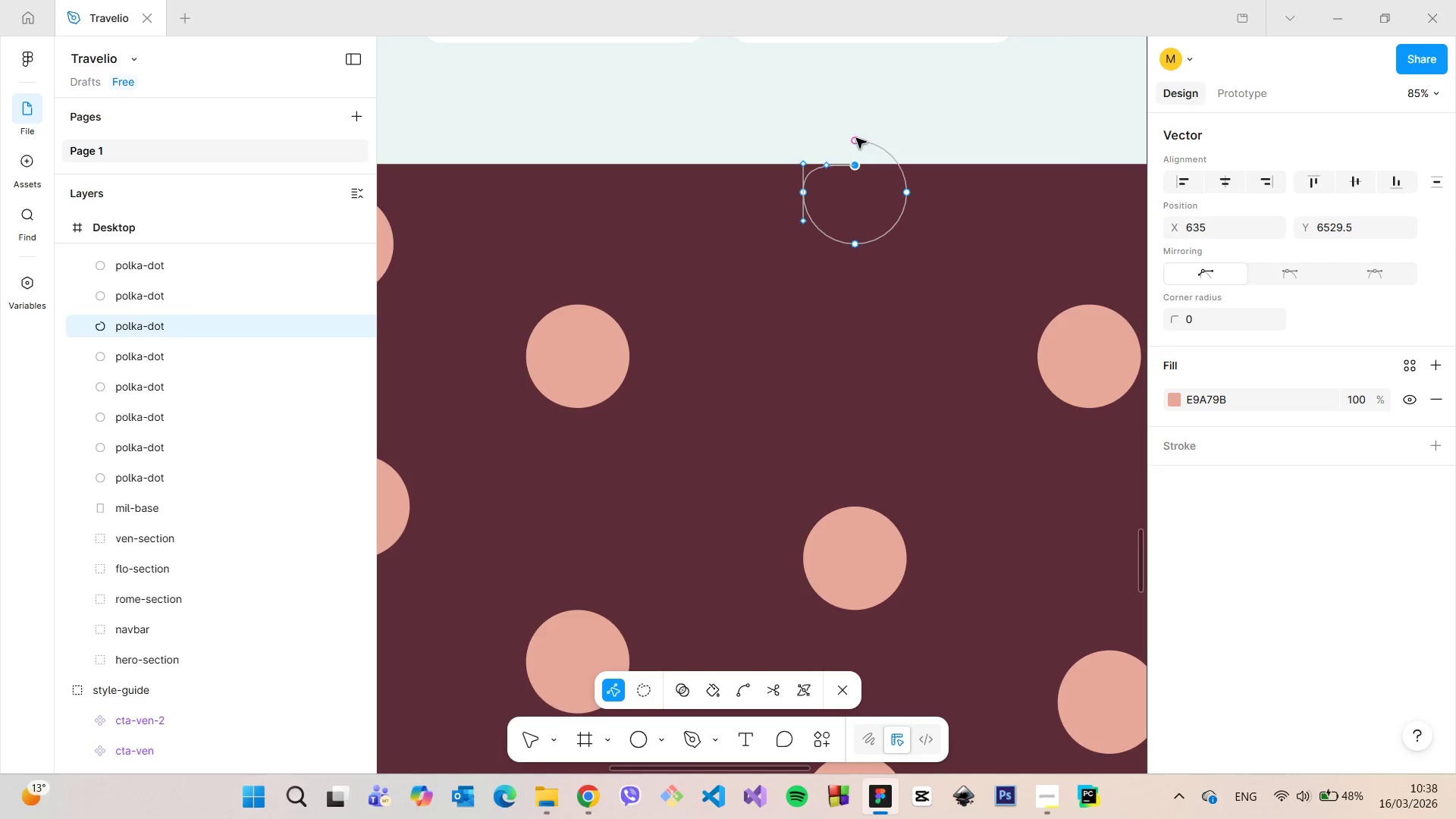 
left_click_drag(start_coordinate=[856, 138], to_coordinate=[856, 163])
 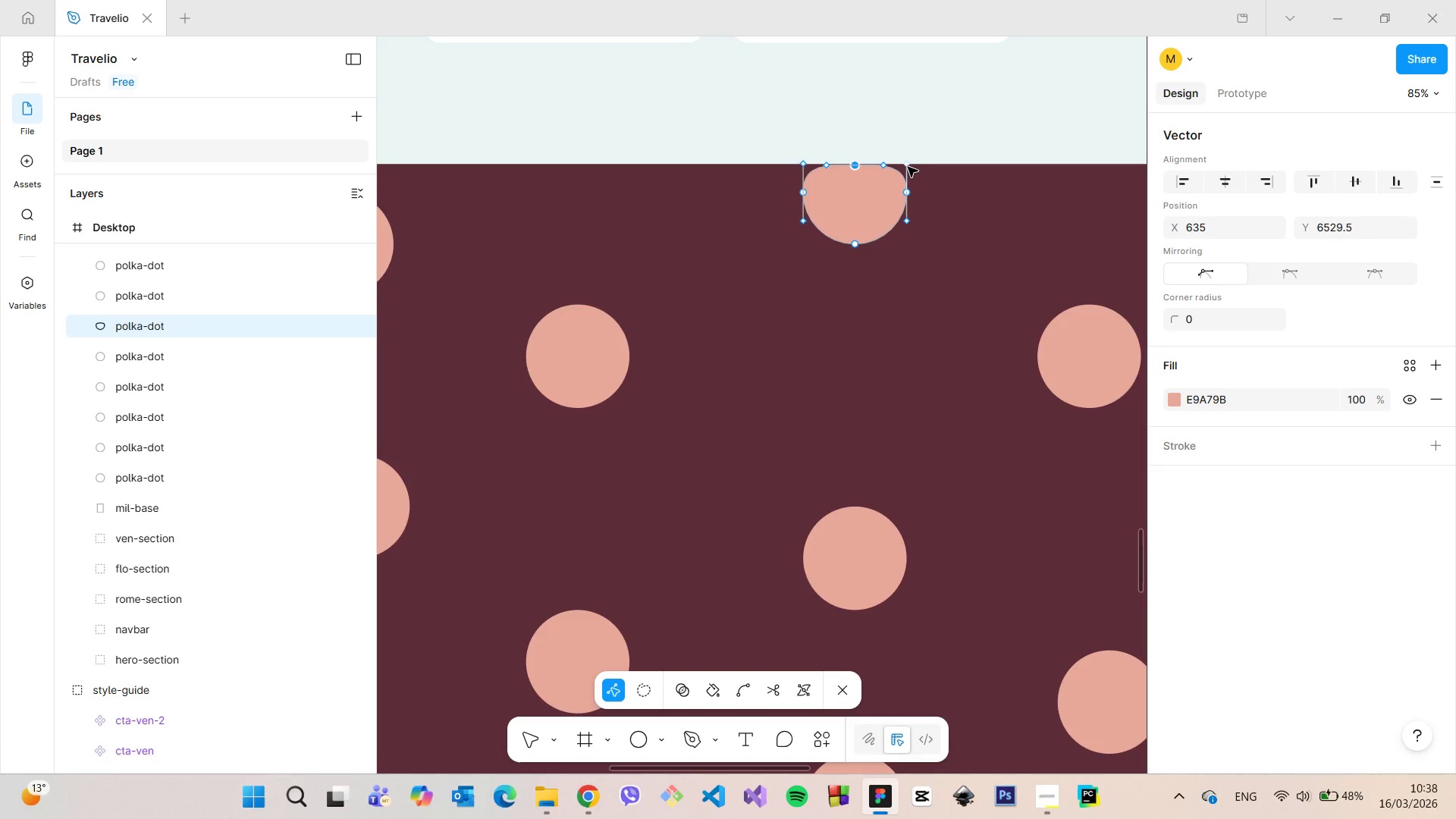 
left_click_drag(start_coordinate=[908, 164], to_coordinate=[905, 159])
 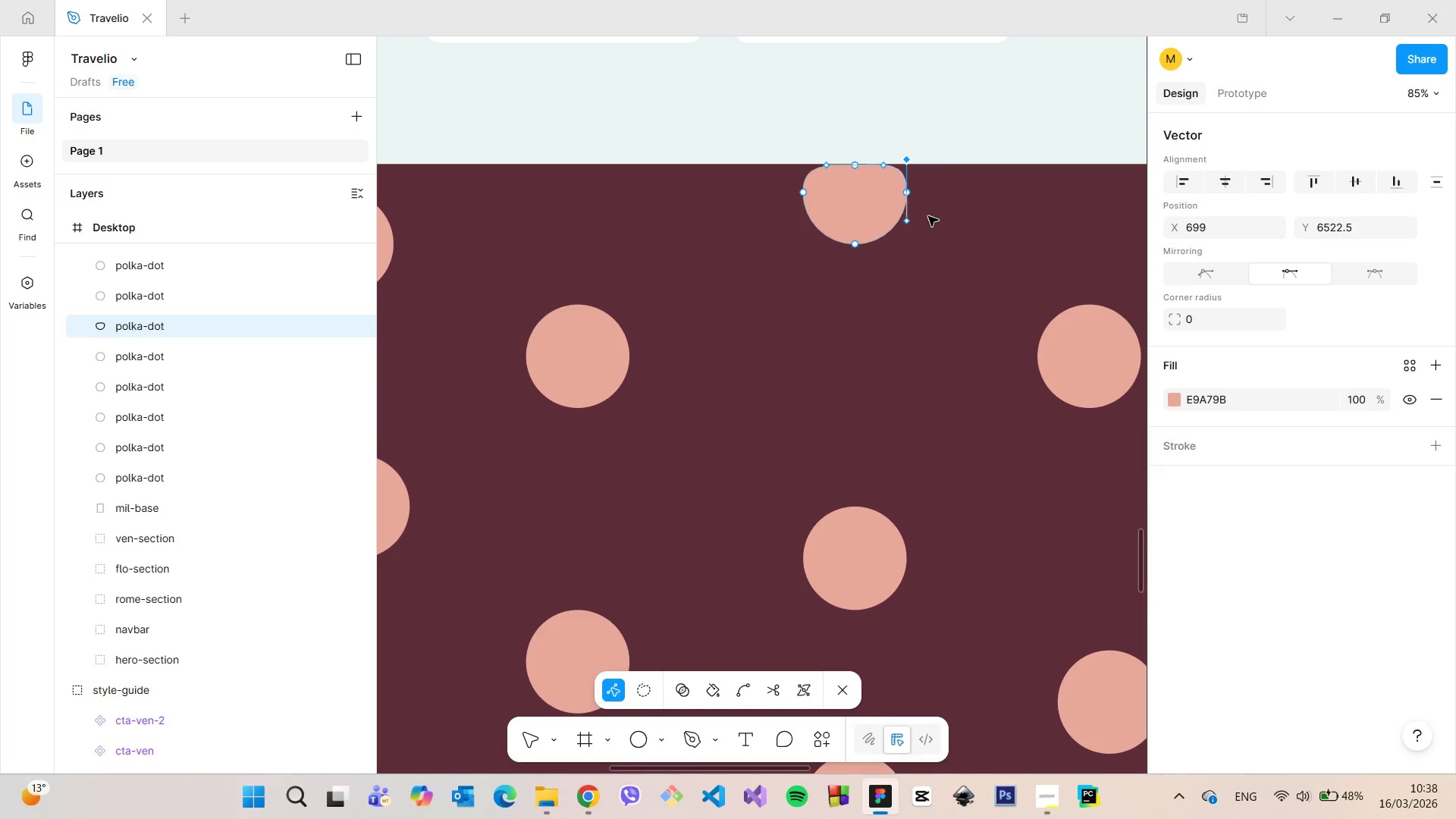 
left_click([928, 216])
 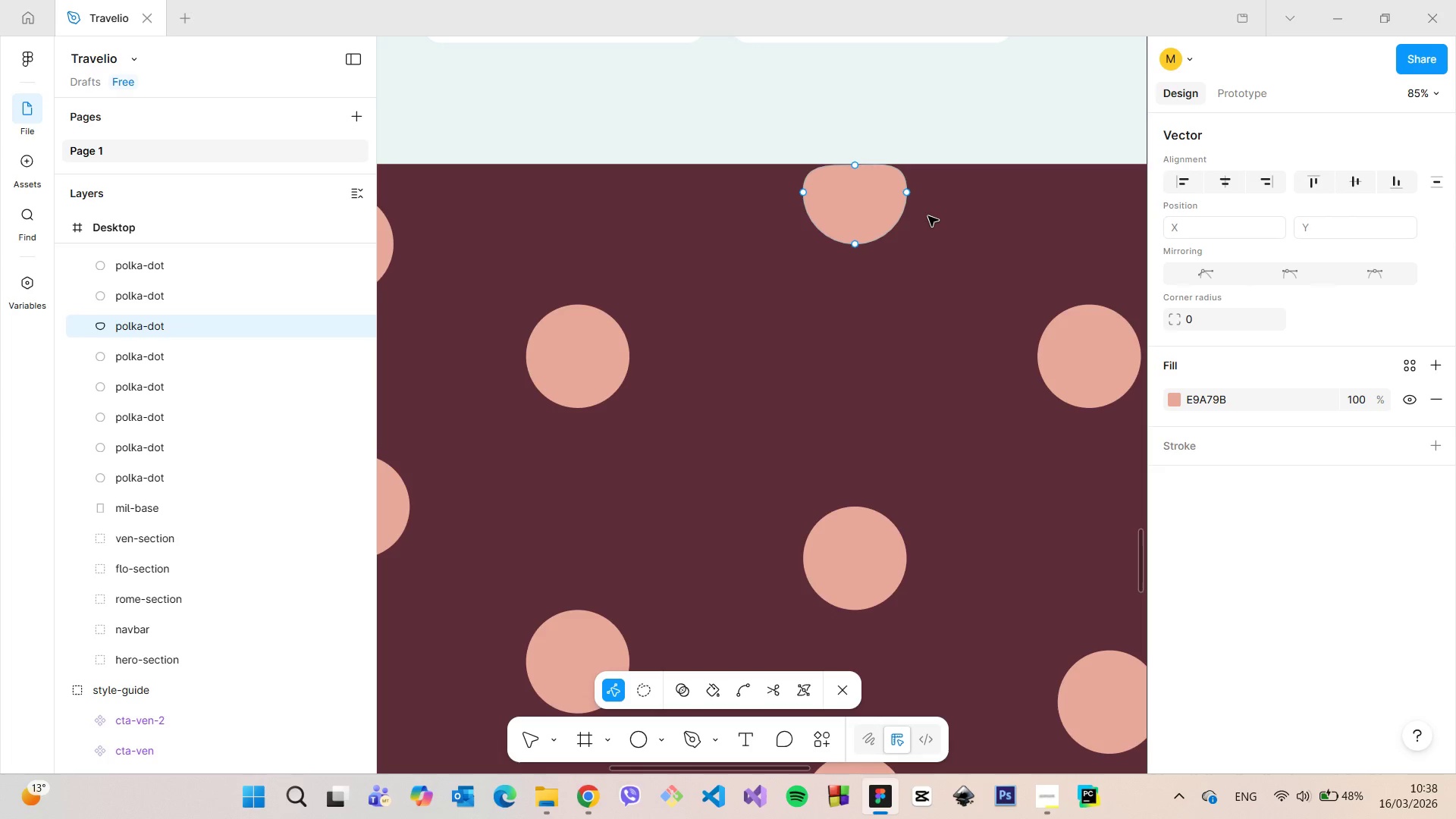 
left_click([928, 216])
 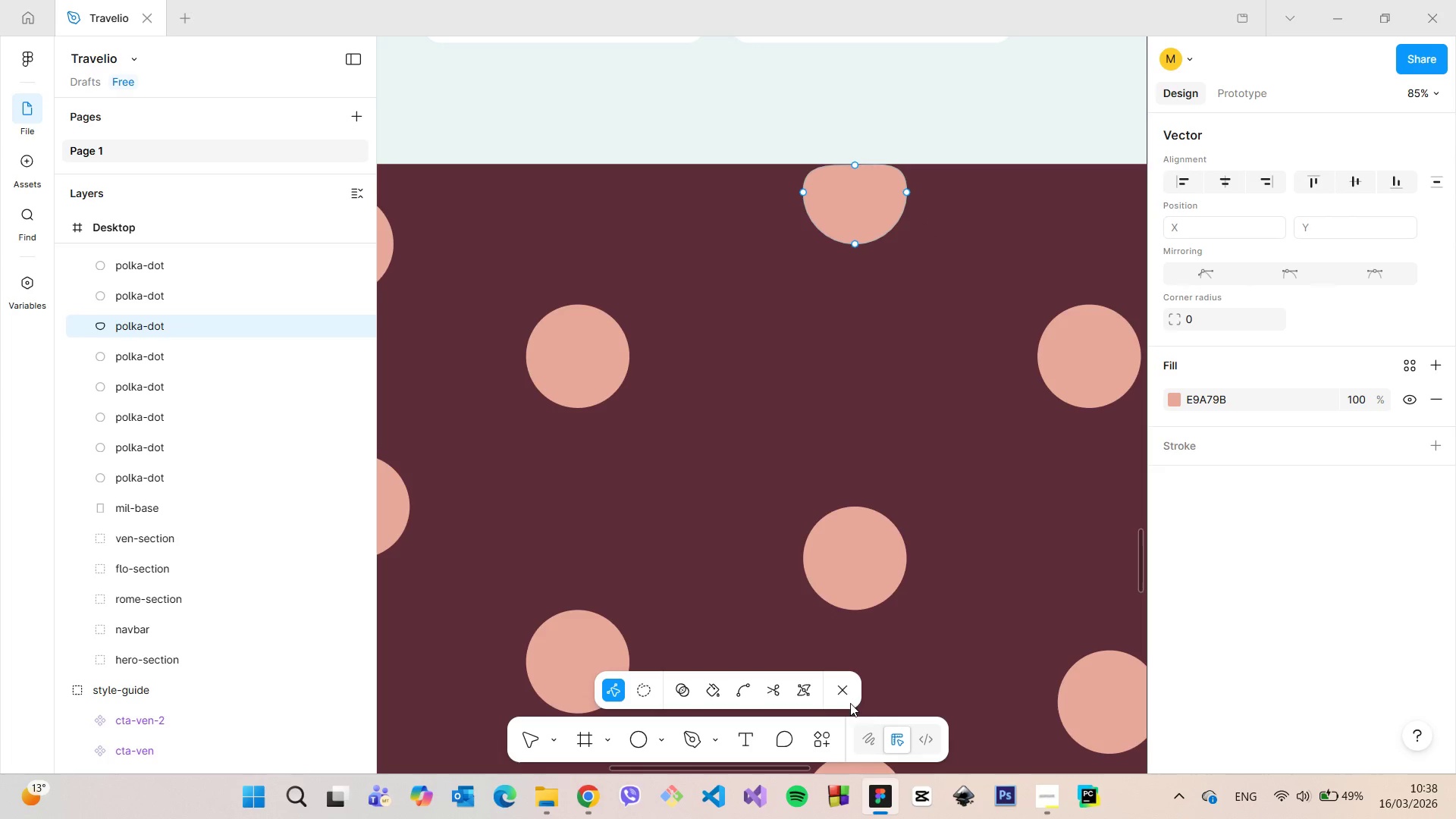 
left_click([845, 693])
 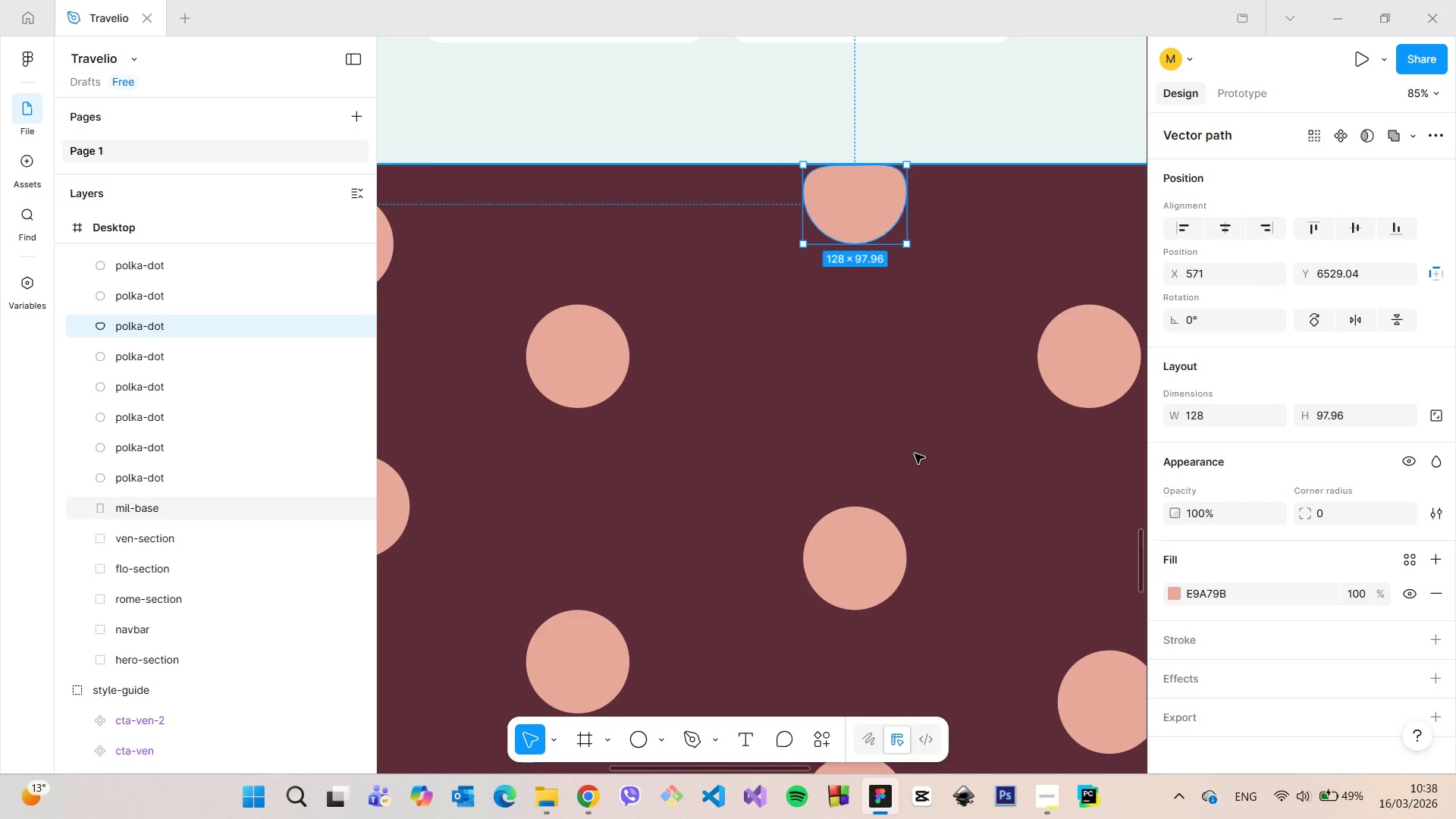 
left_click([937, 375])
 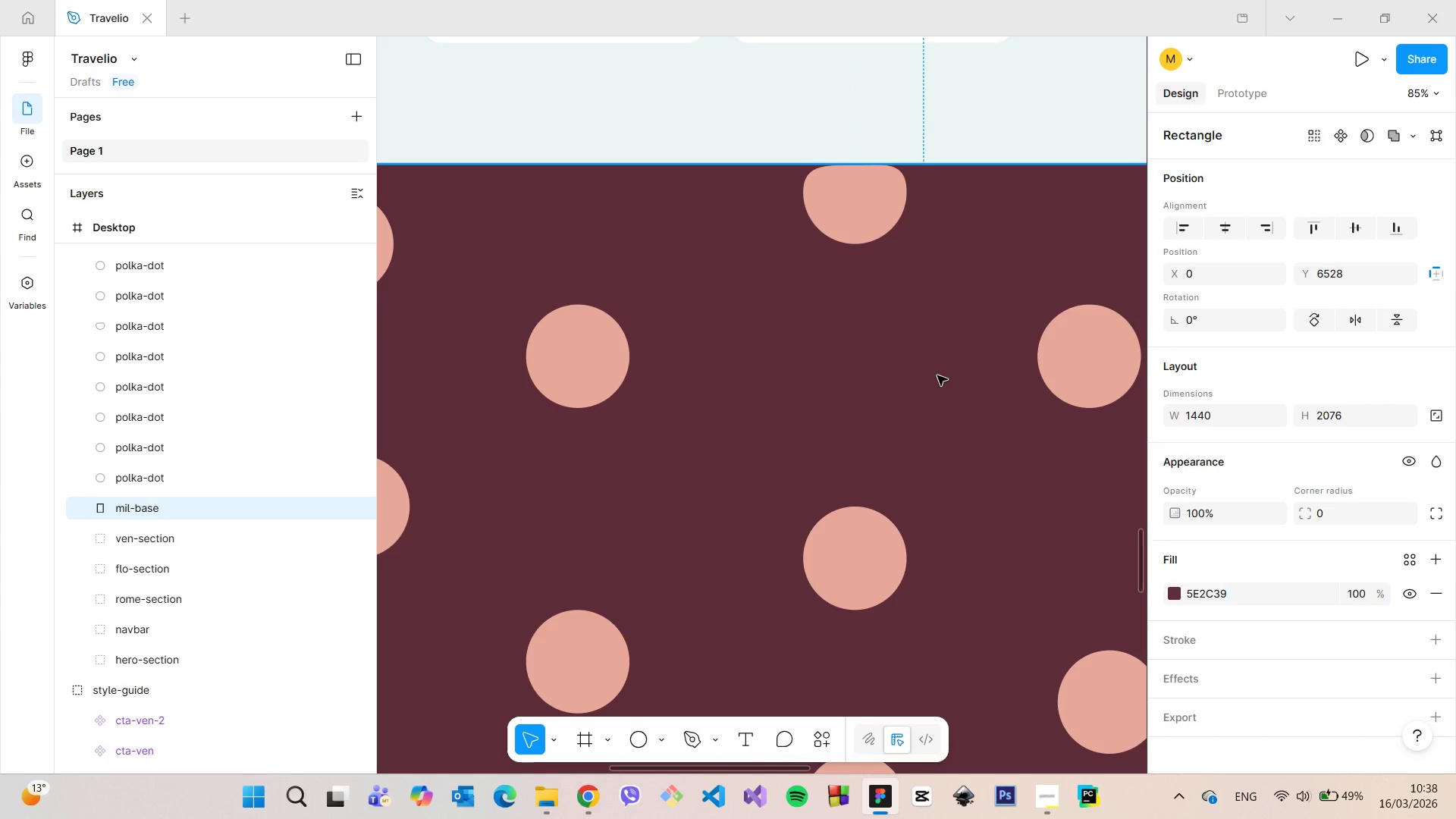 
scroll: coordinate [937, 375], scroll_direction: down, amount: 12.0
 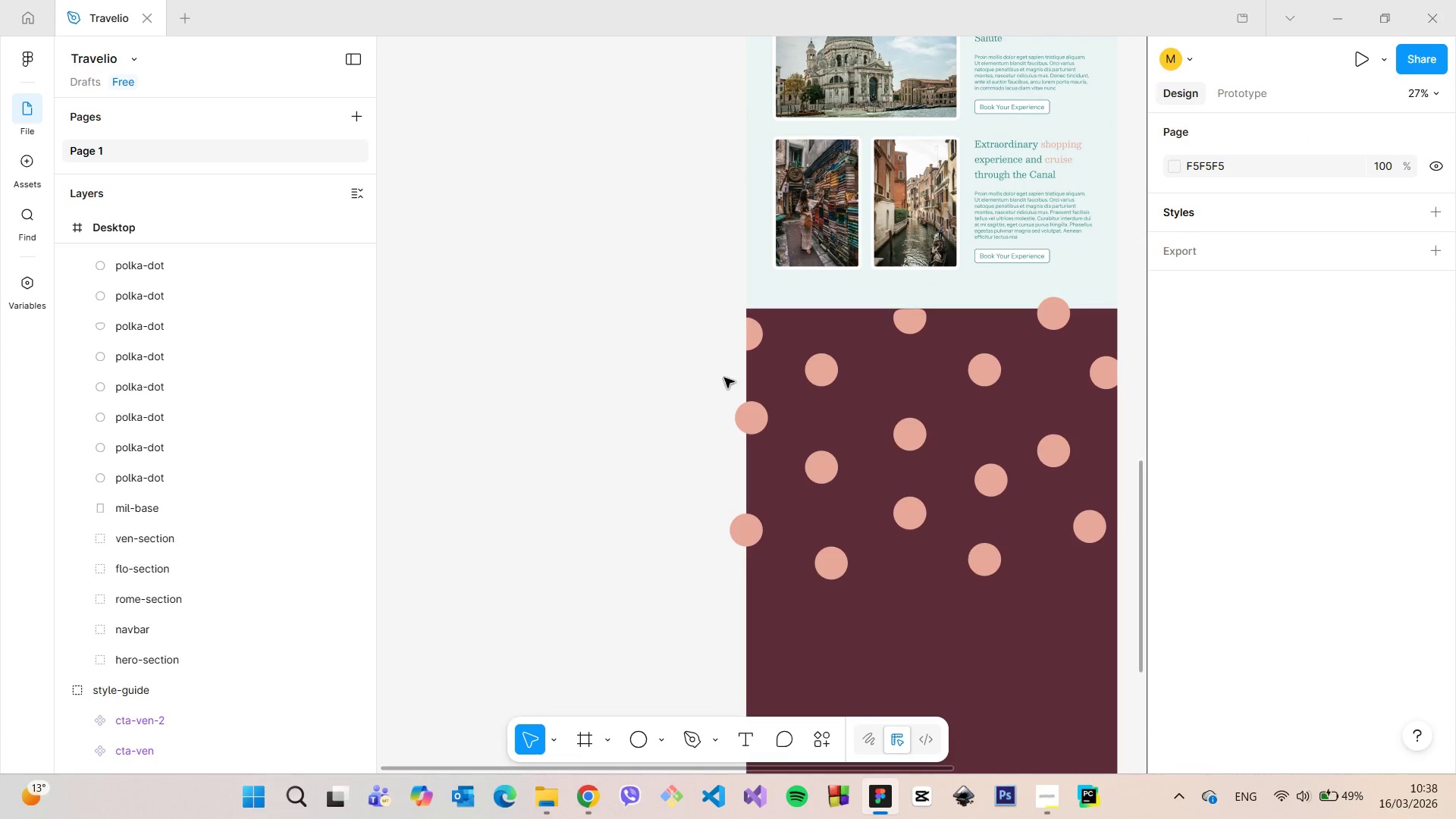 
scroll: coordinate [931, 312], scroll_direction: up, amount: 19.0
 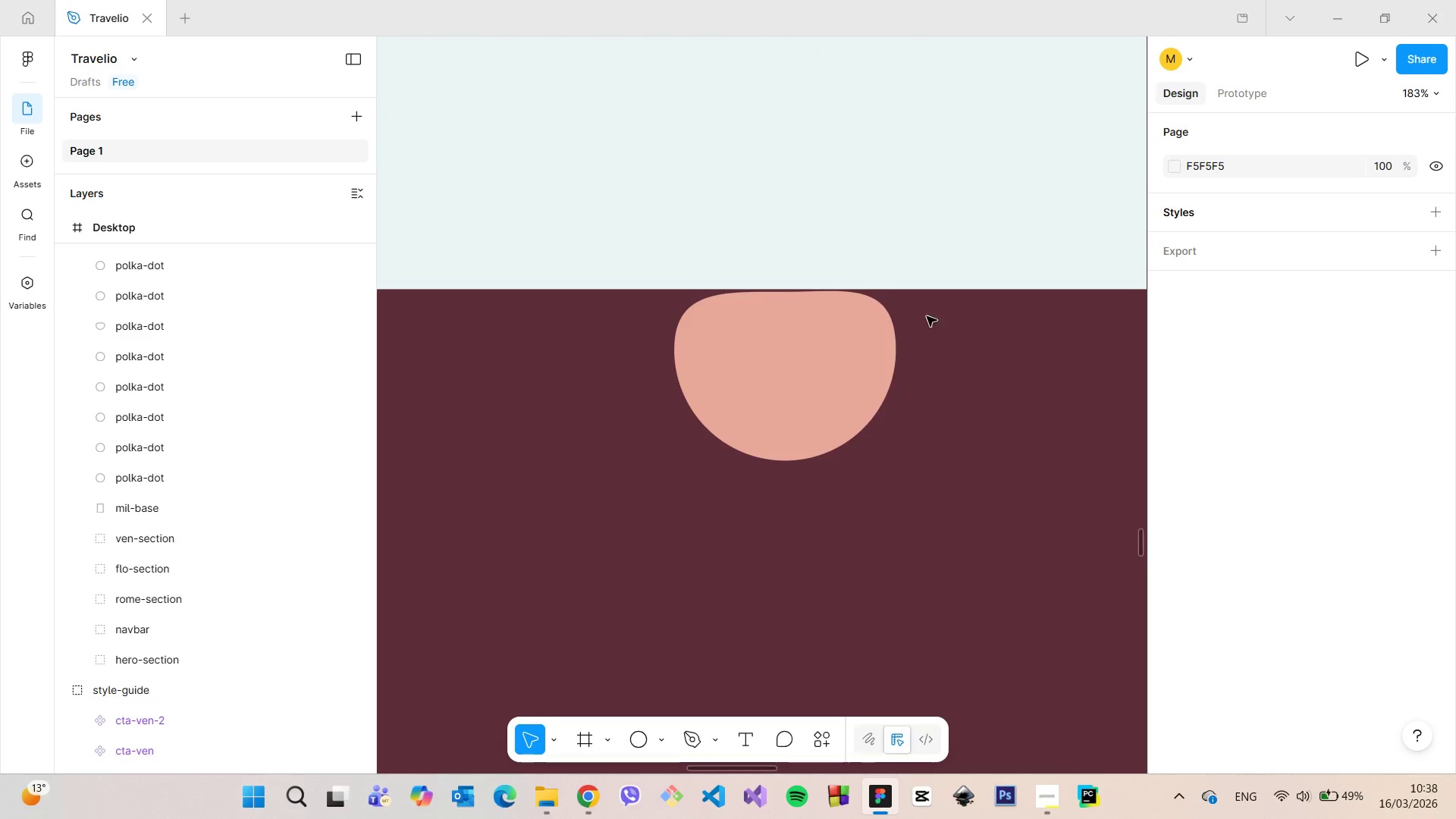 
left_click([832, 338])
 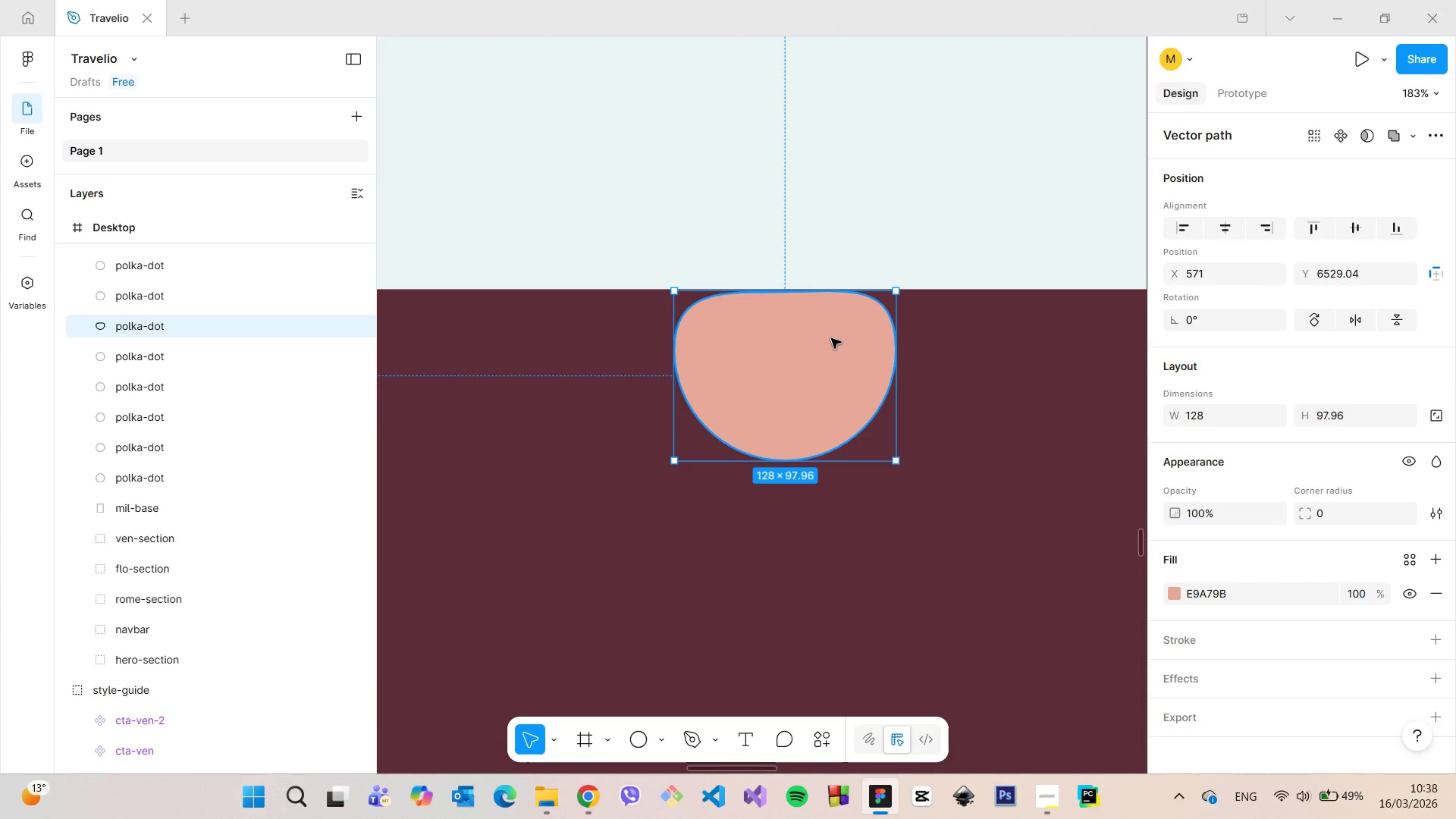 
double_click([831, 338])
 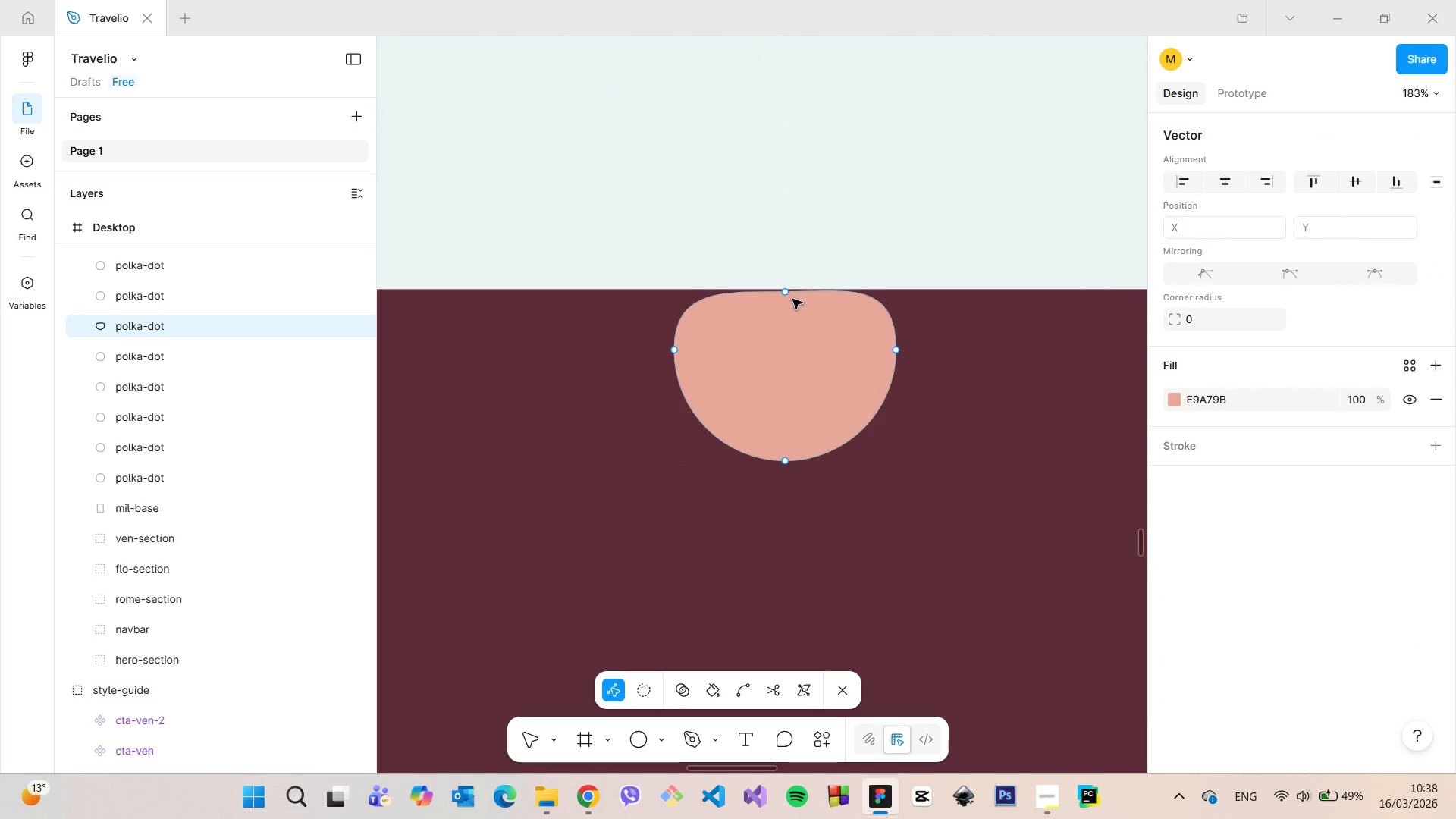 
left_click_drag(start_coordinate=[786, 295], to_coordinate=[788, 312])
 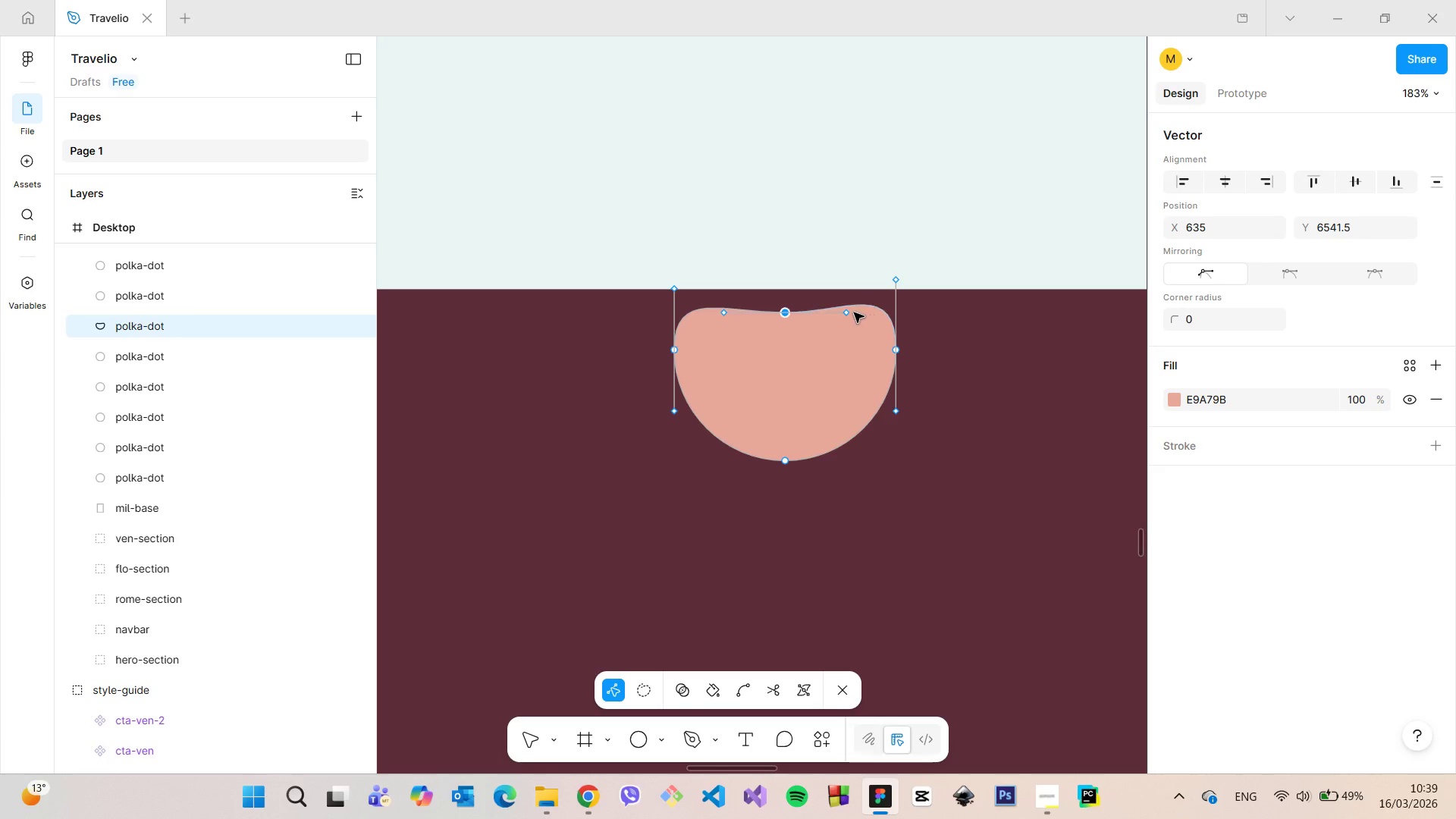 
left_click_drag(start_coordinate=[847, 312], to_coordinate=[821, 316])
 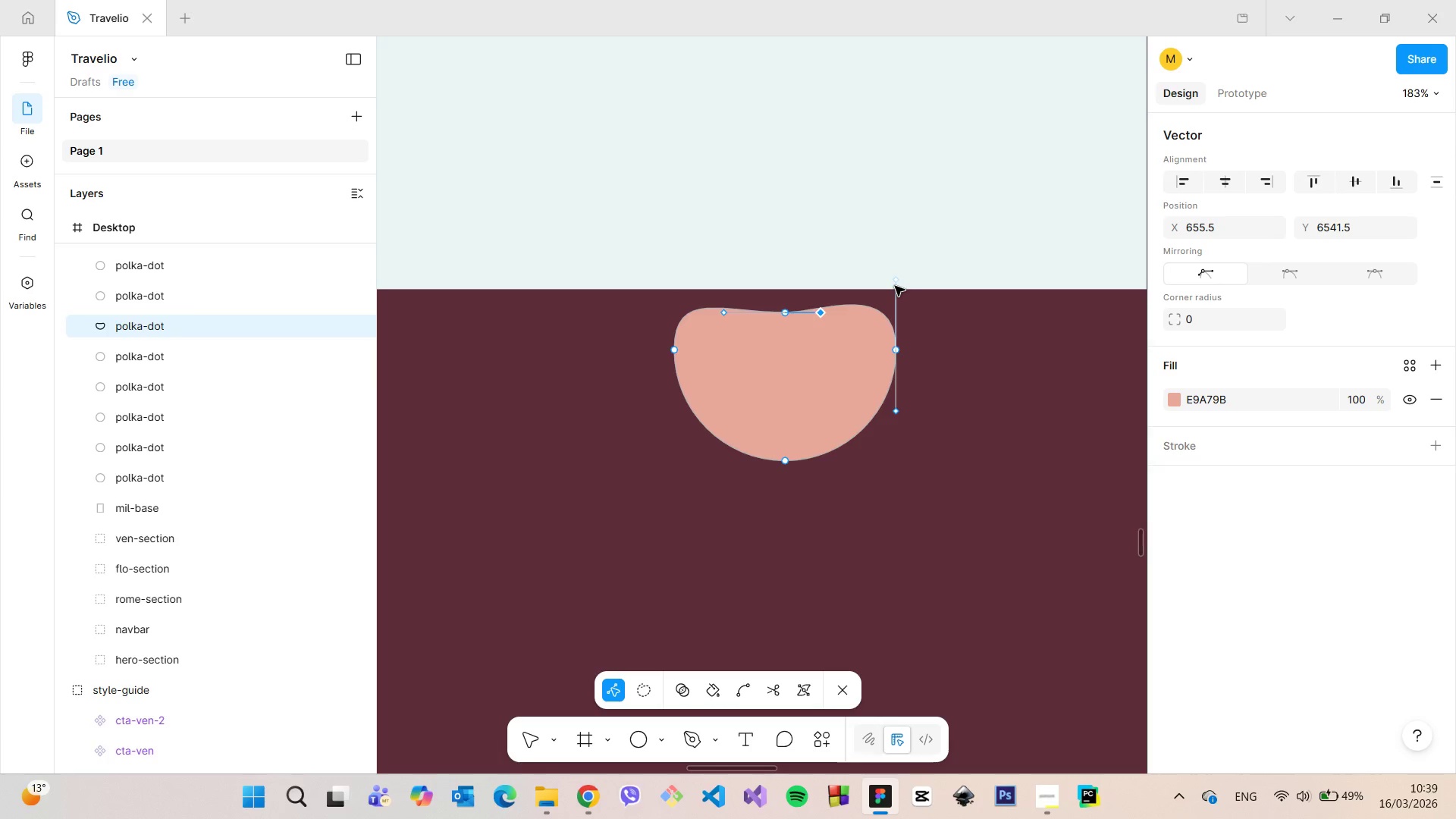 
left_click_drag(start_coordinate=[895, 286], to_coordinate=[894, 303])
 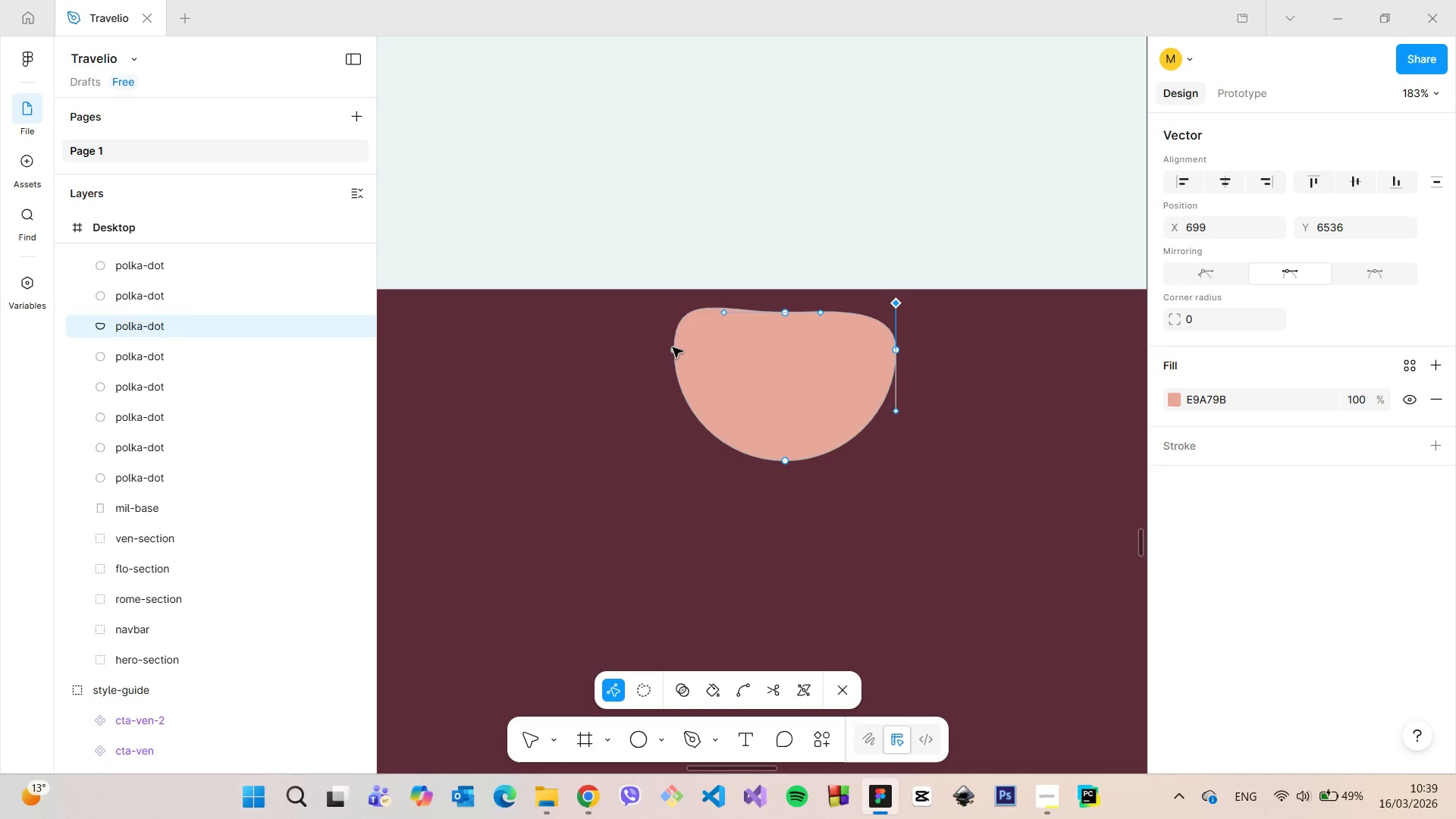 
left_click([675, 353])
 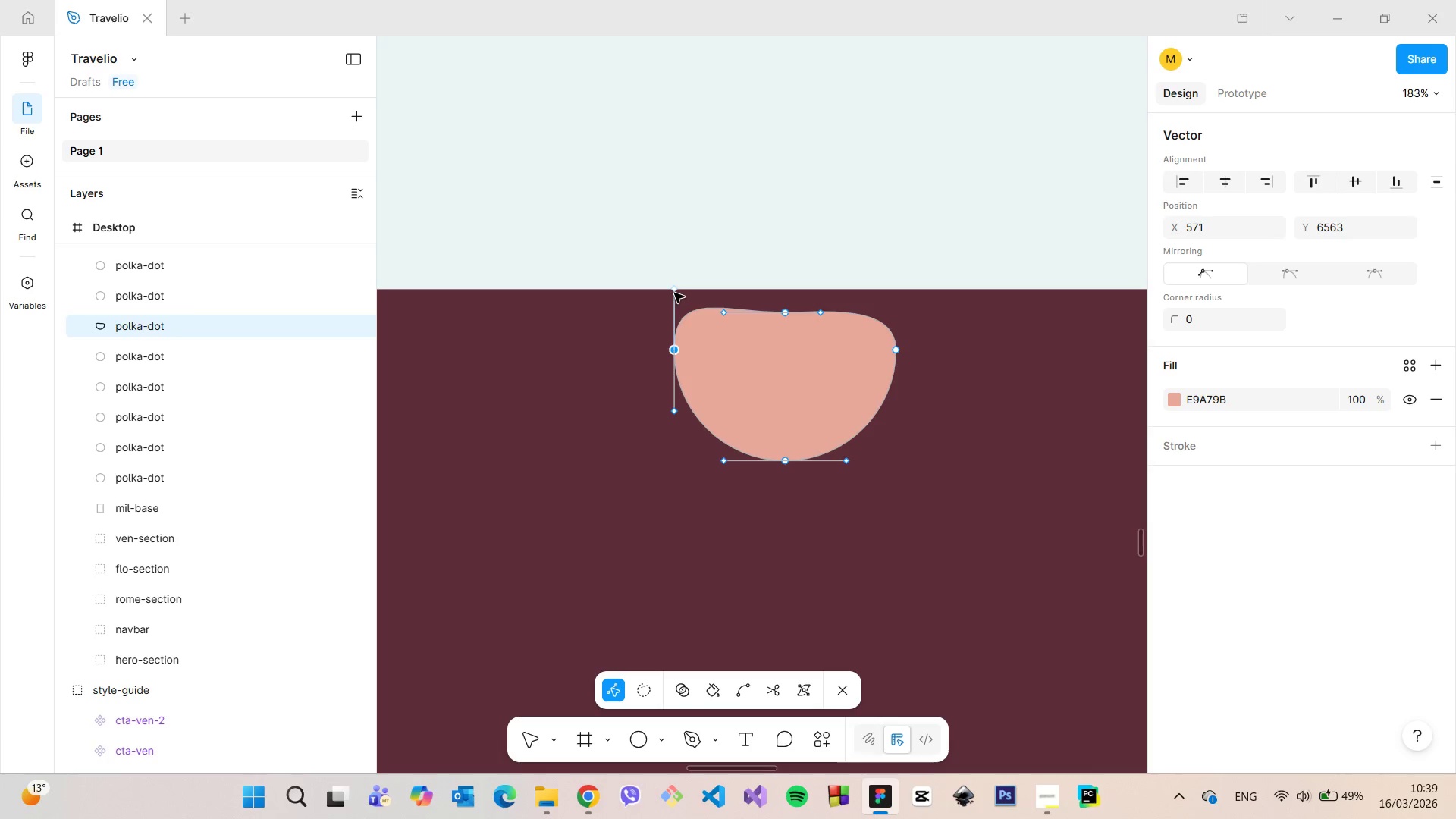 
left_click_drag(start_coordinate=[674, 293], to_coordinate=[668, 295])
 